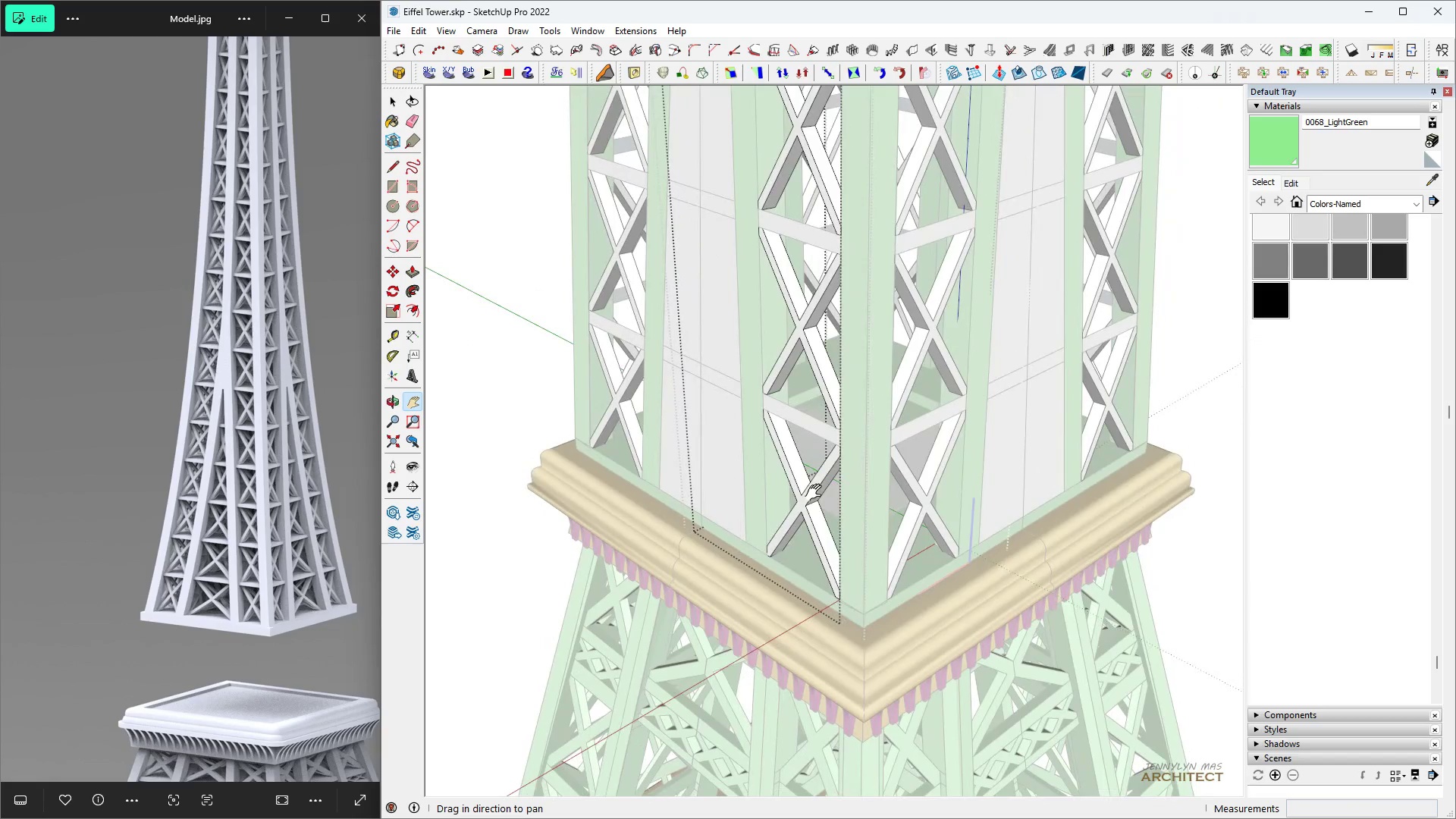 
key(Control+A)
 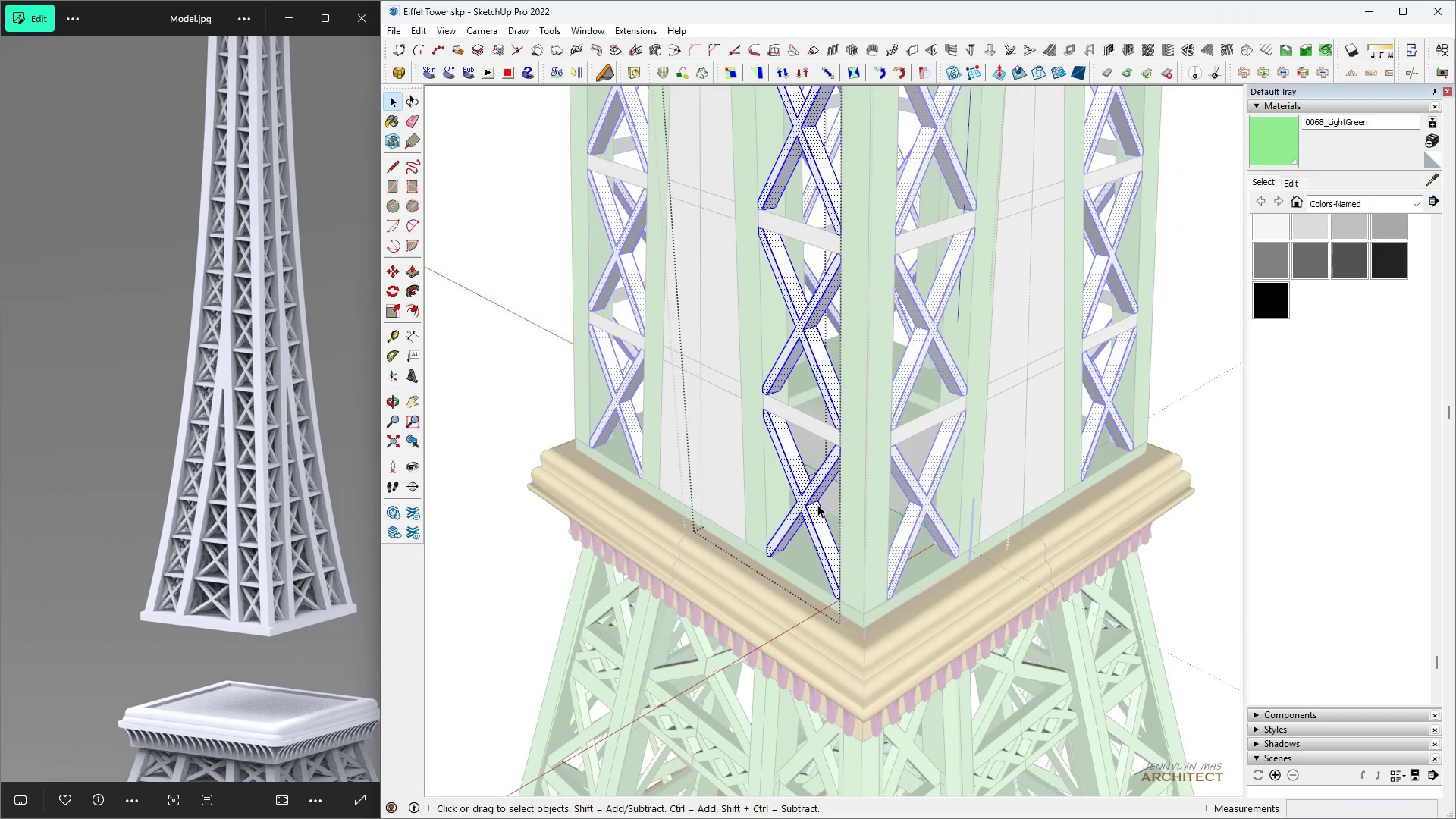 
key(Space)
 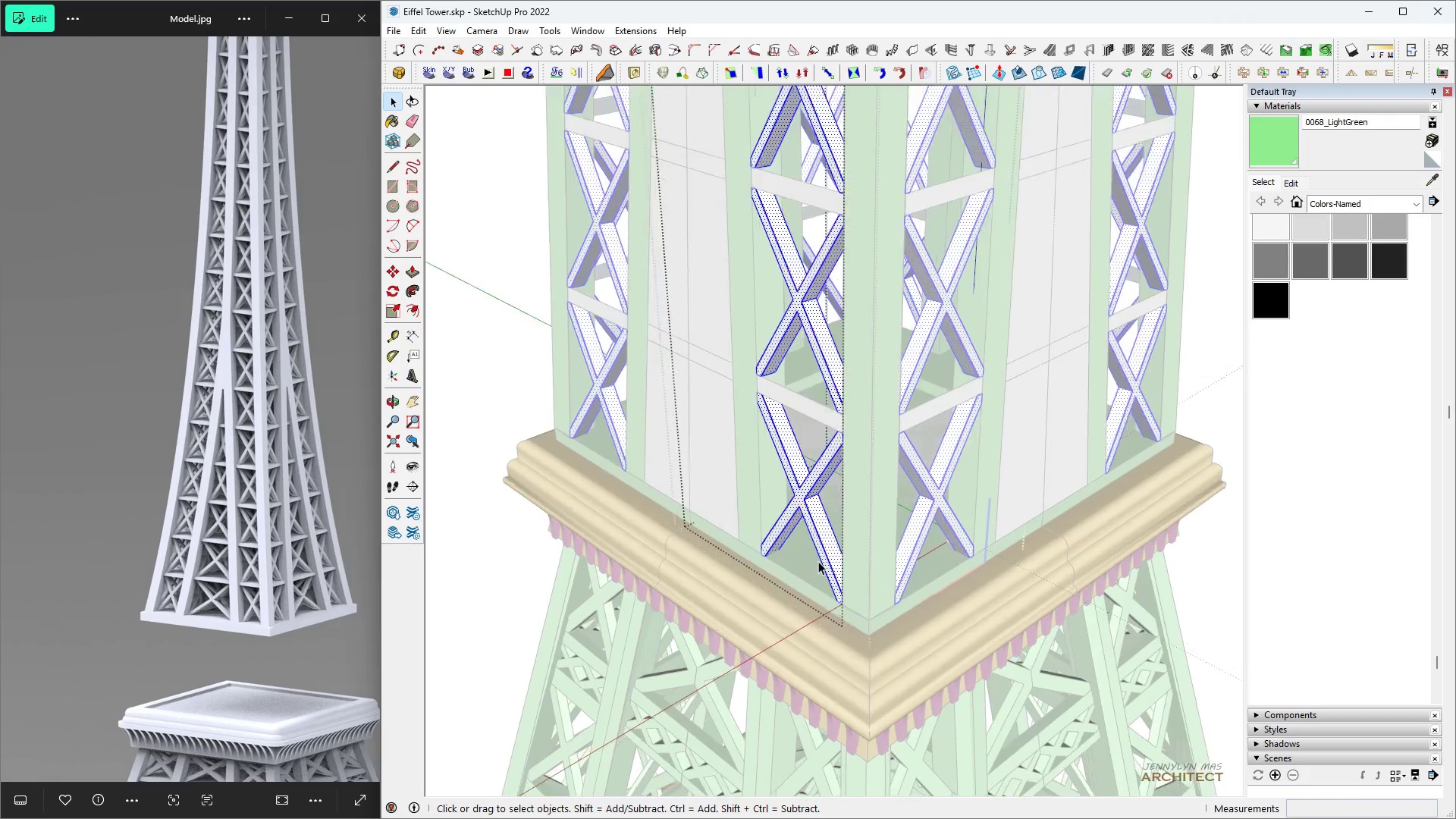 
scroll: coordinate [767, 524], scroll_direction: up, amount: 15.0
 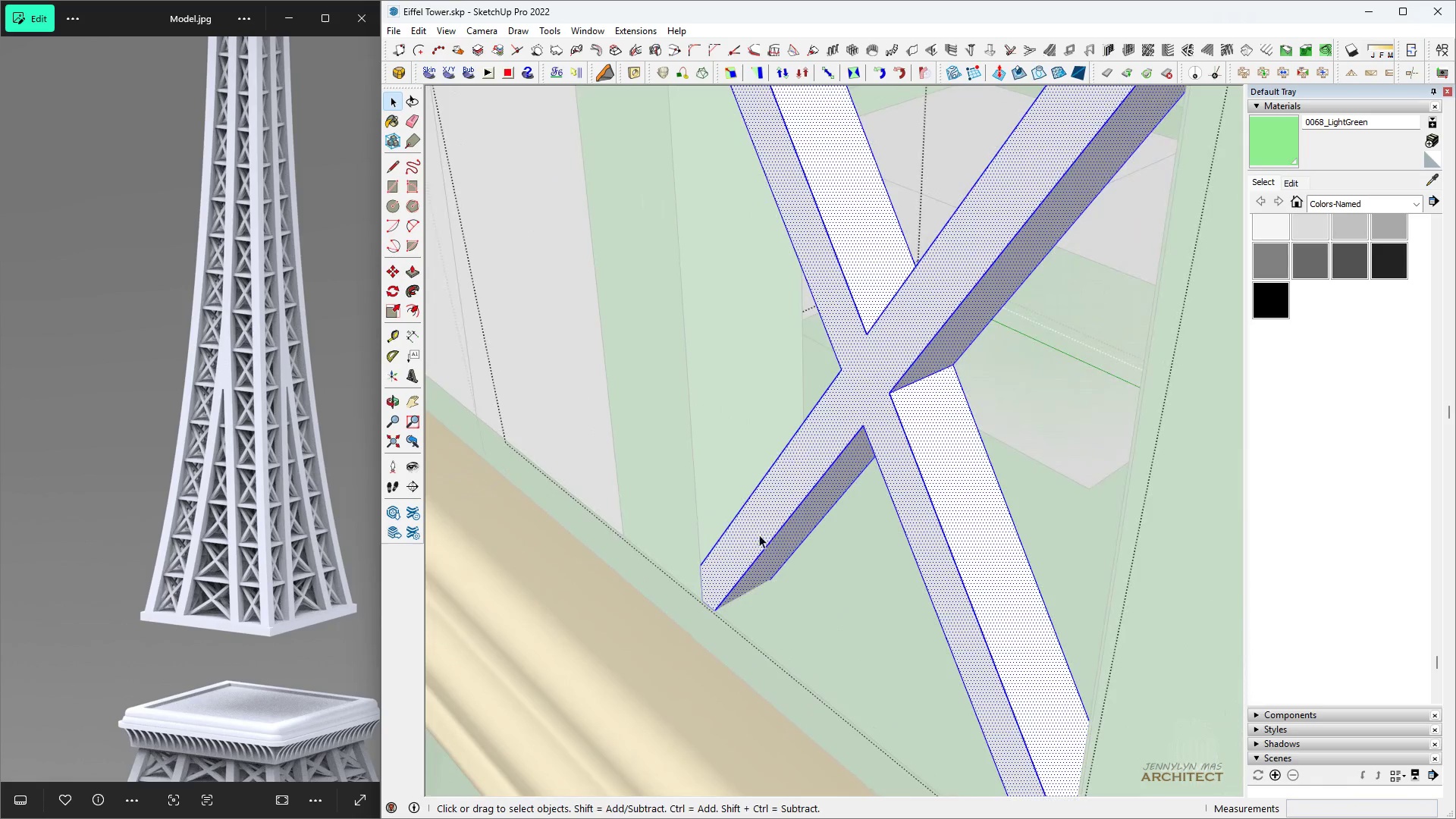 
key(M)
 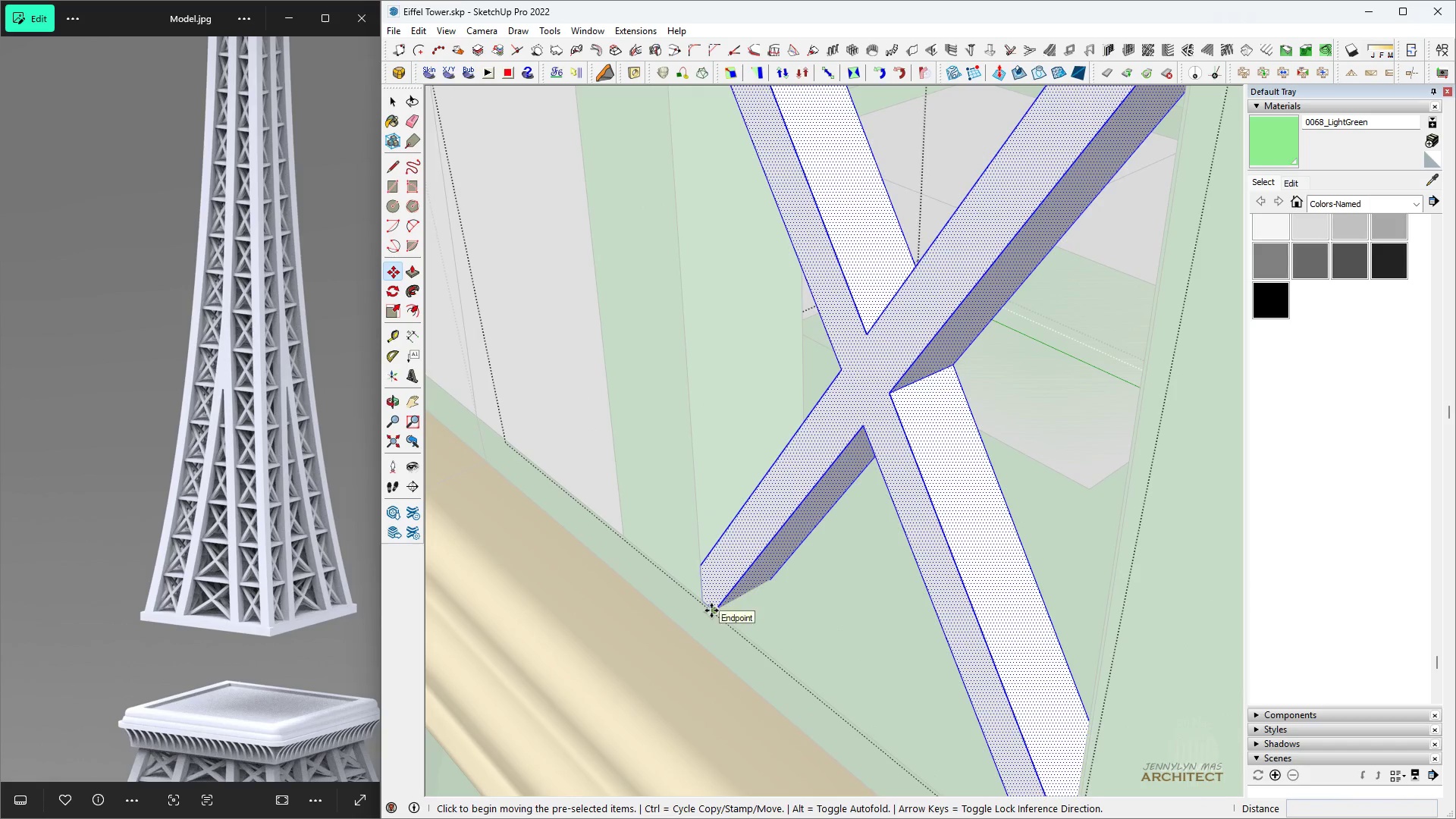 
left_click([711, 610])
 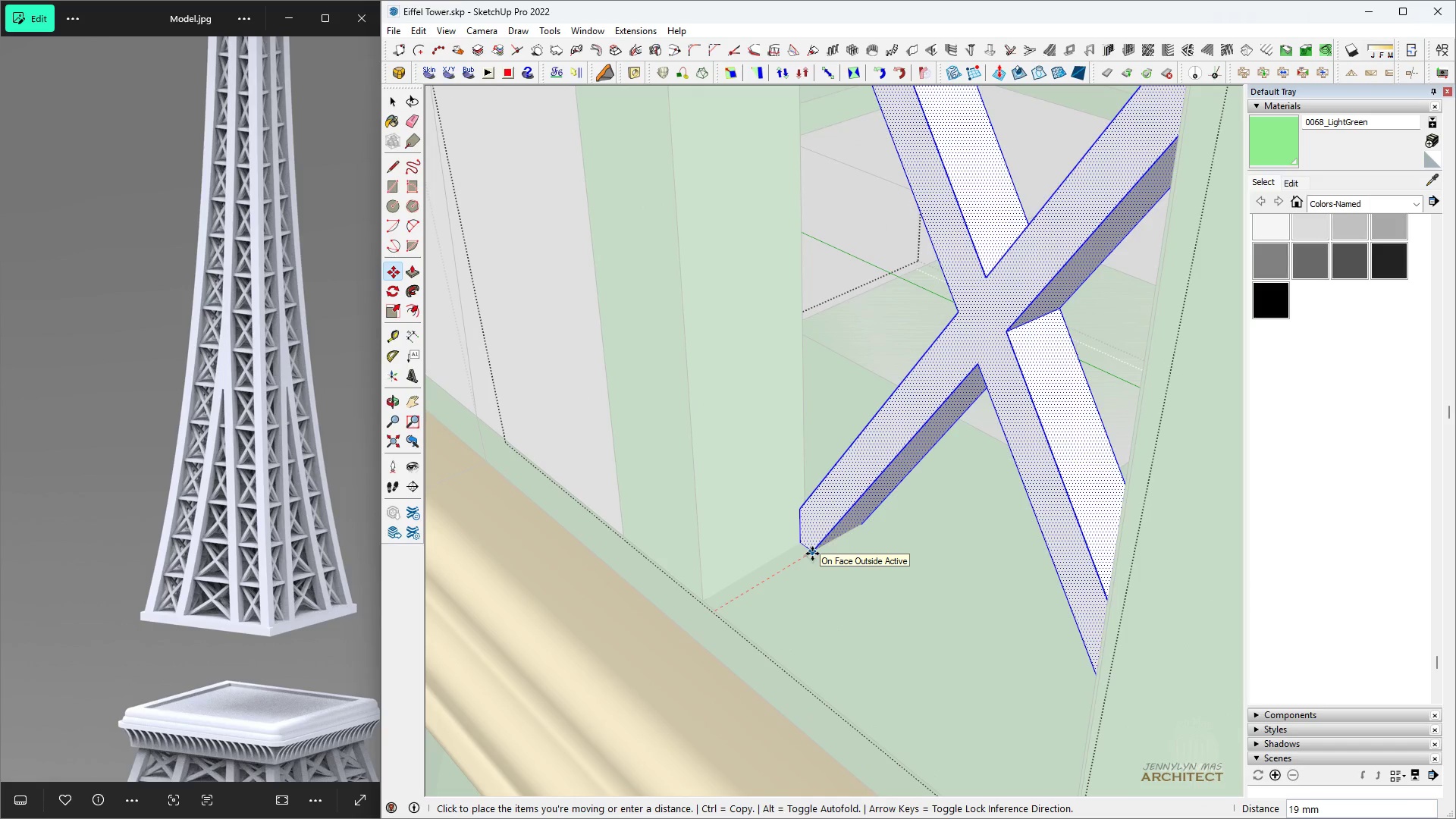 
type(10)
 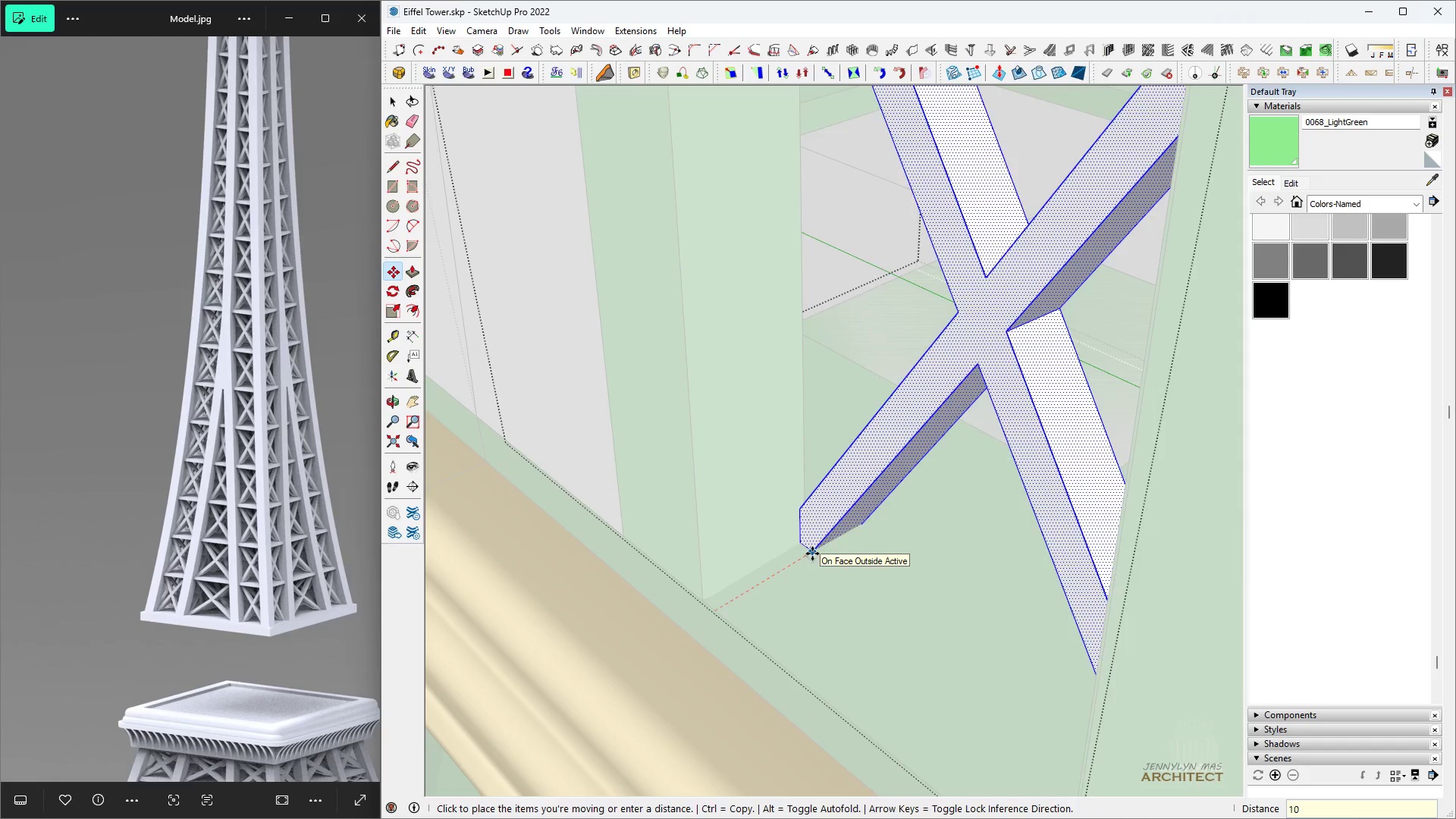 
key(Enter)
 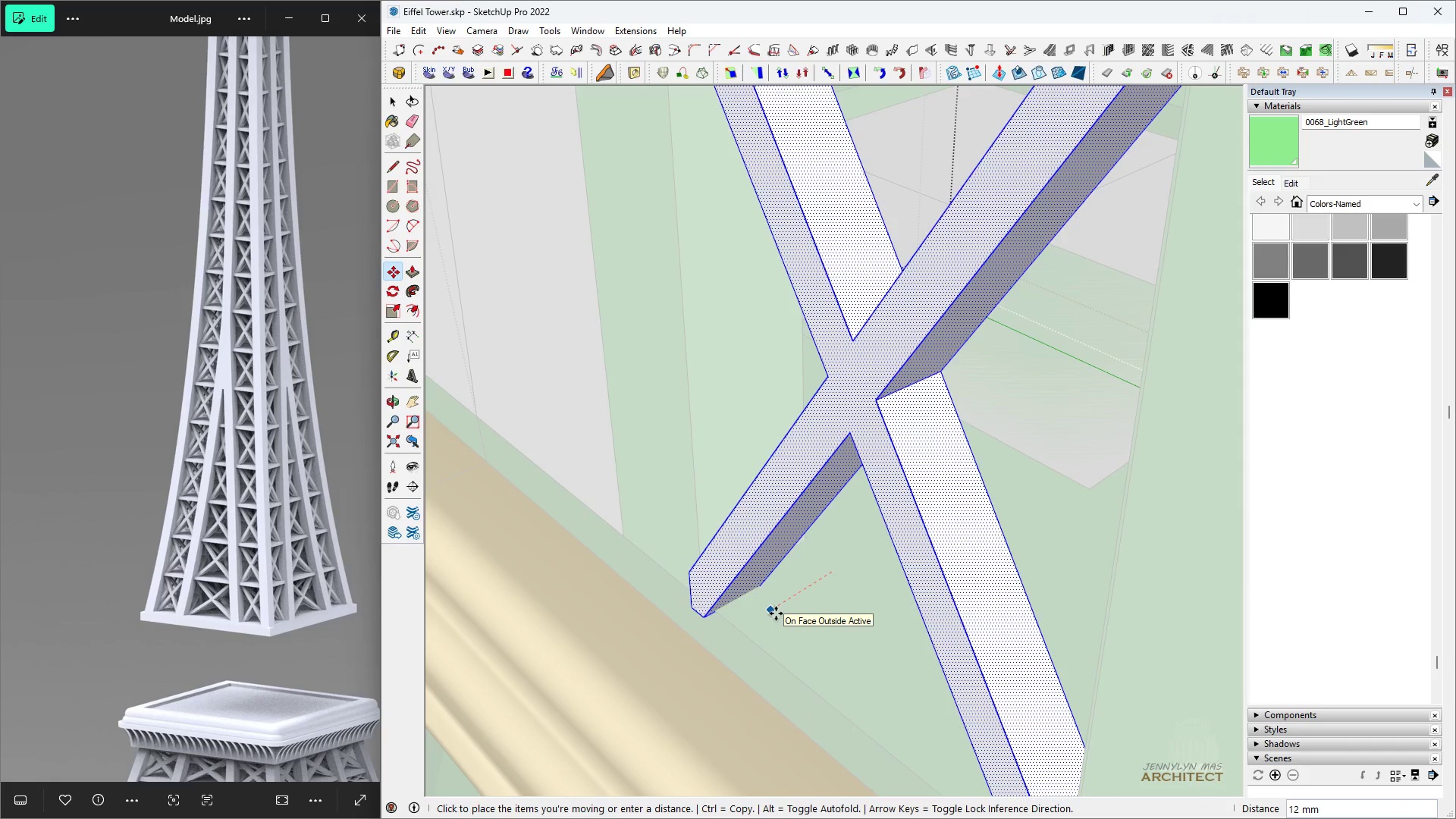 
key(5)
 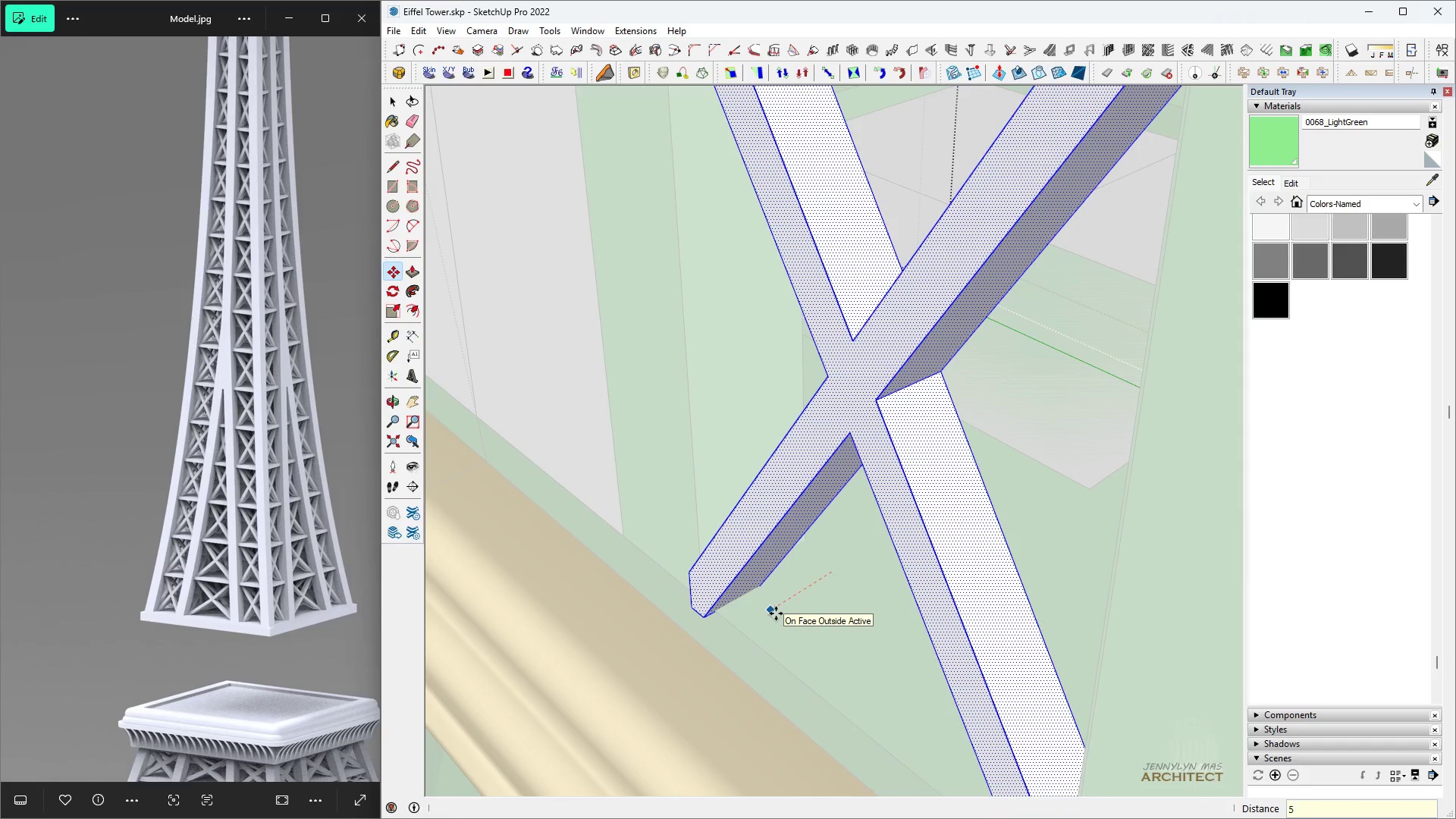 
key(Enter)
 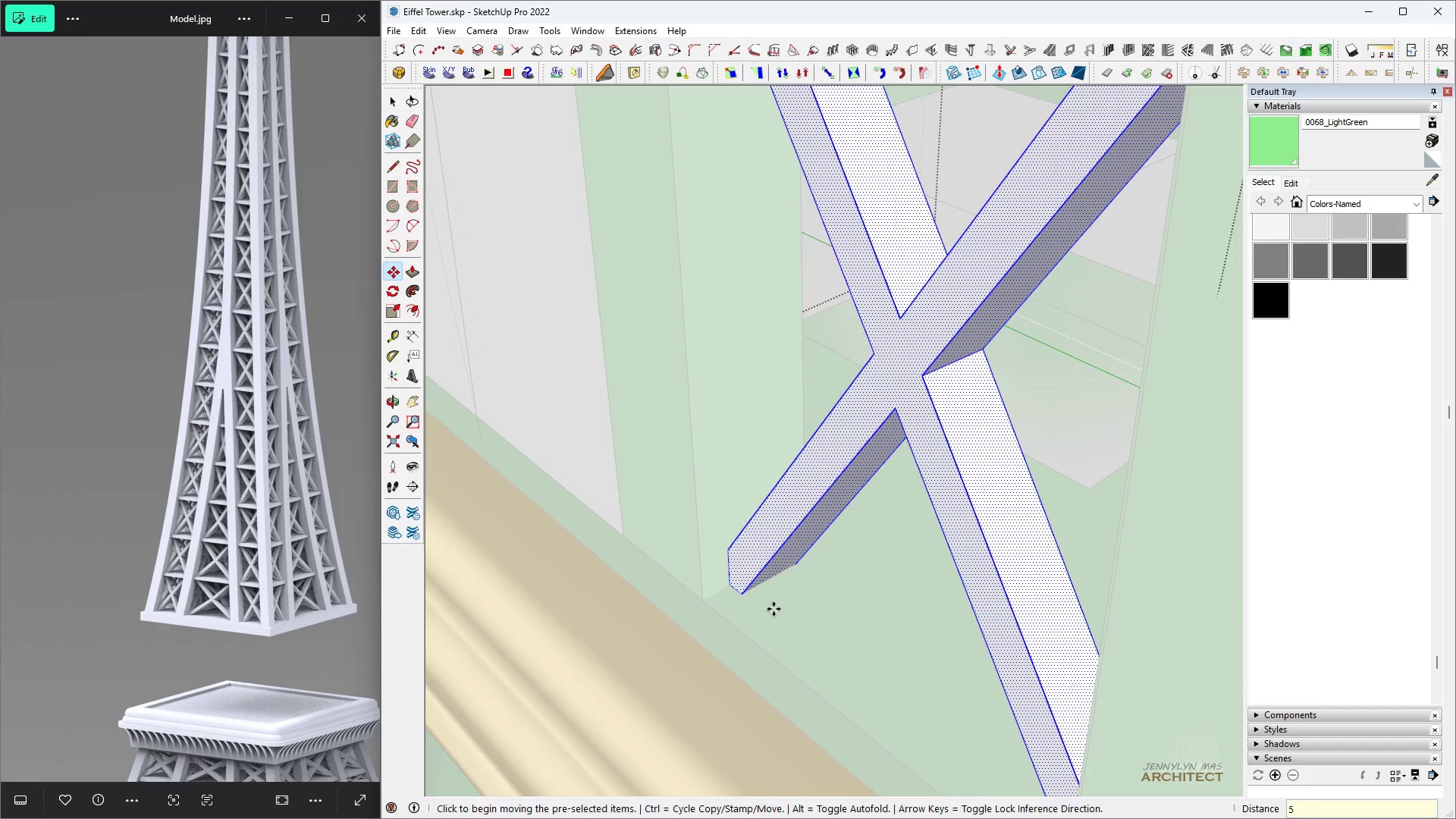 
scroll: coordinate [770, 570], scroll_direction: up, amount: 6.0
 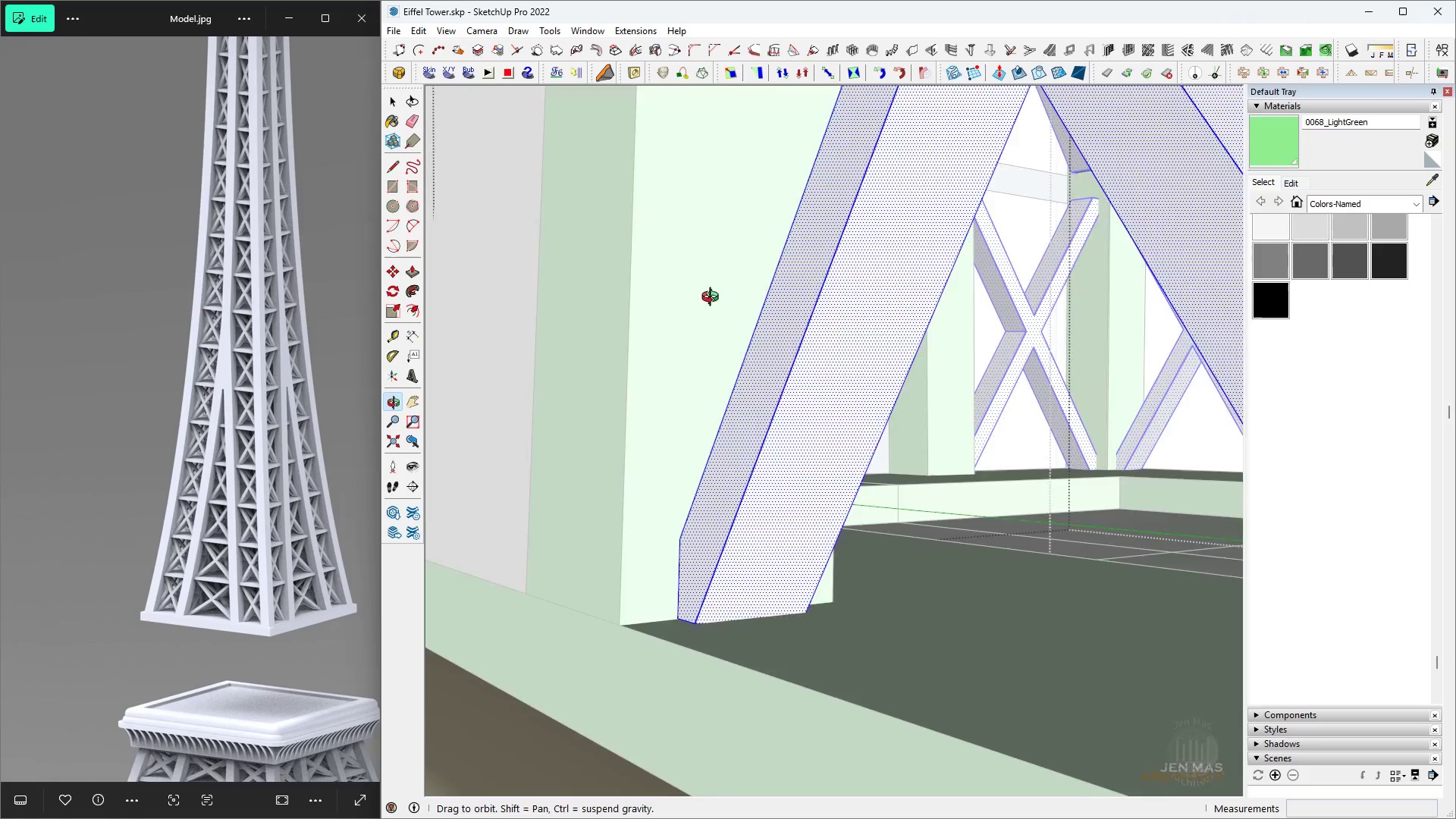 
scroll: coordinate [789, 577], scroll_direction: down, amount: 21.0
 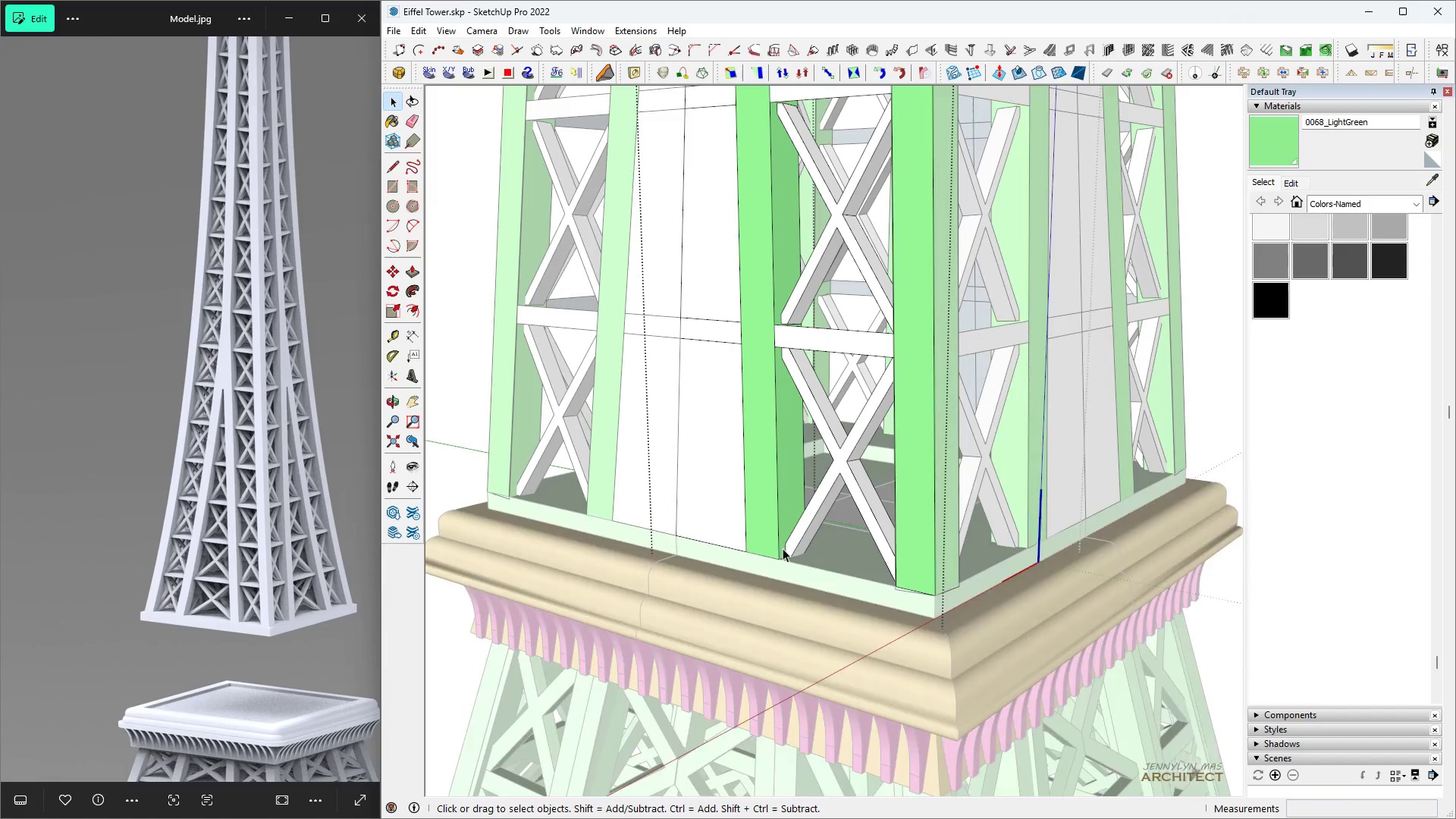 
key(Space)
 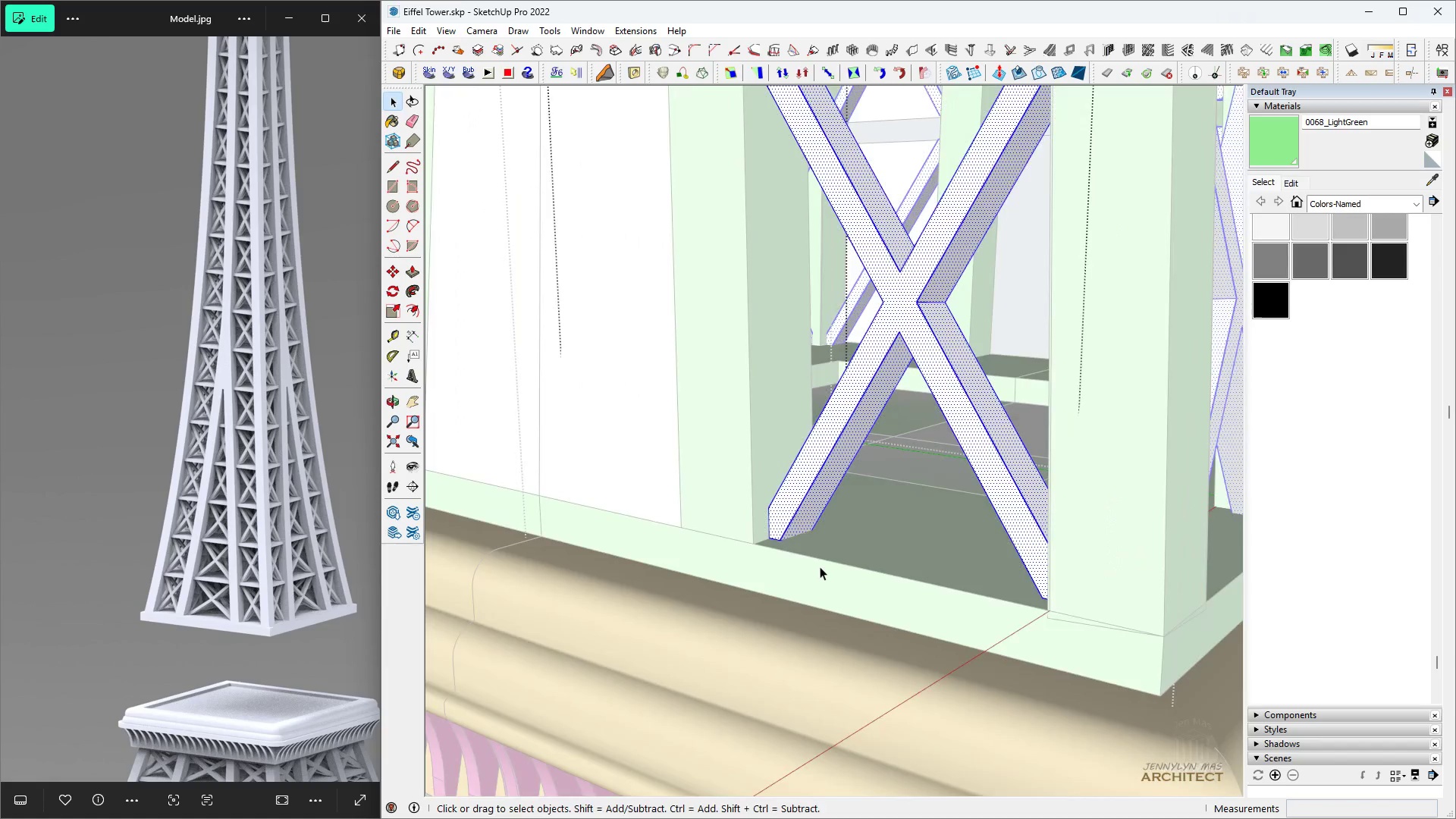 
key(H)
 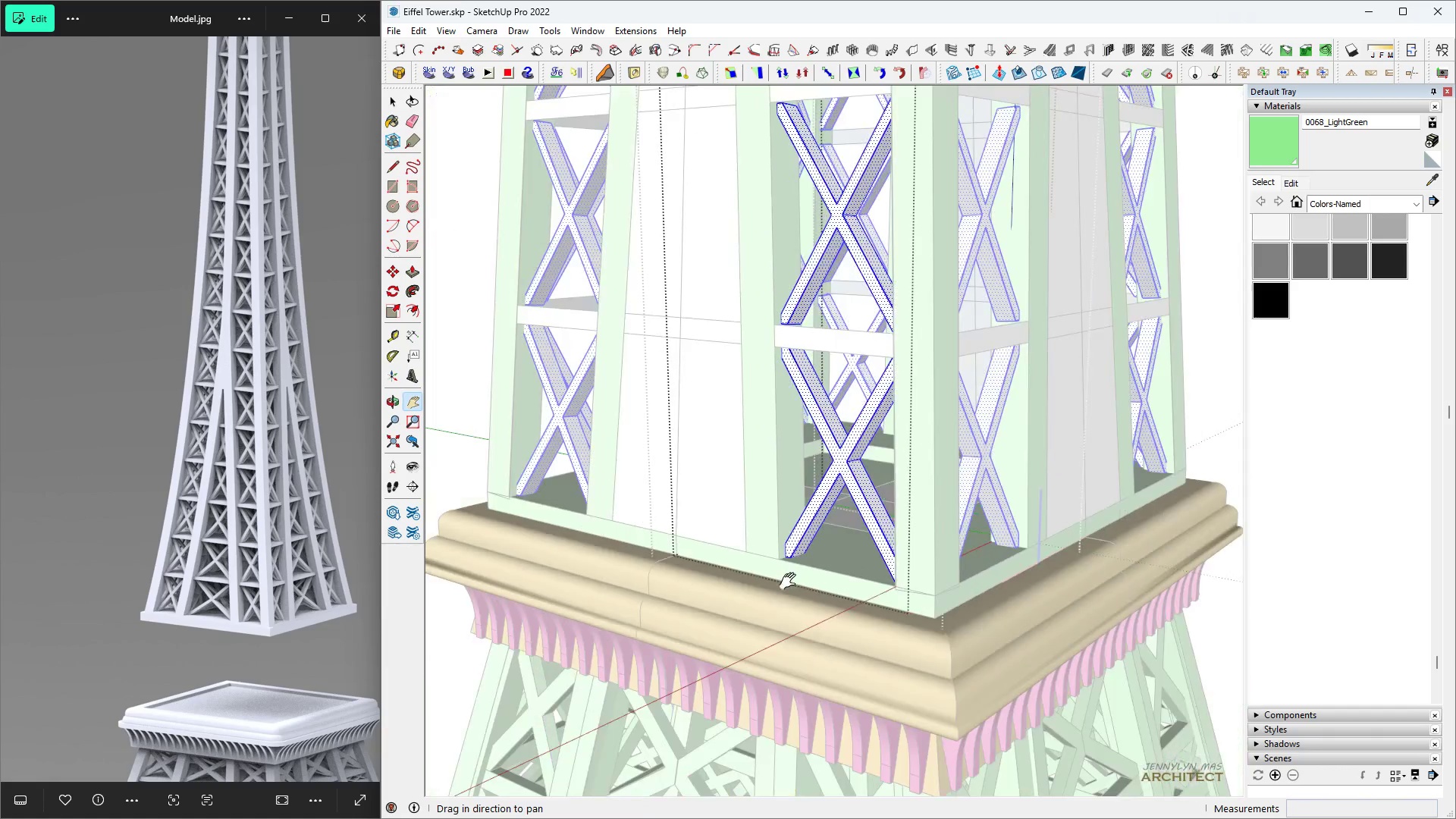 
key(Space)
 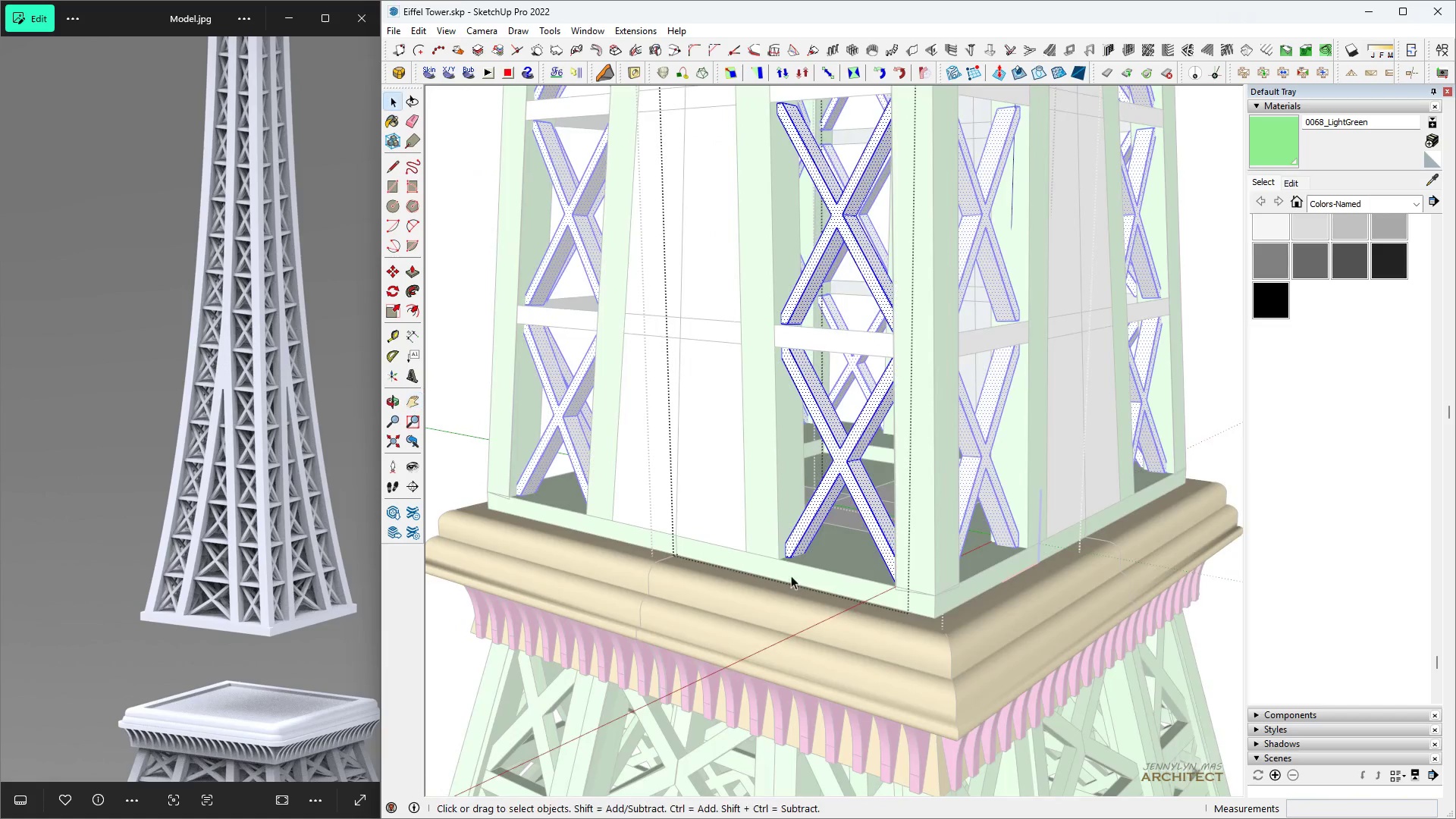 
key(Escape)
 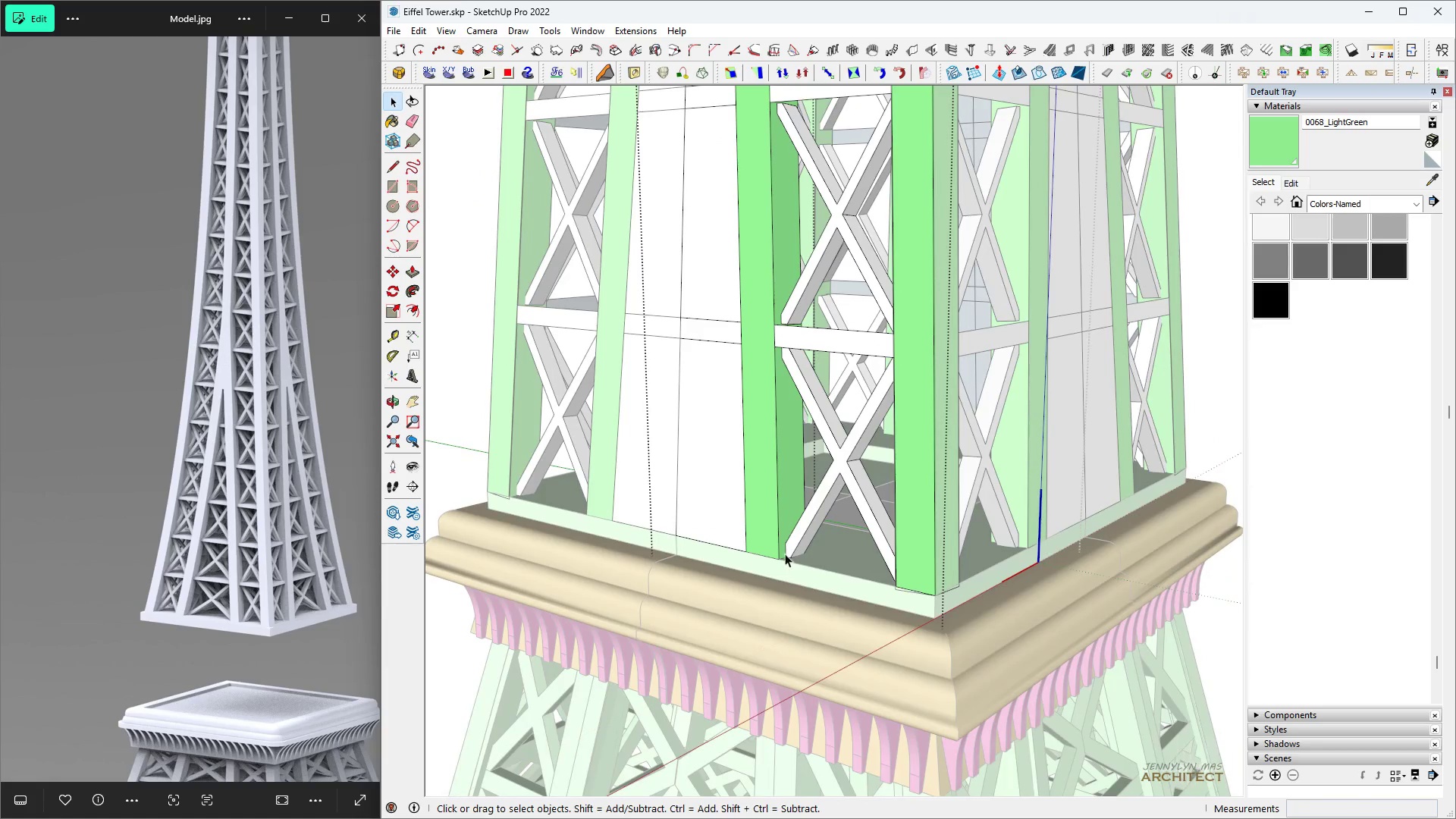 
key(Escape)
 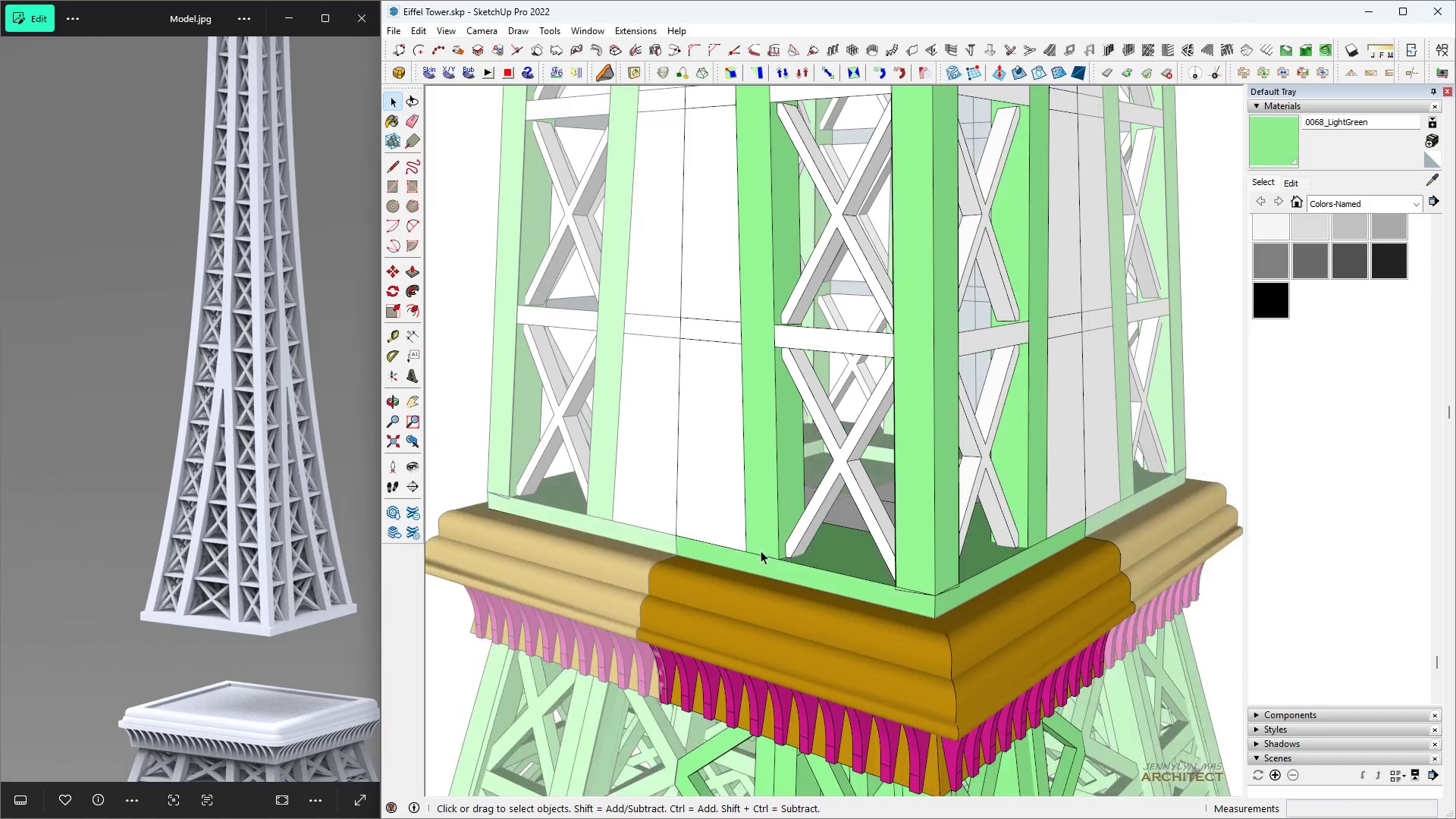 
key(Escape)
 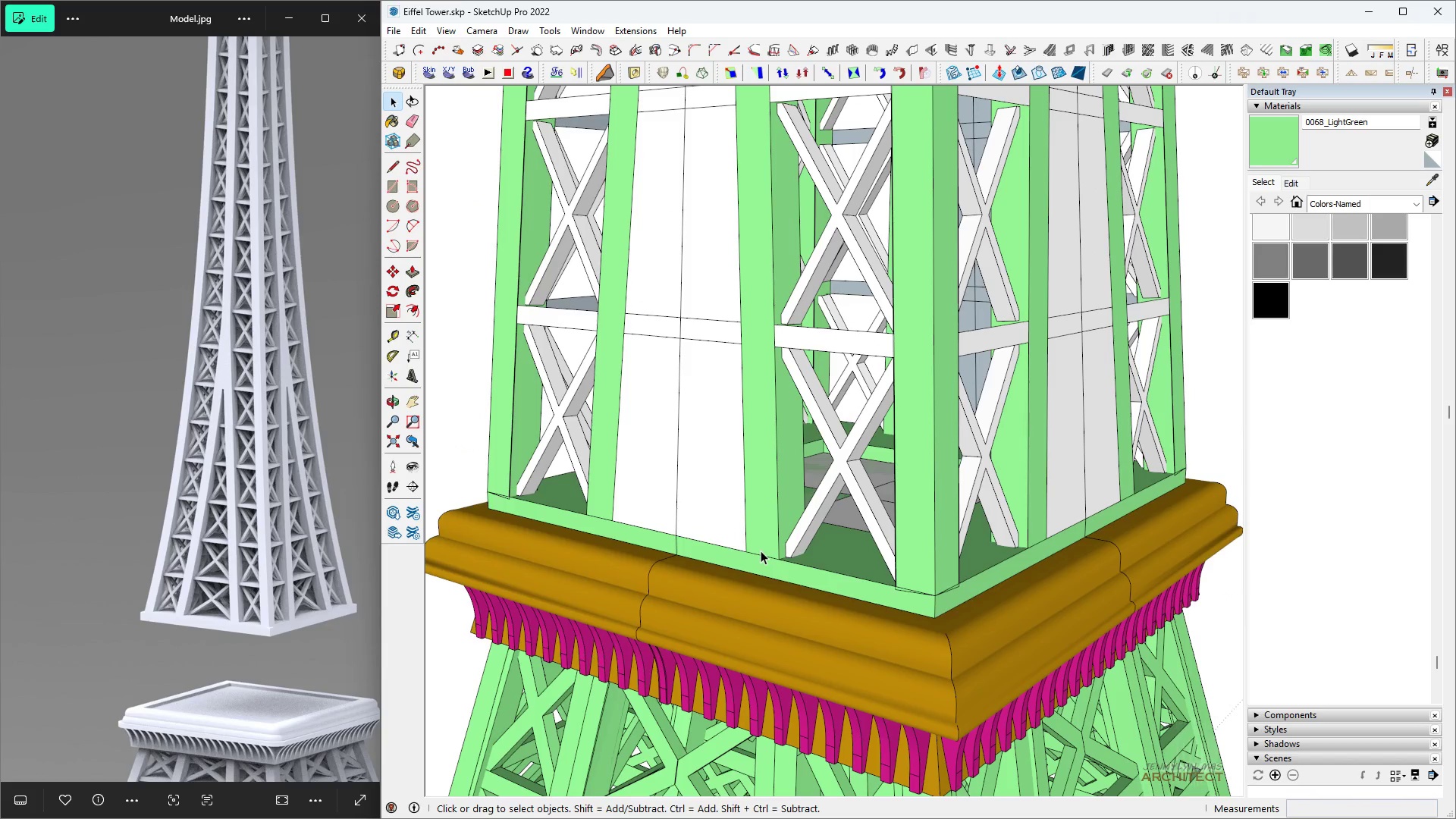 
key(Escape)
 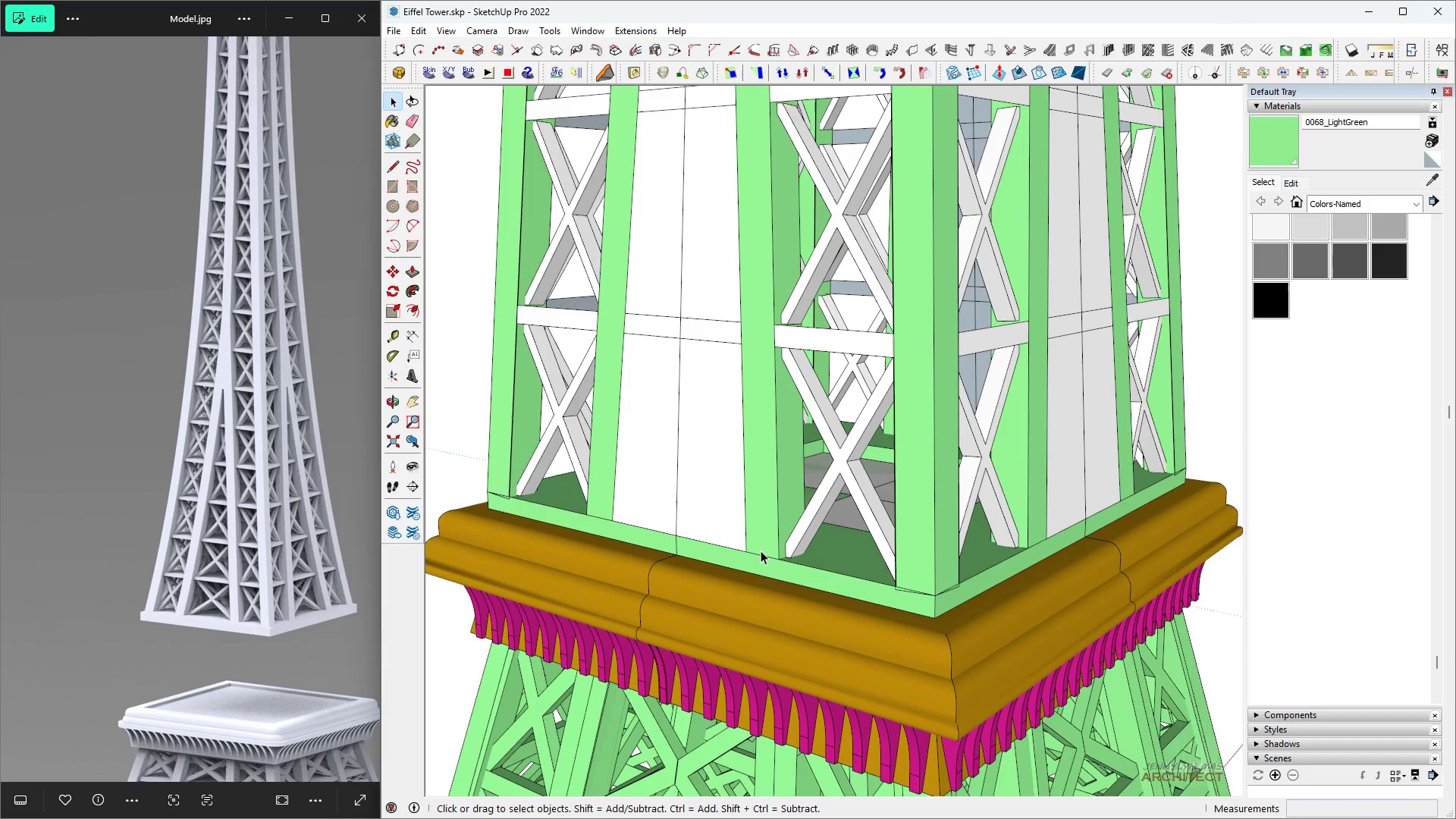 
key(Escape)
 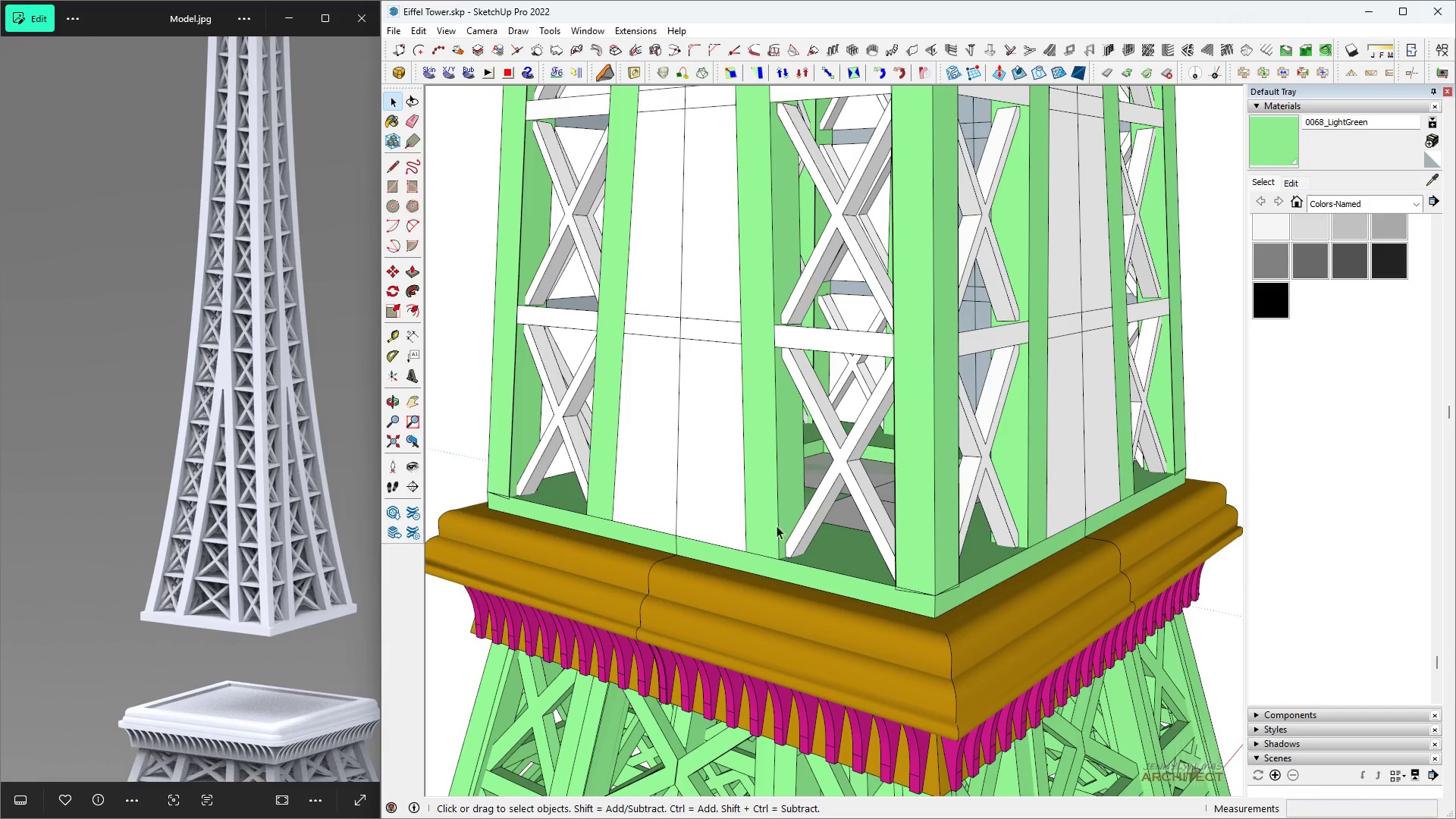 
key(Space)
 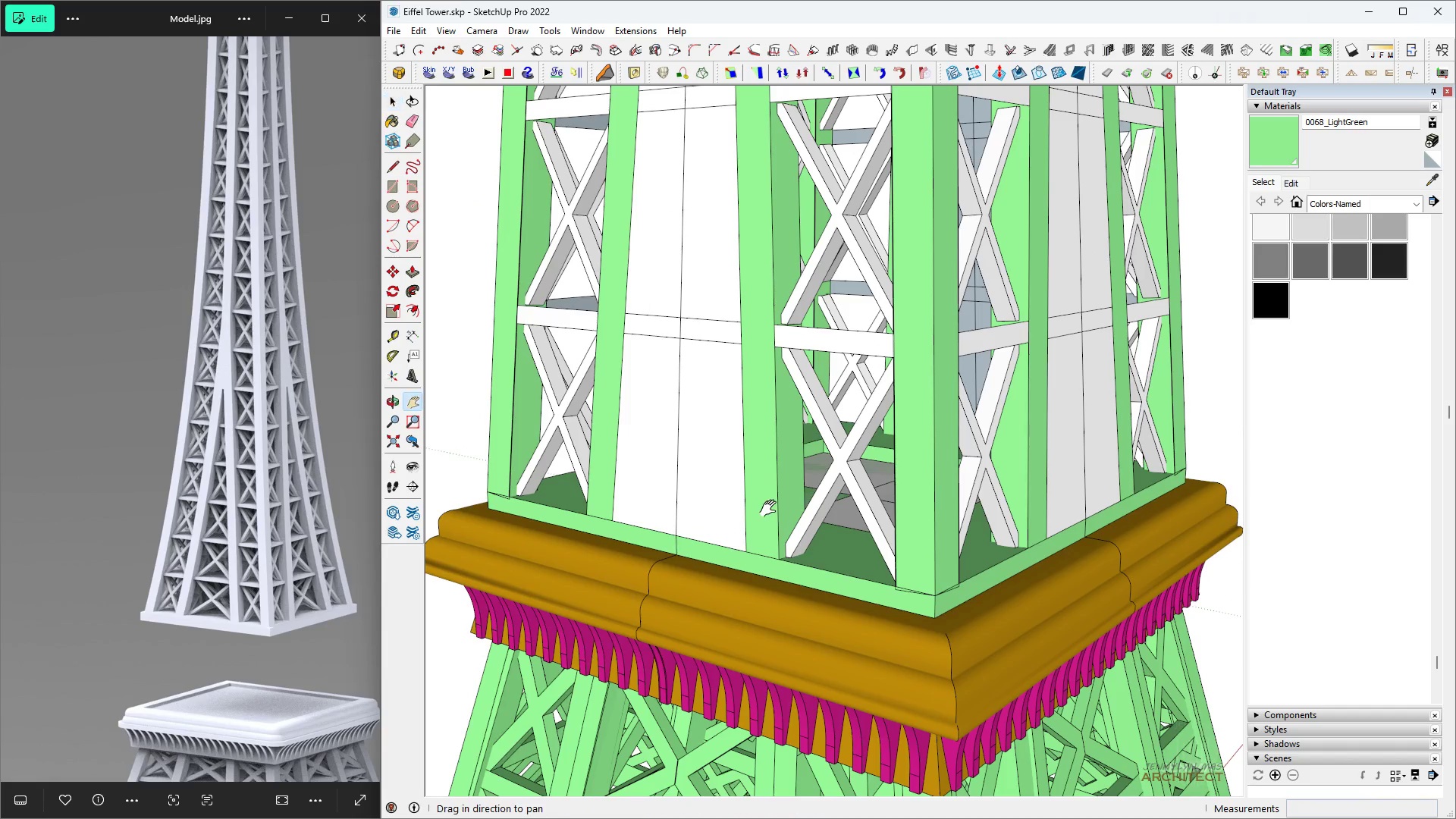 
key(H)
 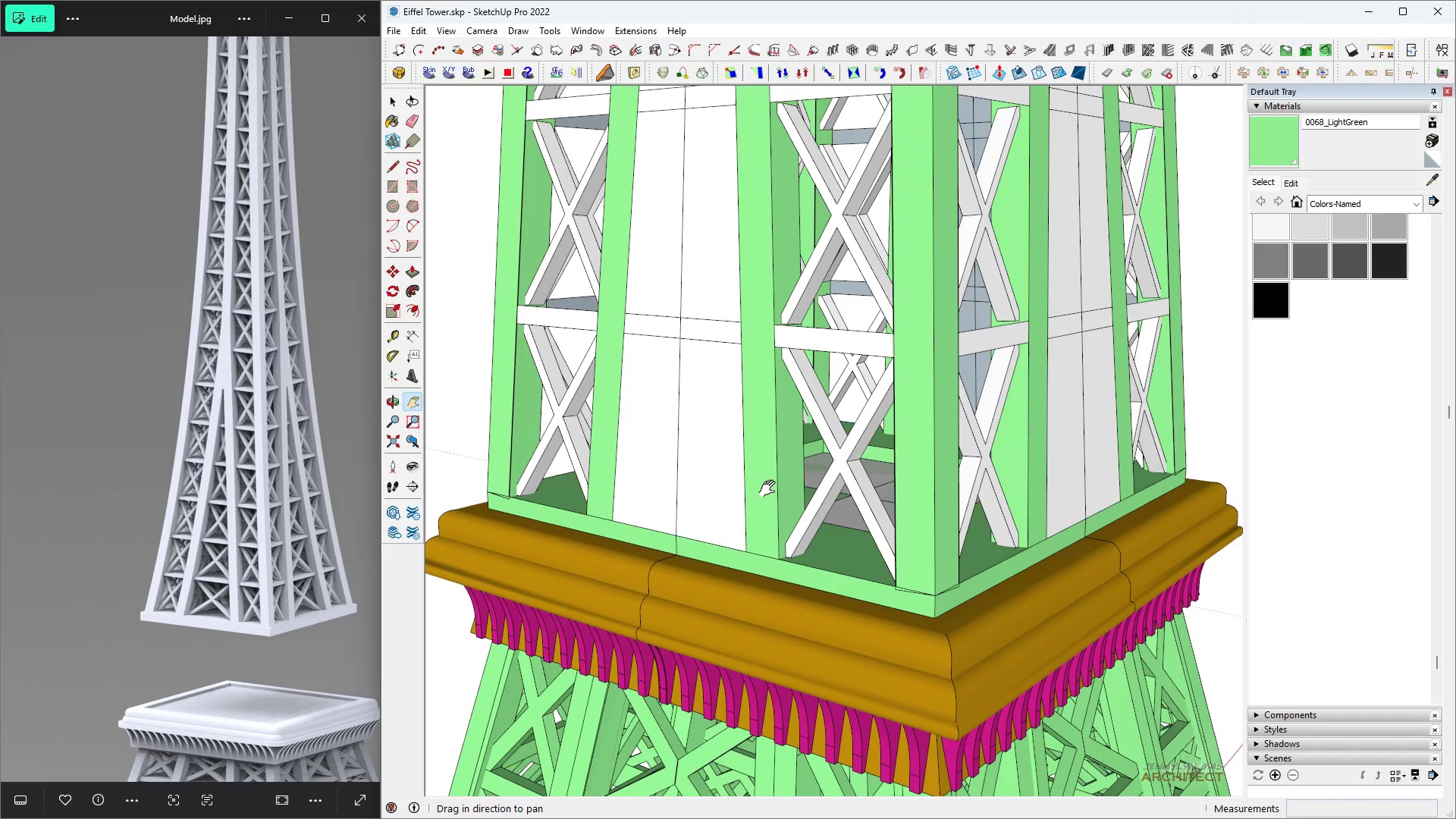 
scroll: coordinate [854, 583], scroll_direction: down, amount: 11.0
 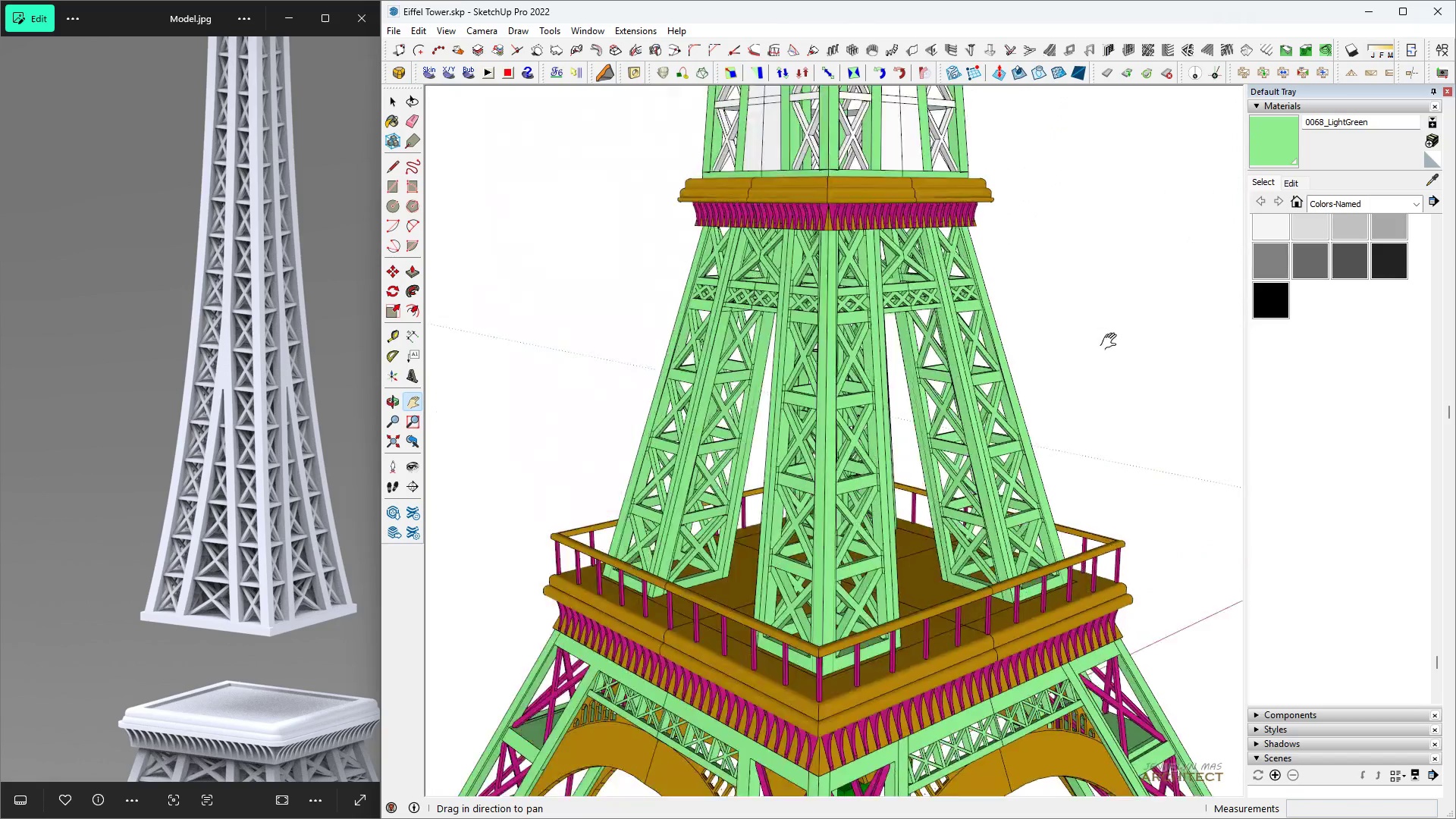 
scroll: coordinate [890, 563], scroll_direction: up, amount: 11.0
 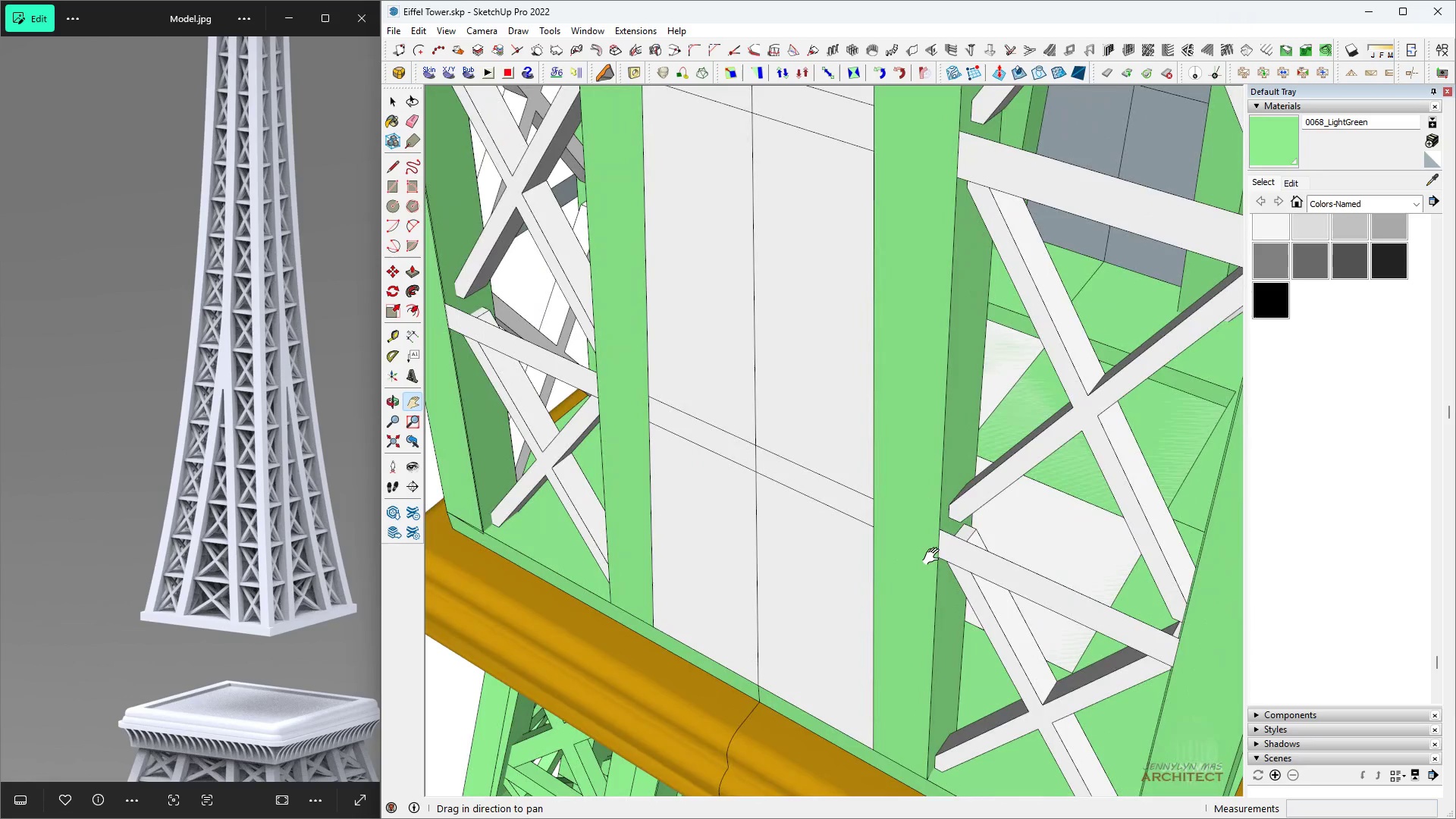 
key(Space)
 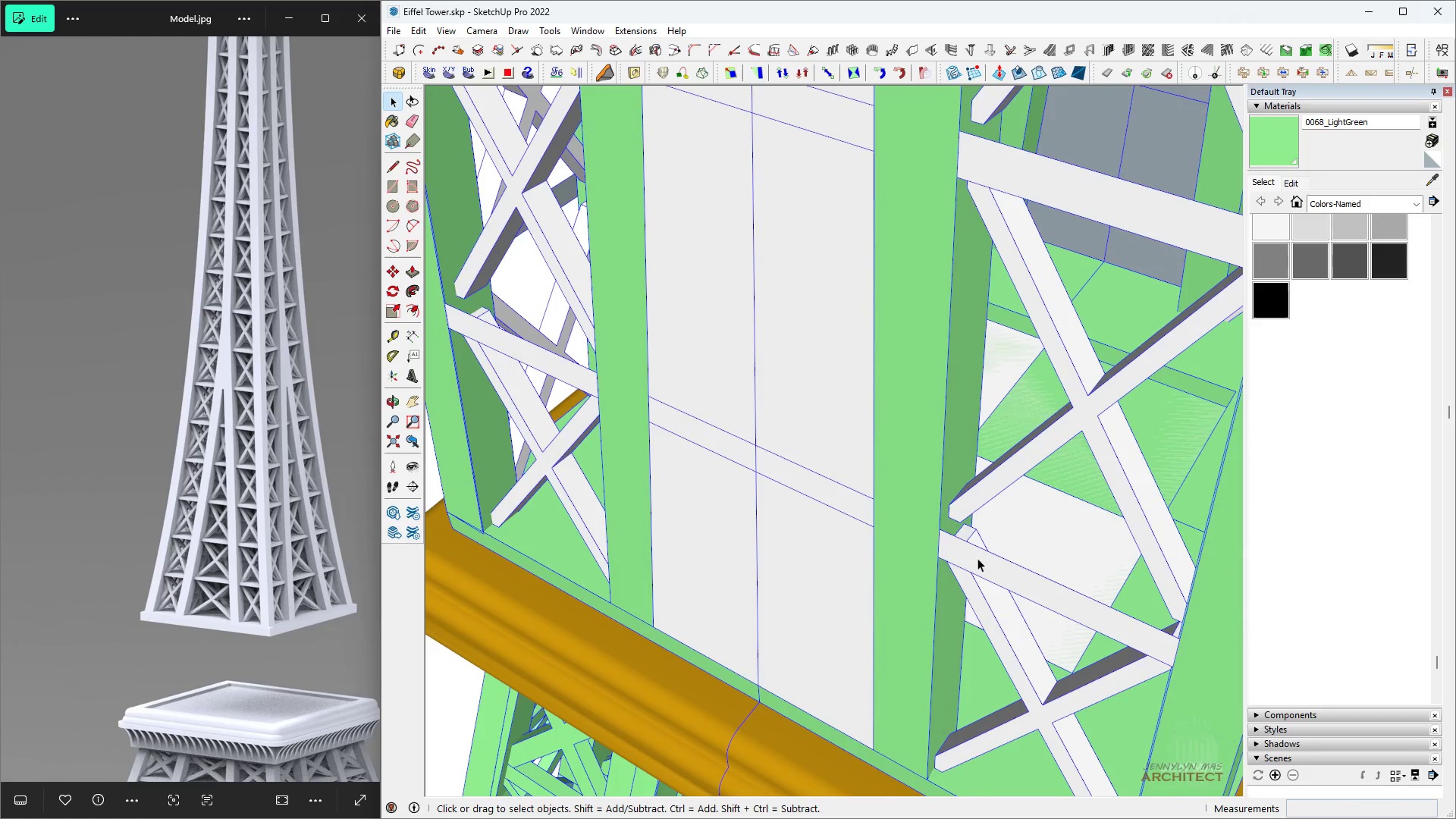 
double_click([978, 557])
 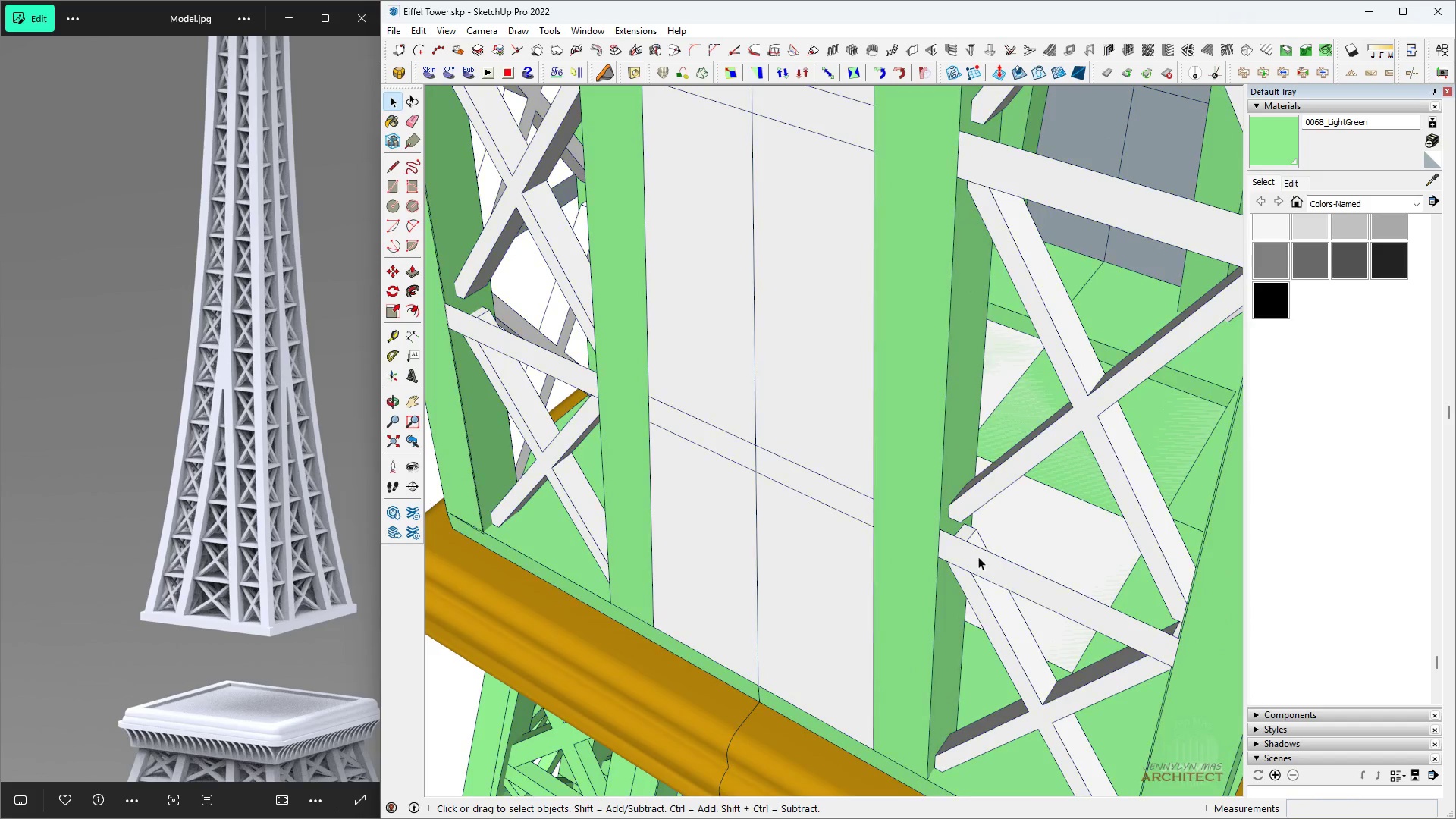 
triple_click([978, 557])
 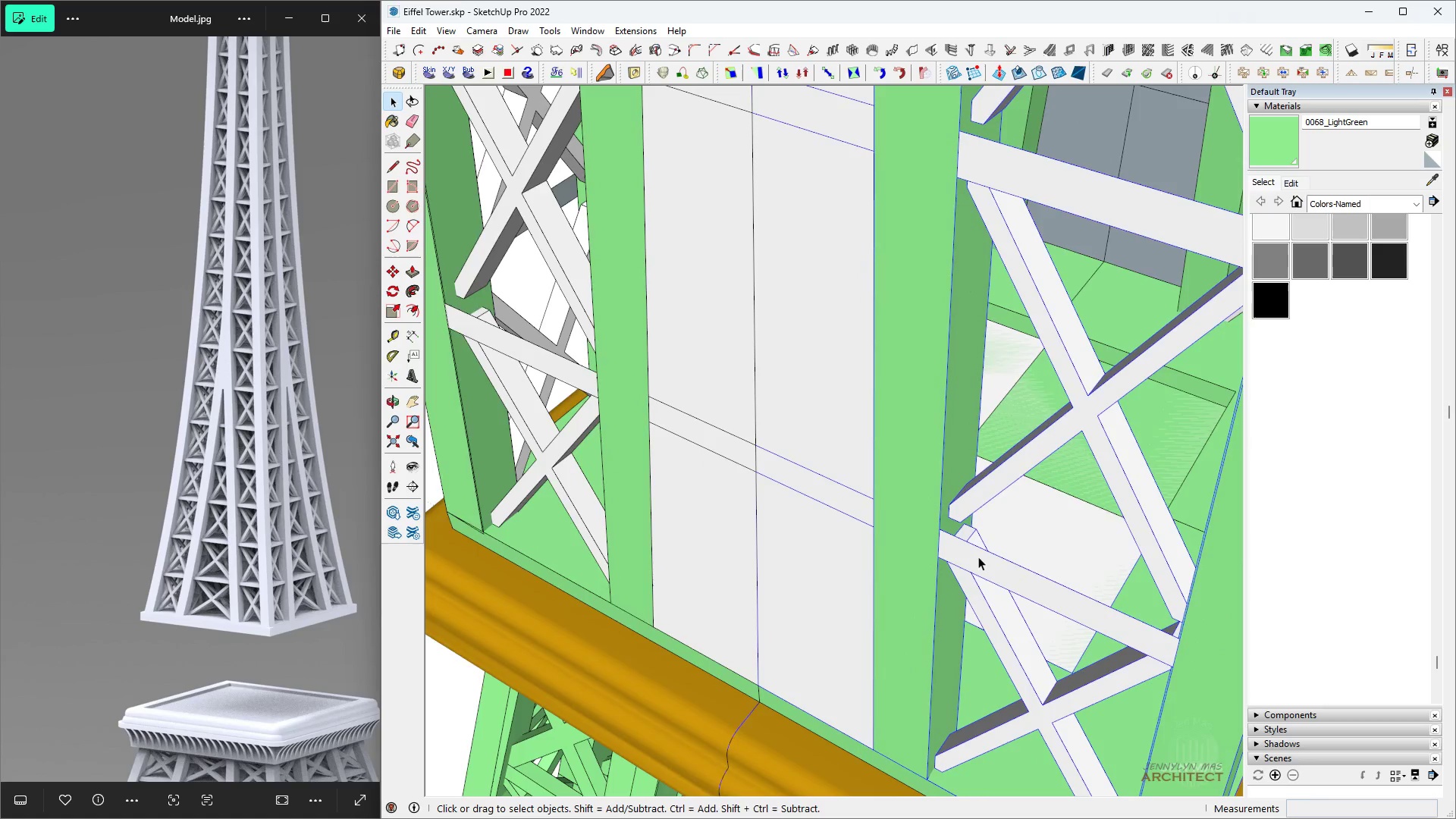 
triple_click([978, 557])
 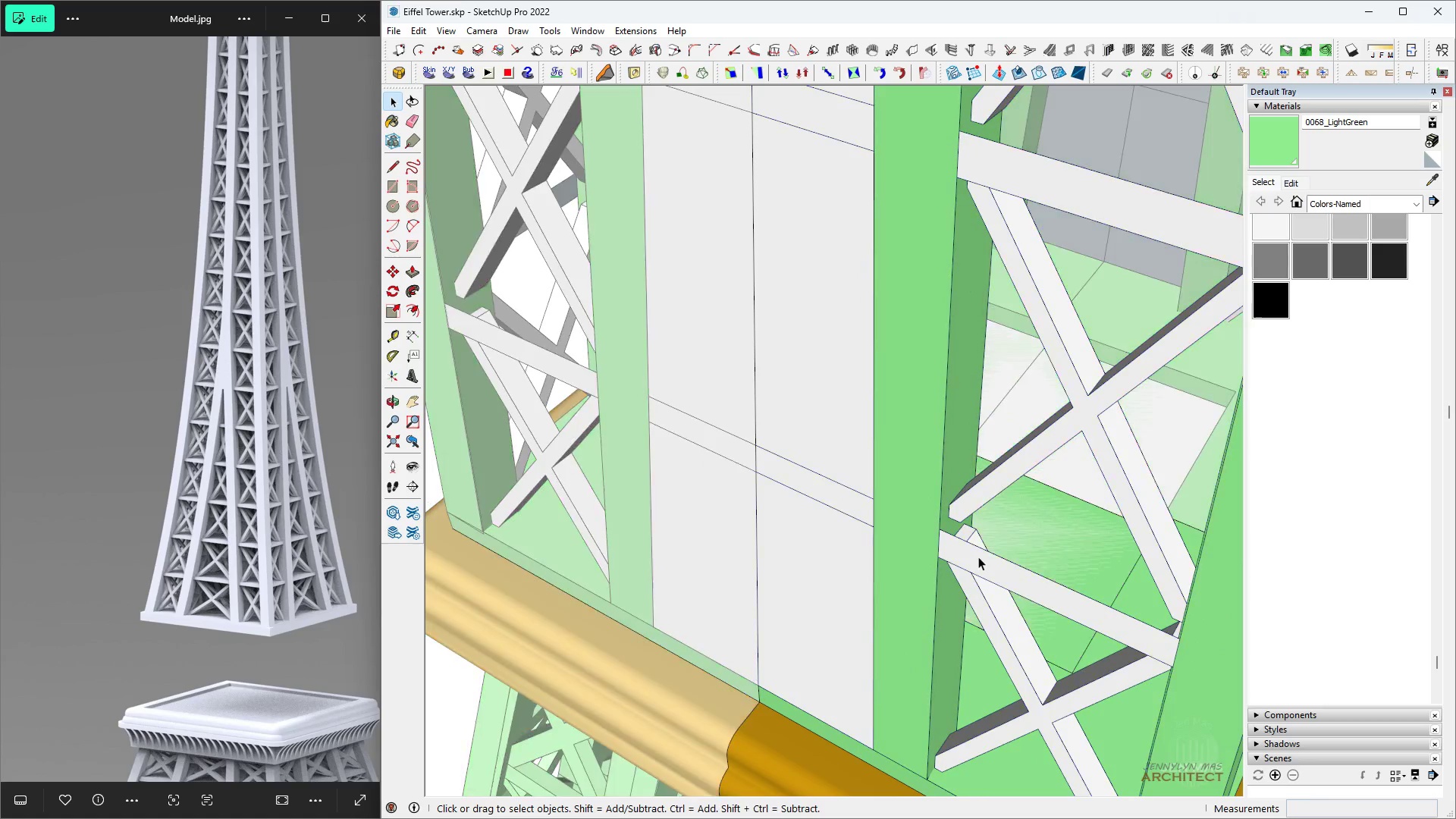 
triple_click([978, 557])
 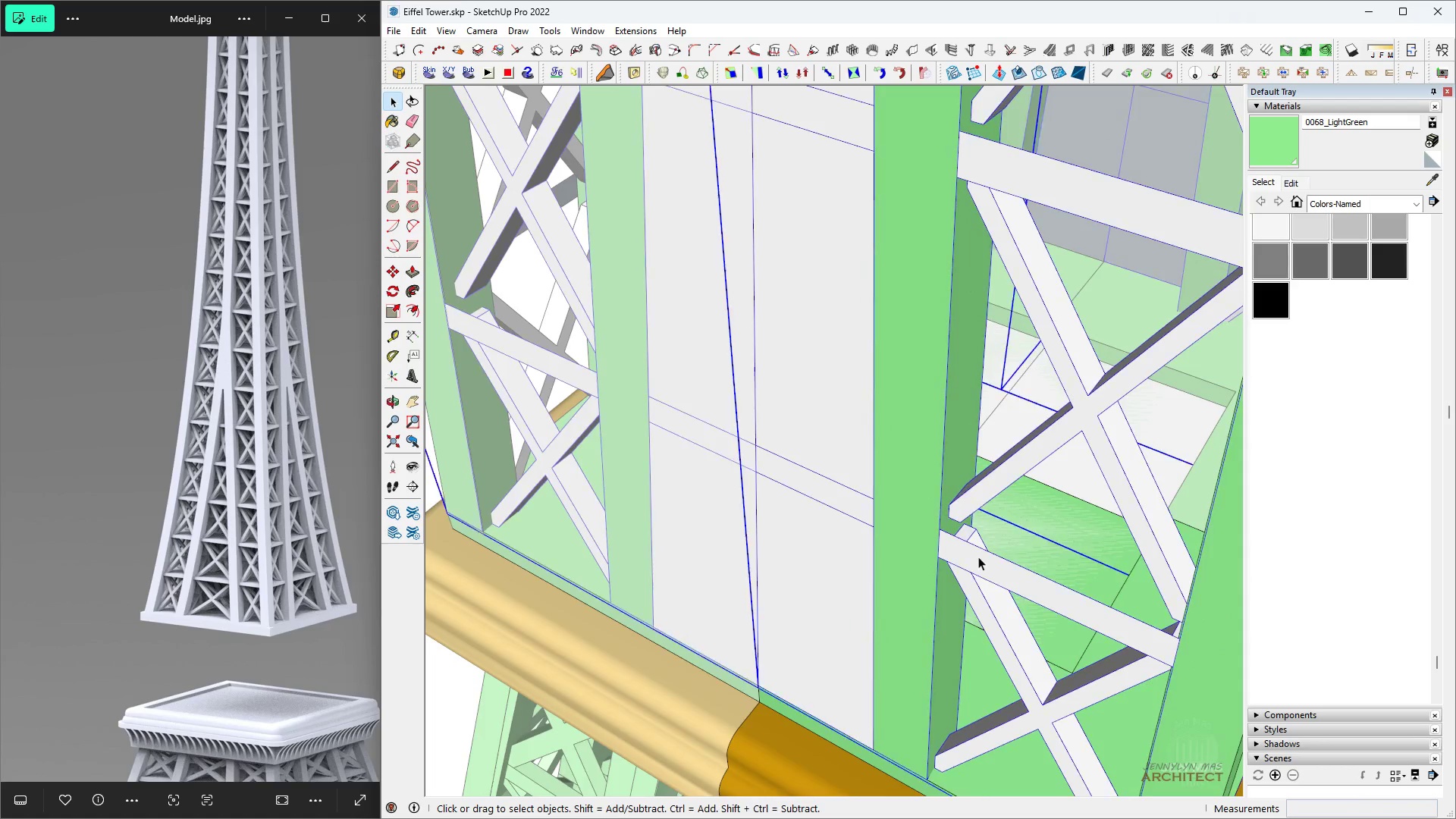 
triple_click([978, 557])
 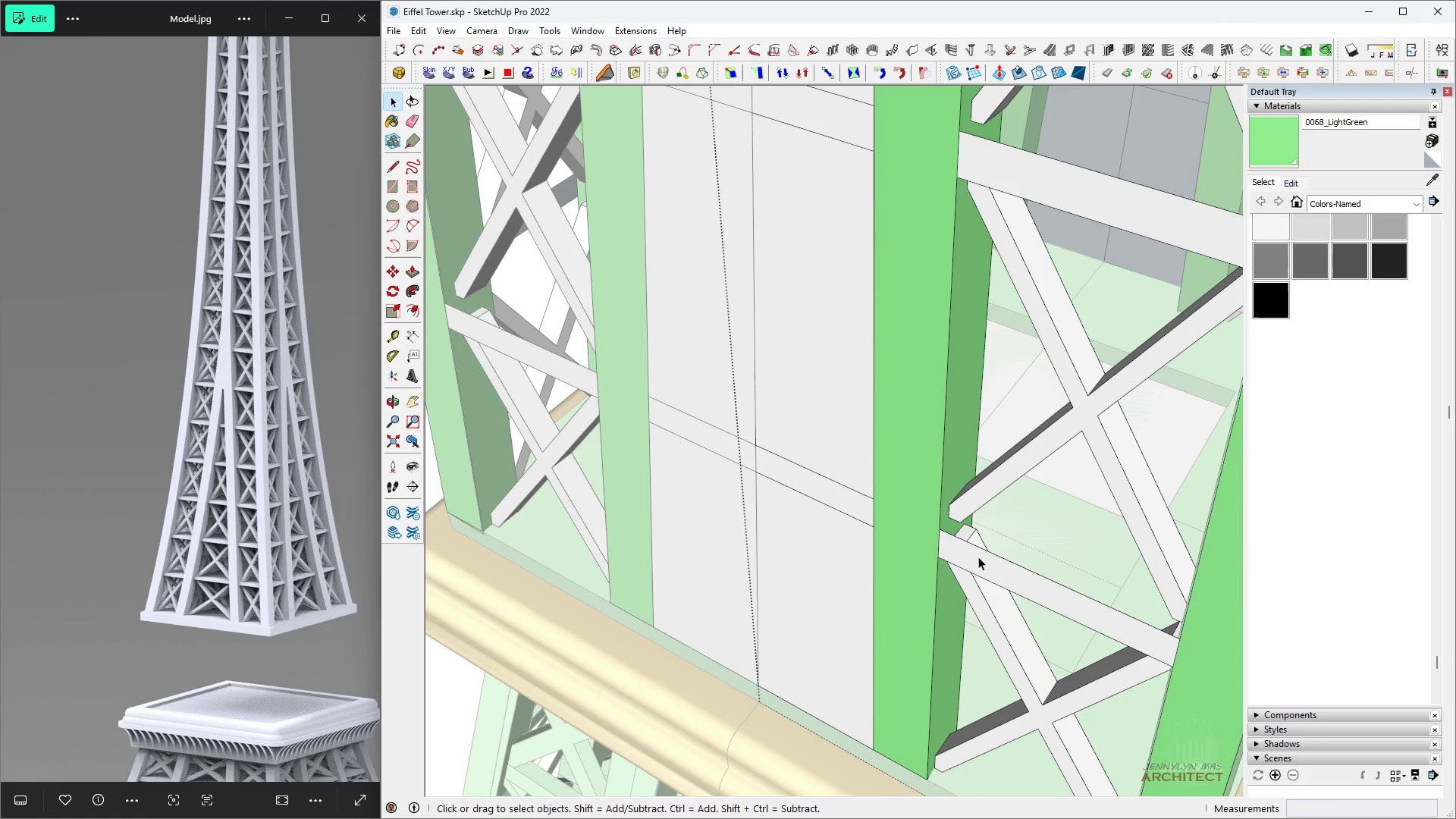 
triple_click([978, 557])
 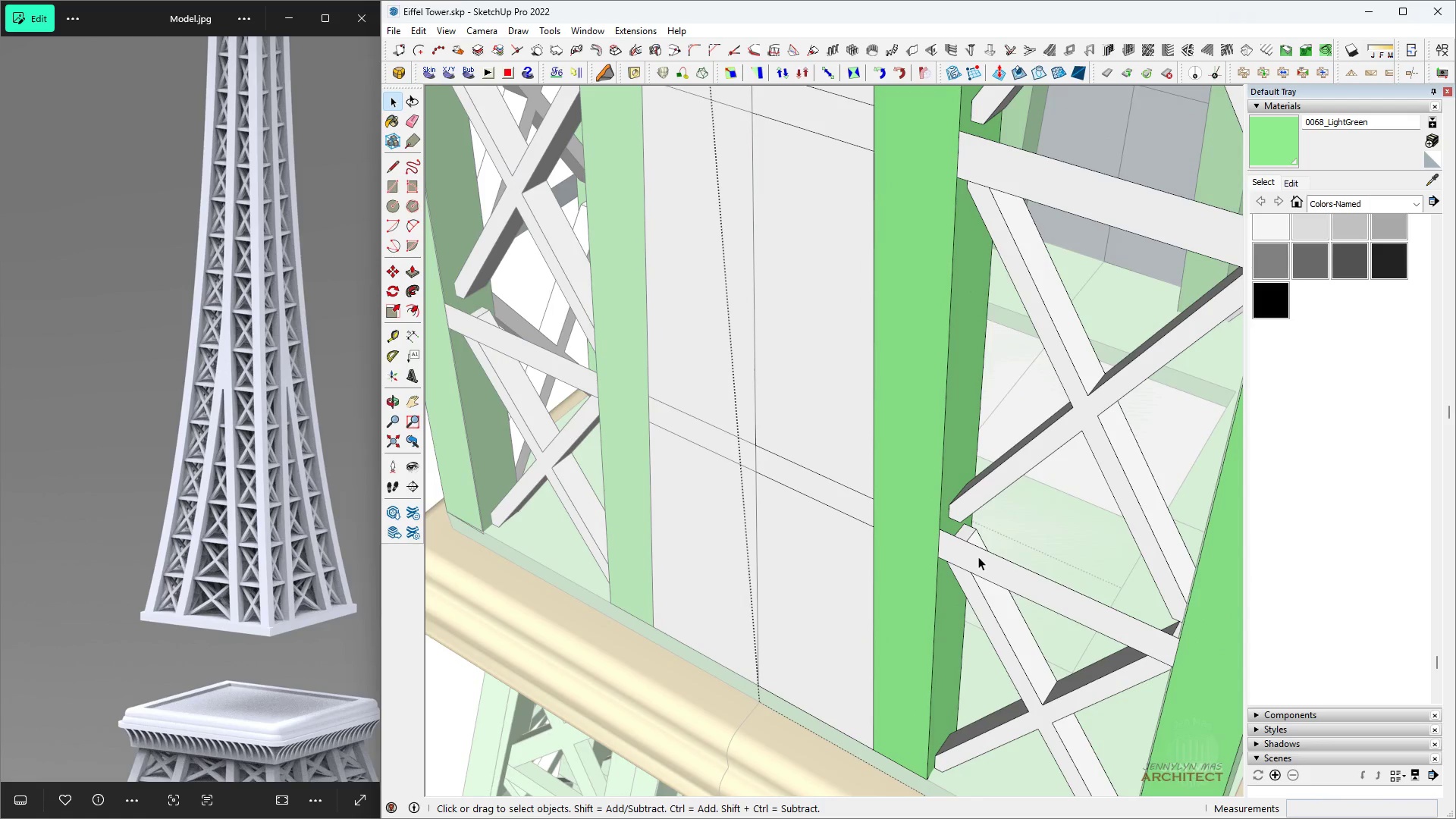 
triple_click([978, 557])
 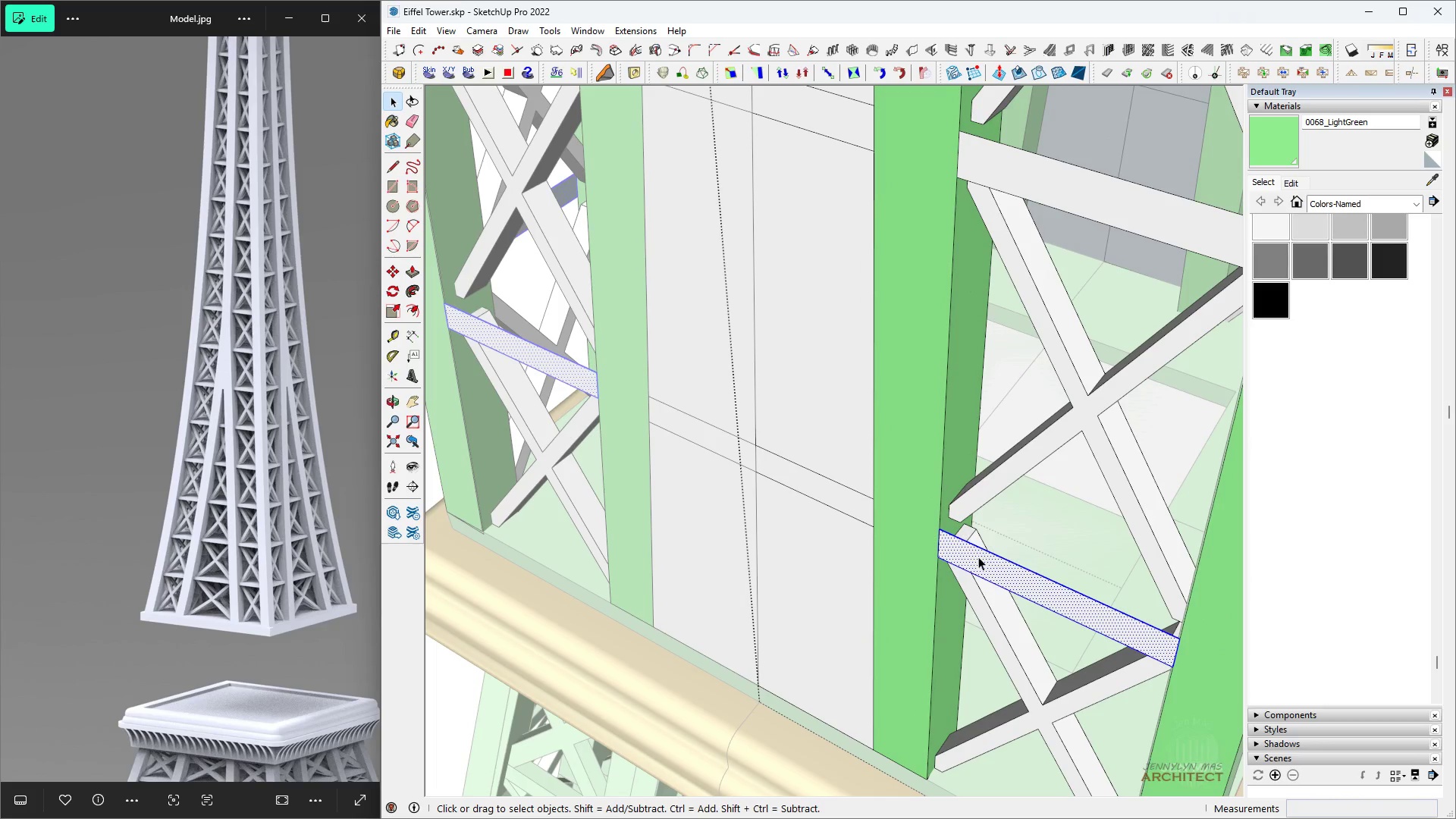 
triple_click([978, 557])
 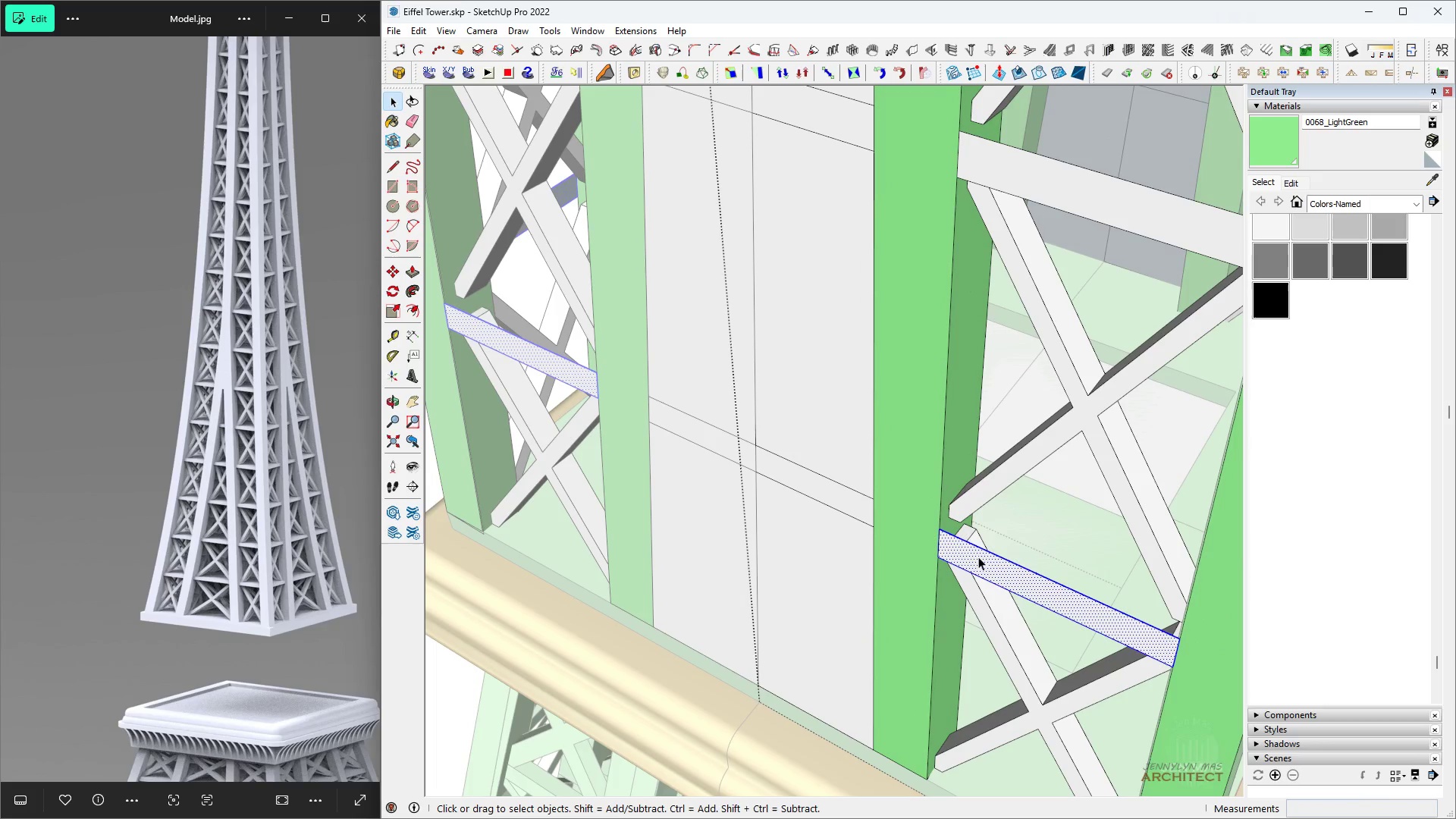 
triple_click([978, 557])
 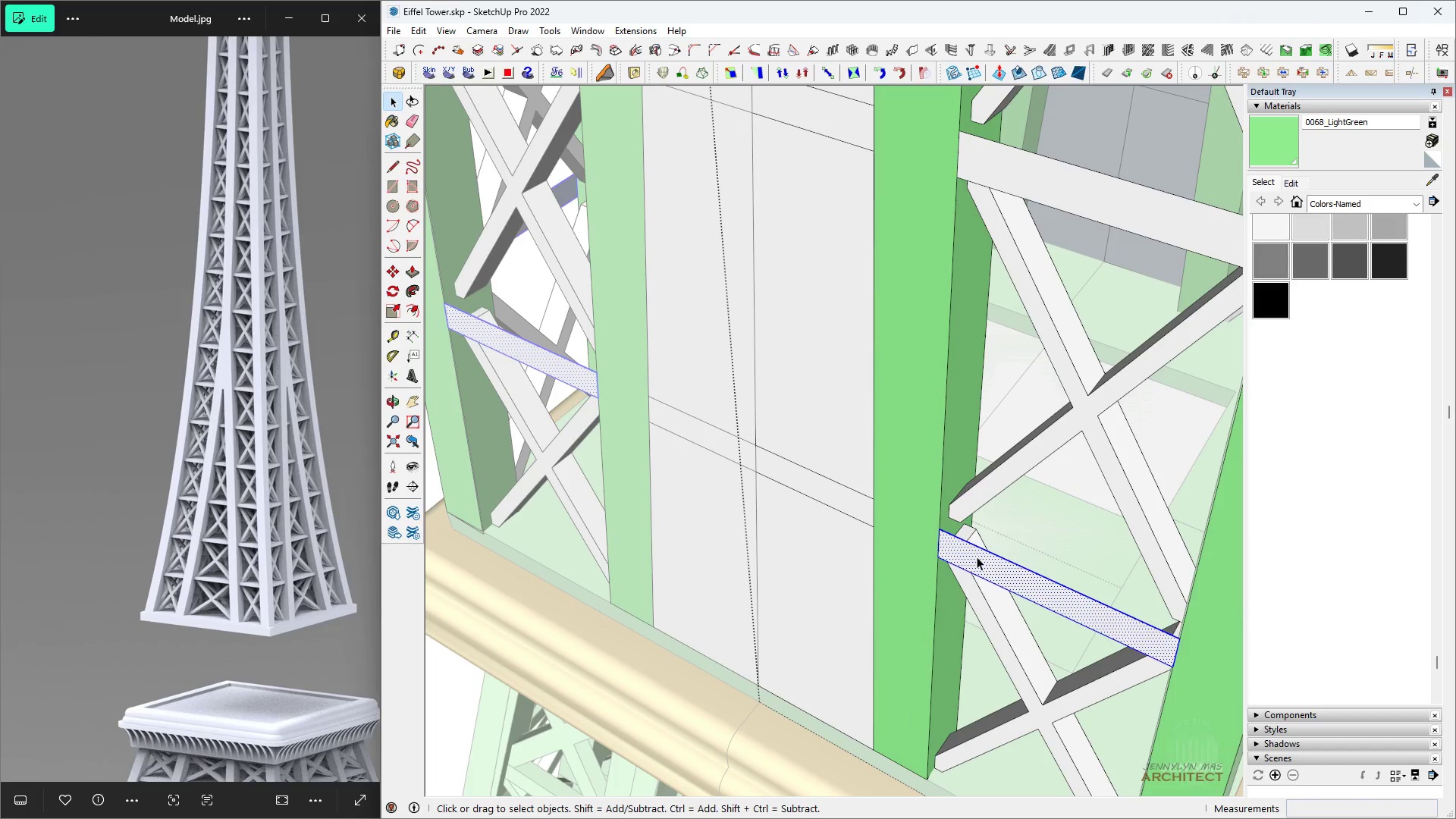 
scroll: coordinate [977, 557], scroll_direction: down, amount: 6.0
 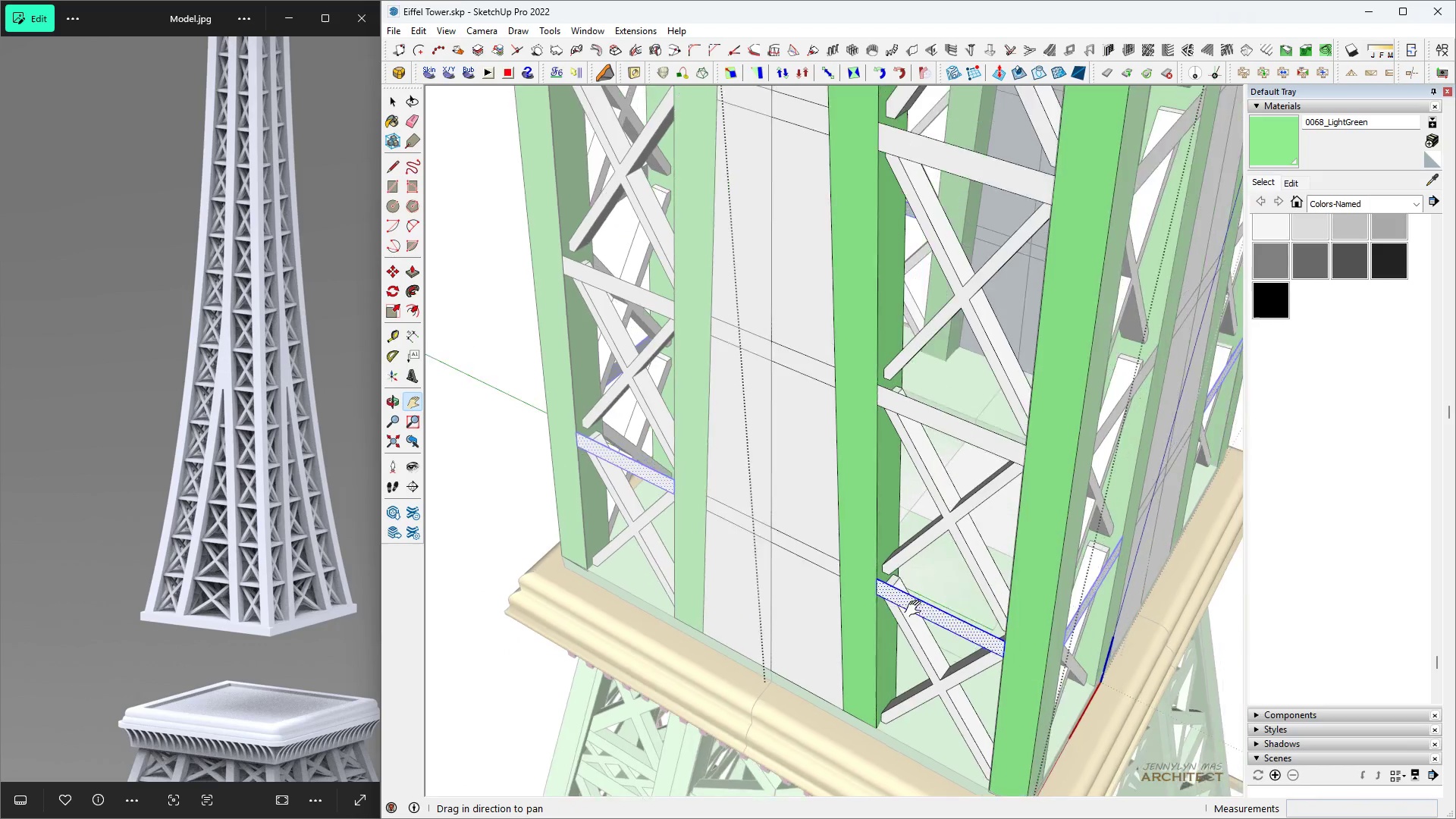 
key(Space)
 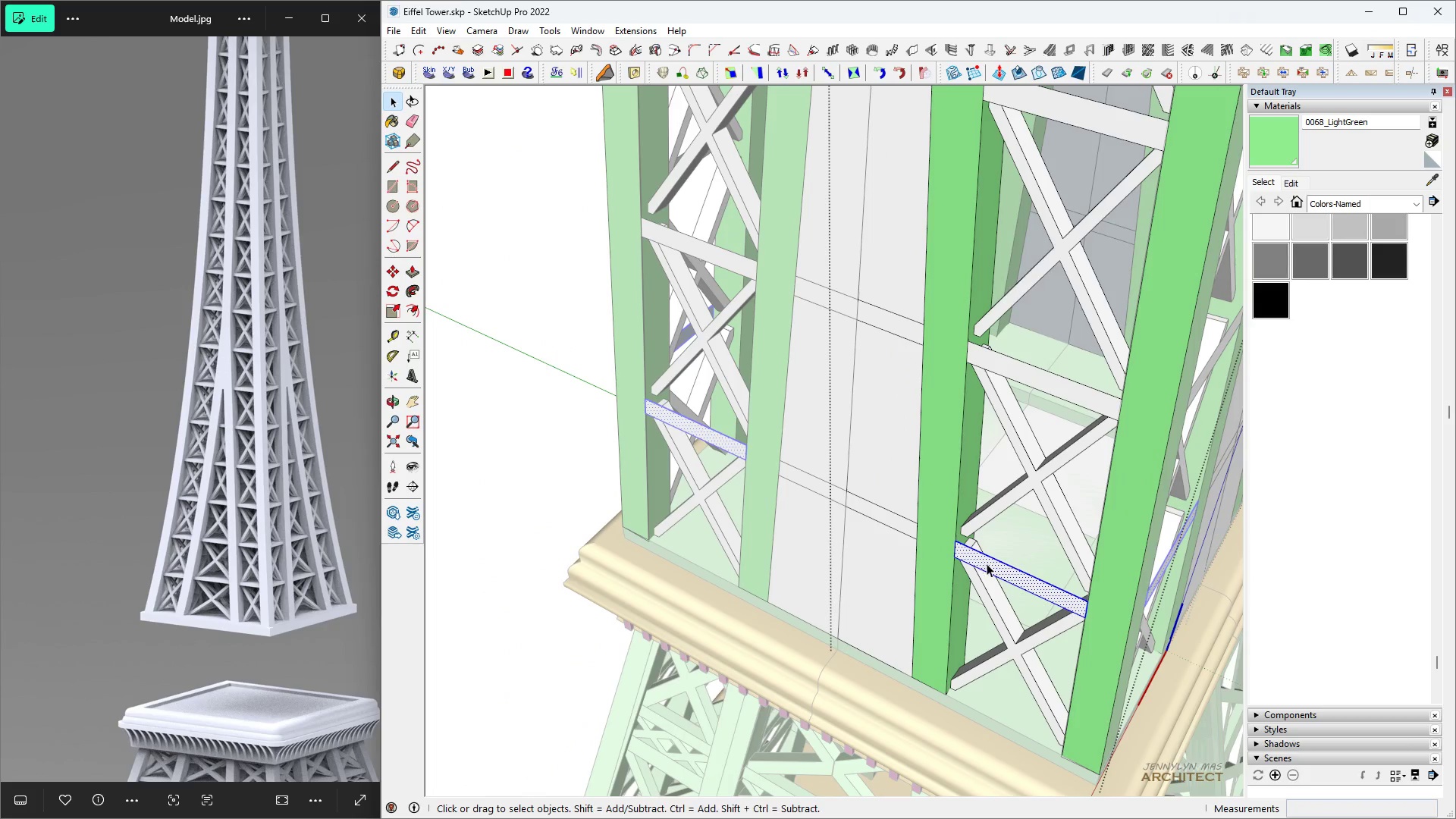 
key(H)
 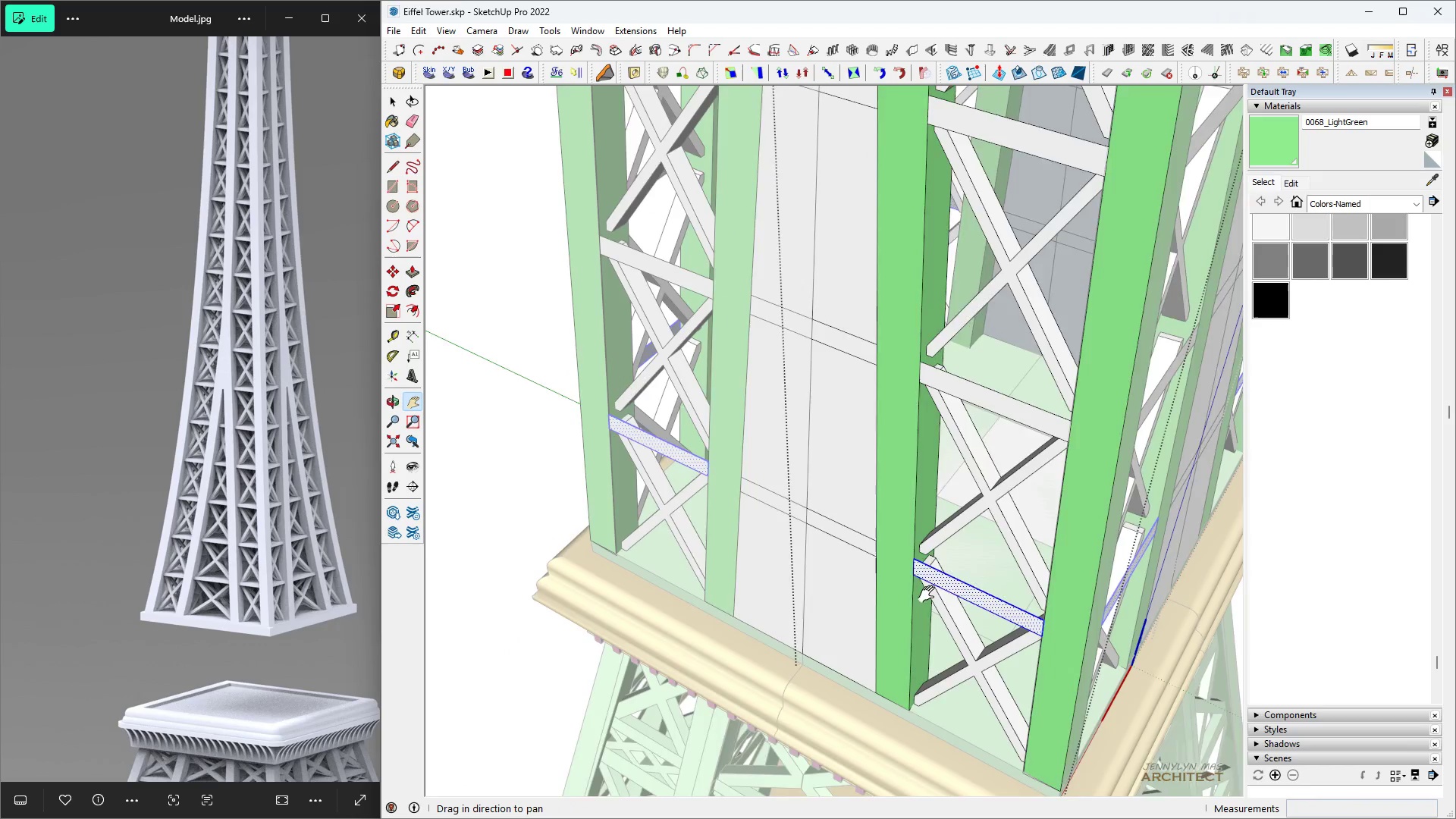 
key(Space)
 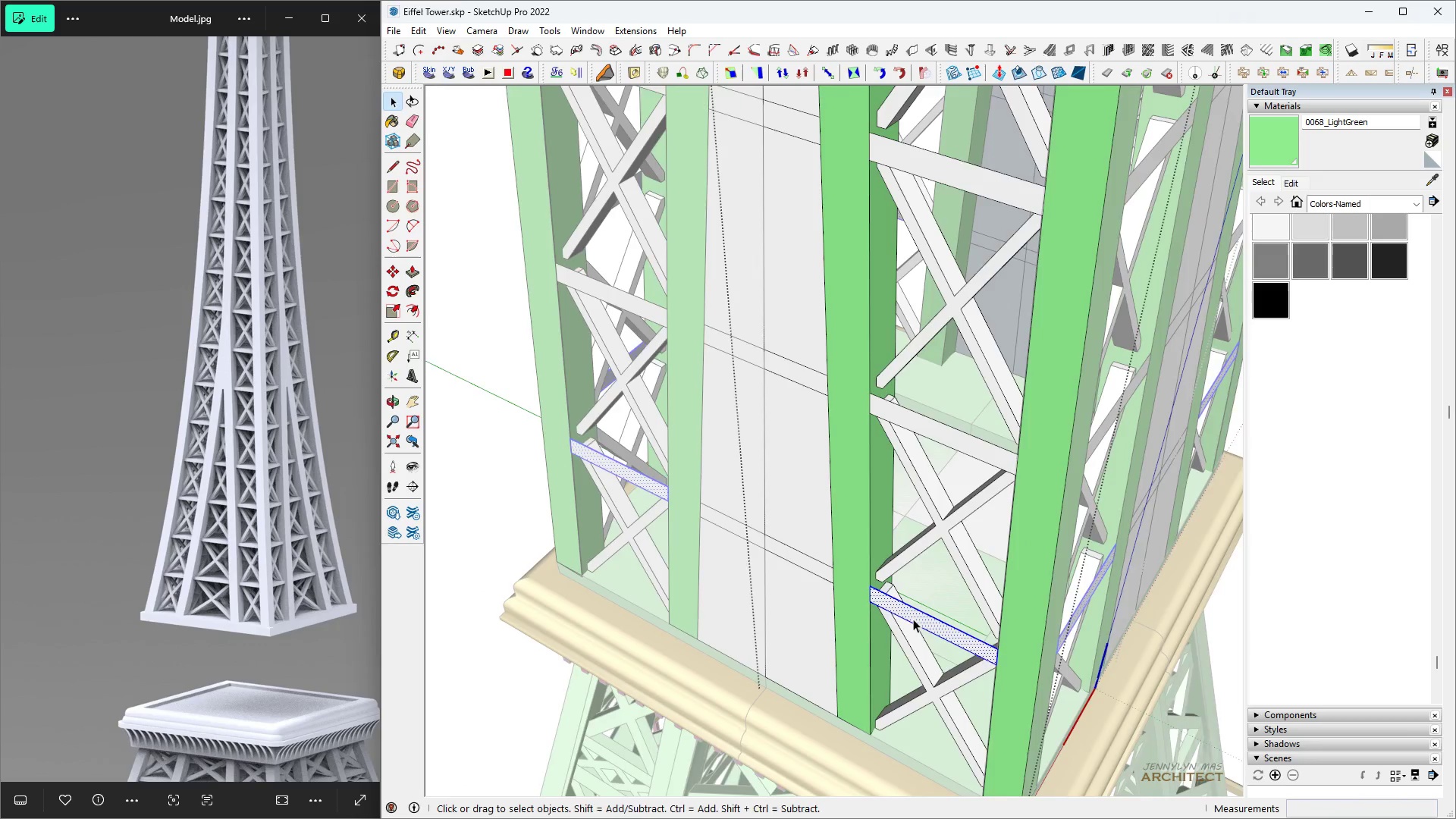 
scroll: coordinate [912, 607], scroll_direction: up, amount: 7.0
 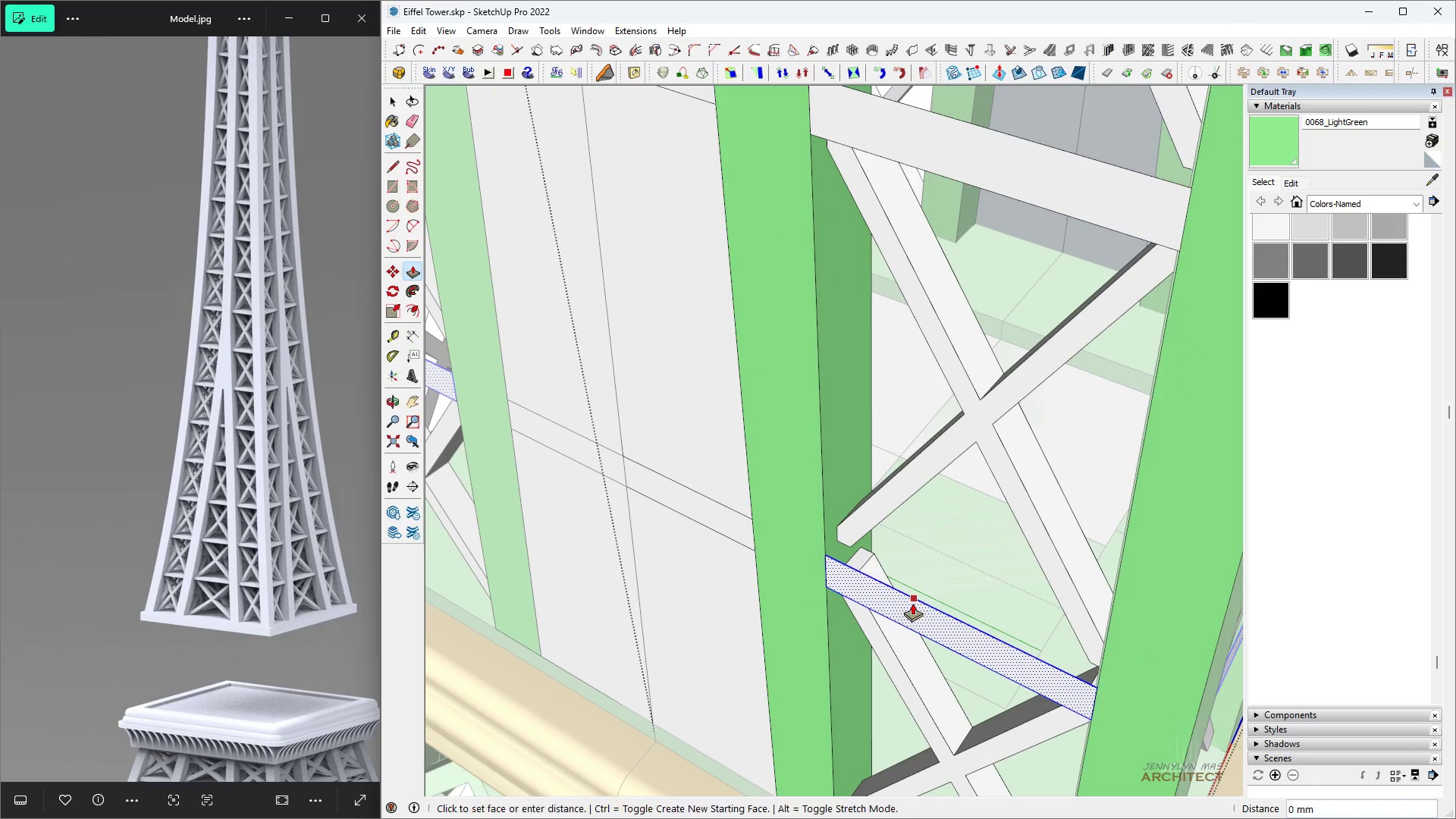 
key(P)
 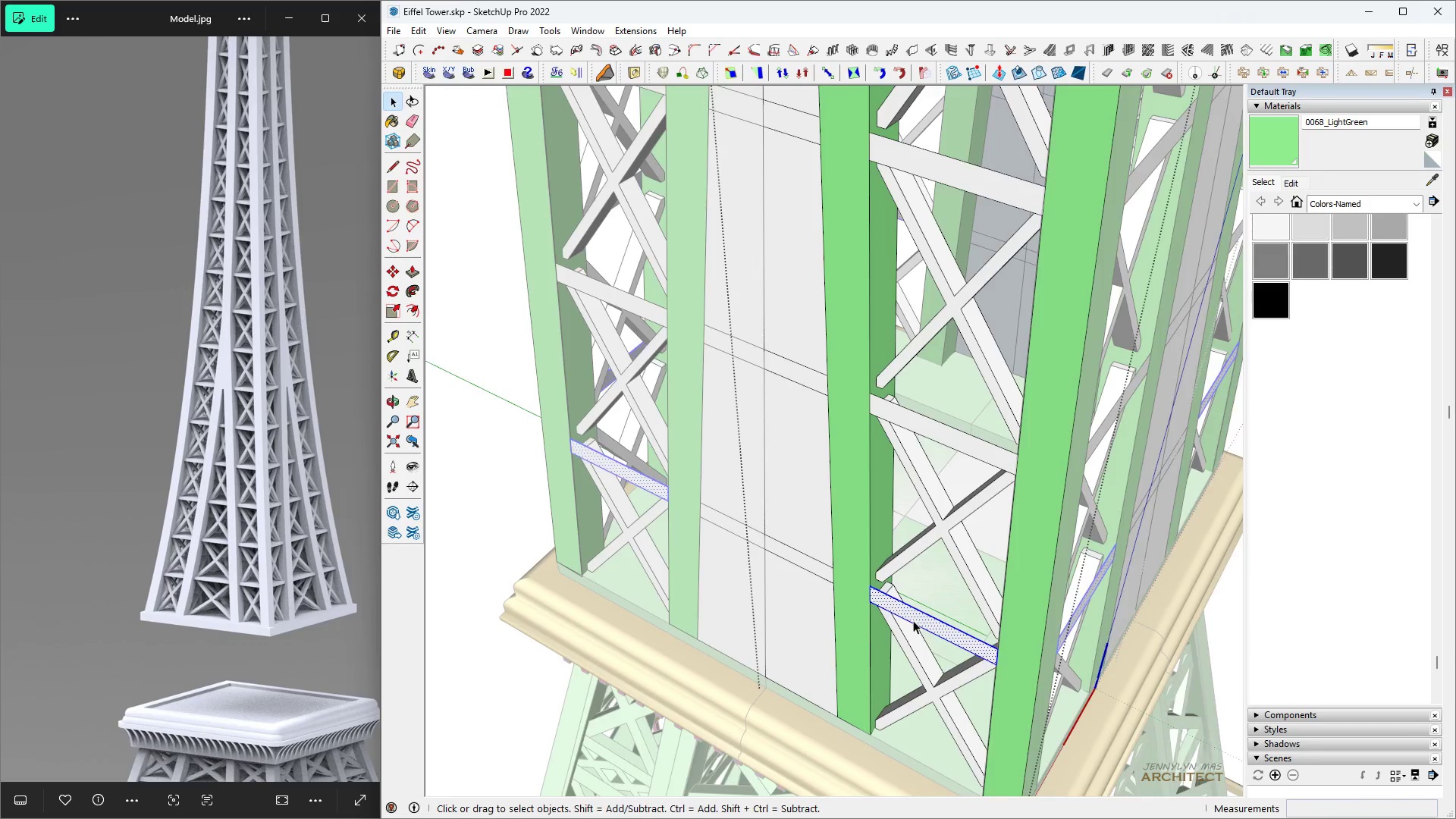 
left_click([912, 603])
 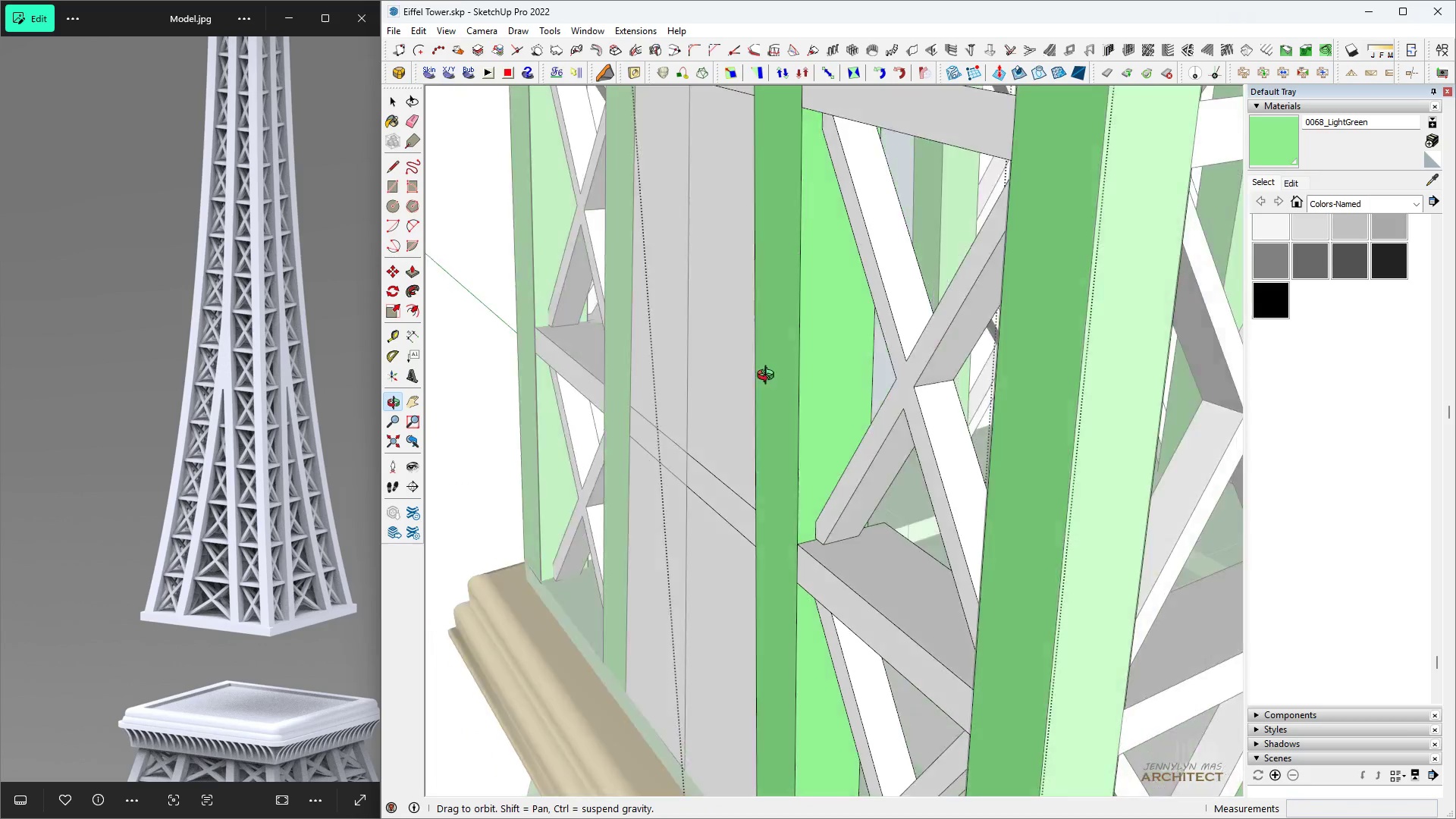 
scroll: coordinate [661, 300], scroll_direction: down, amount: 6.0
 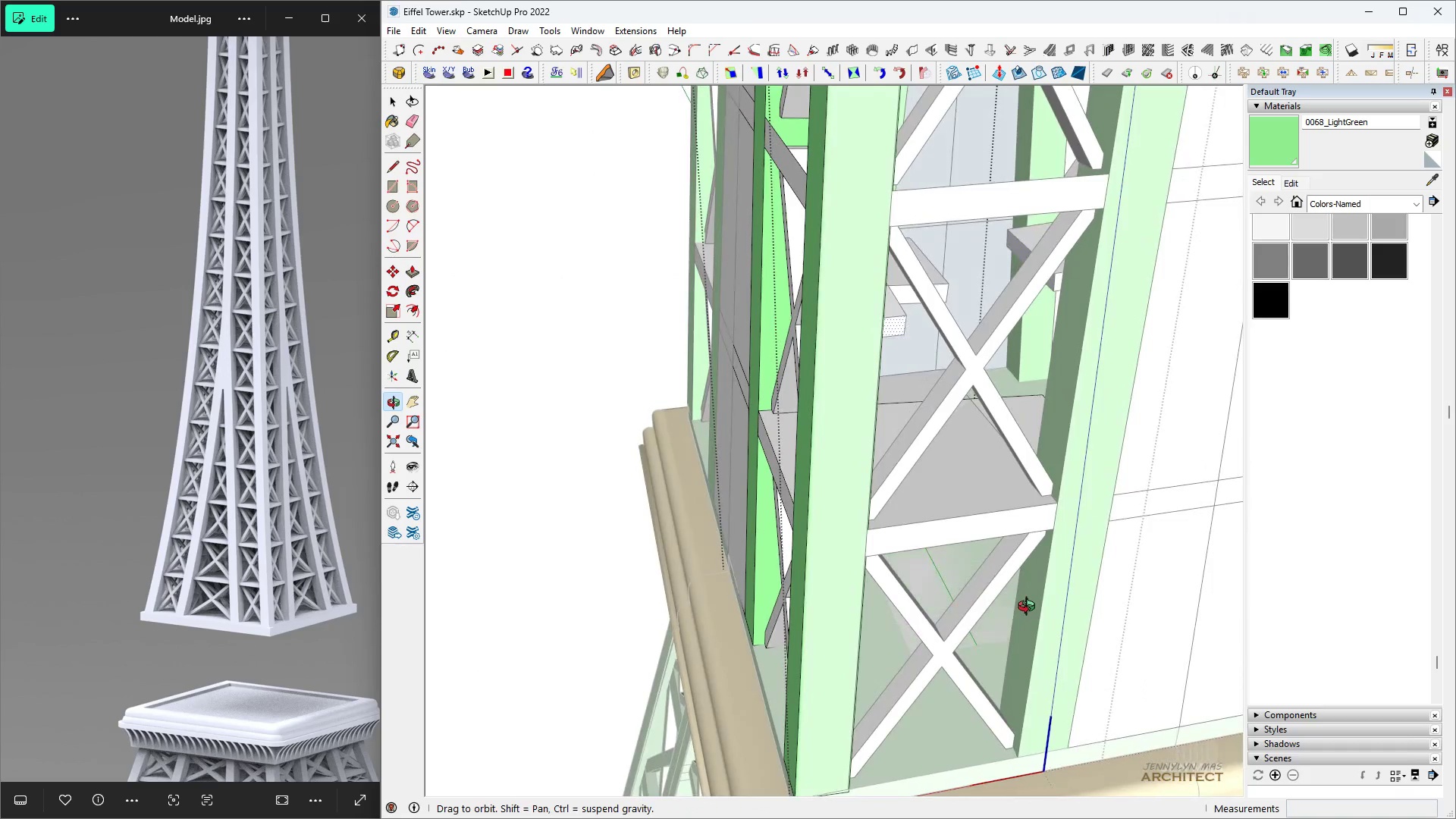 
scroll: coordinate [1054, 520], scroll_direction: up, amount: 4.0
 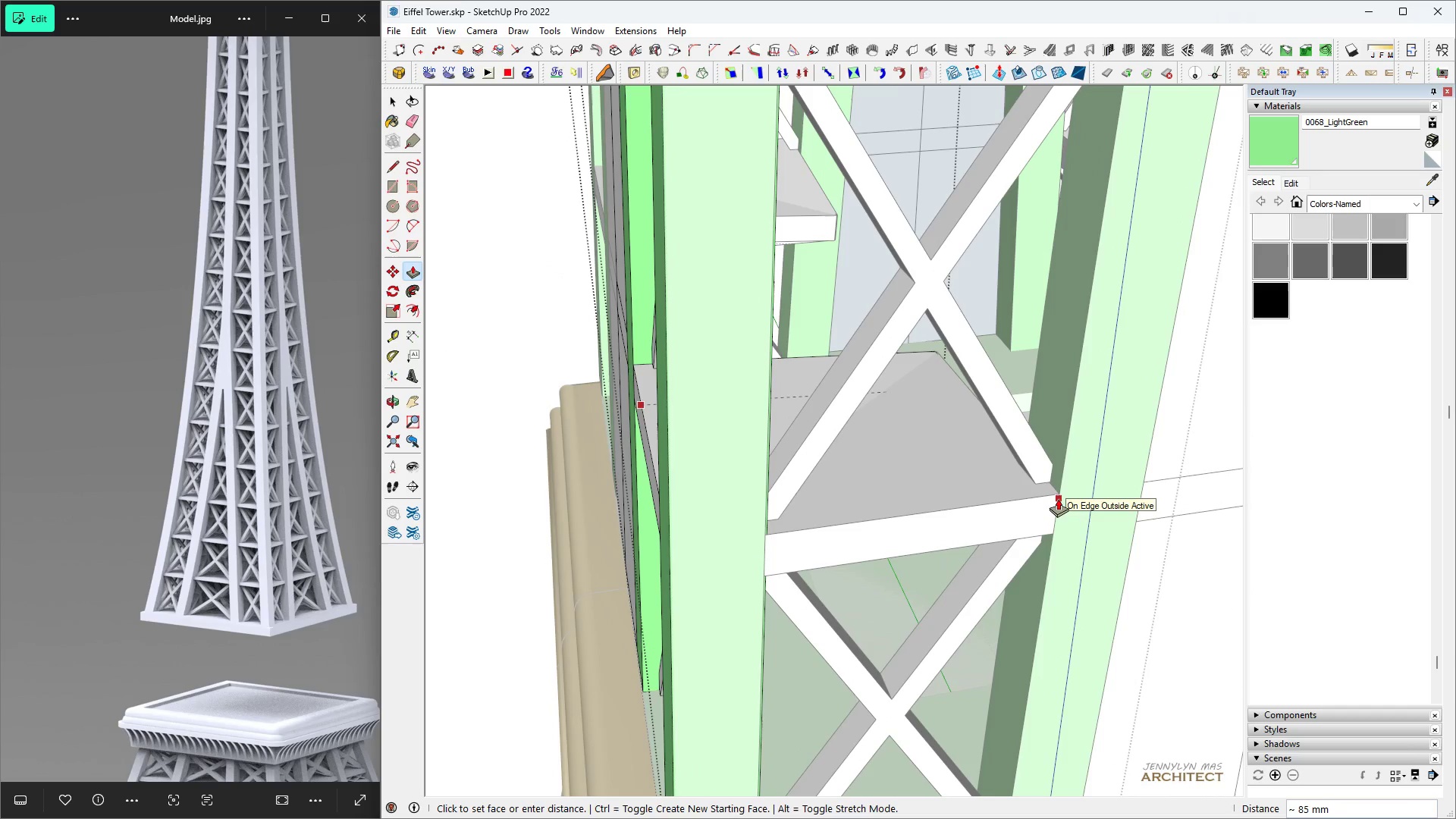 
scroll: coordinate [849, 523], scroll_direction: down, amount: 9.0
 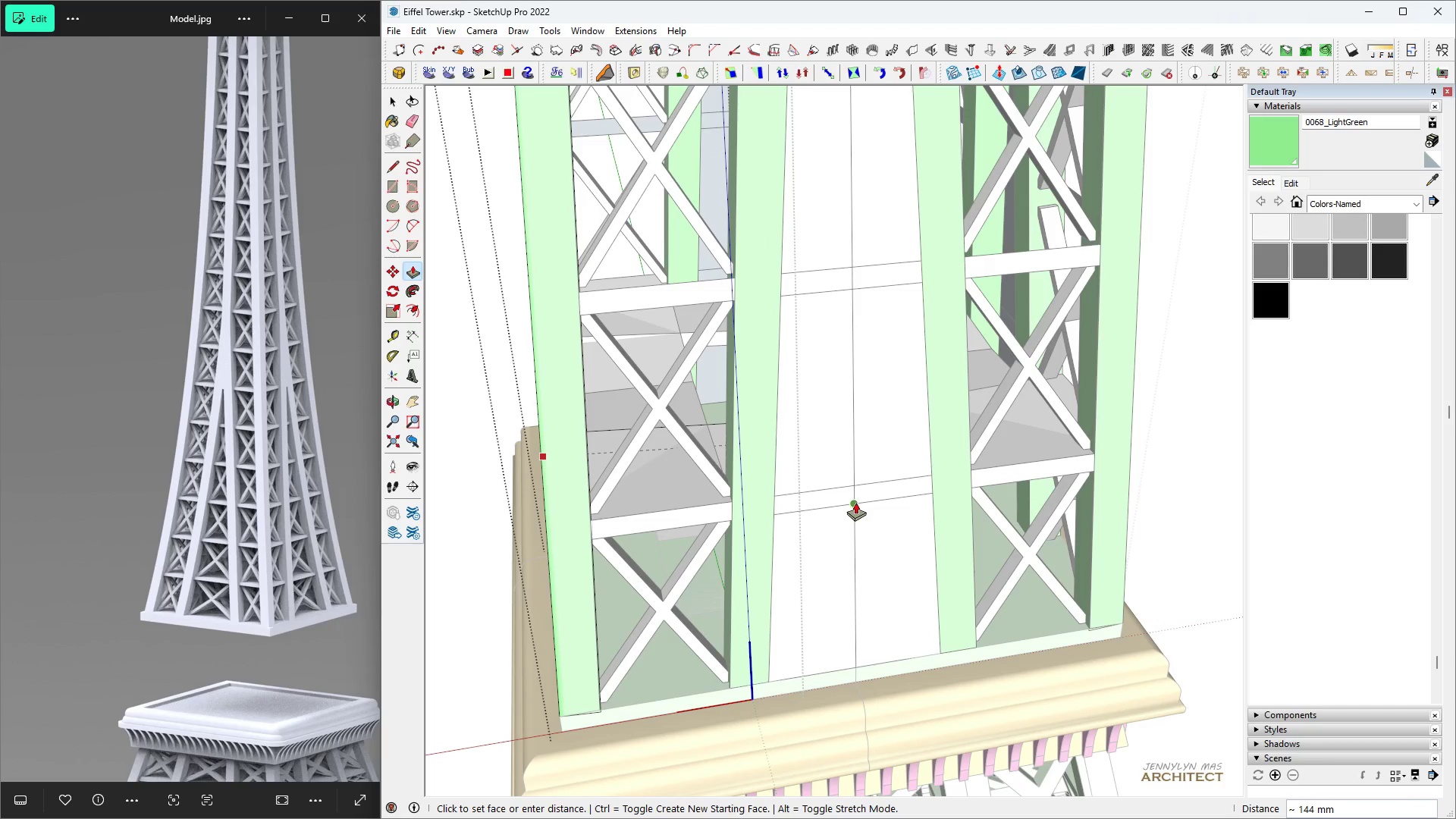 
left_click([855, 502])
 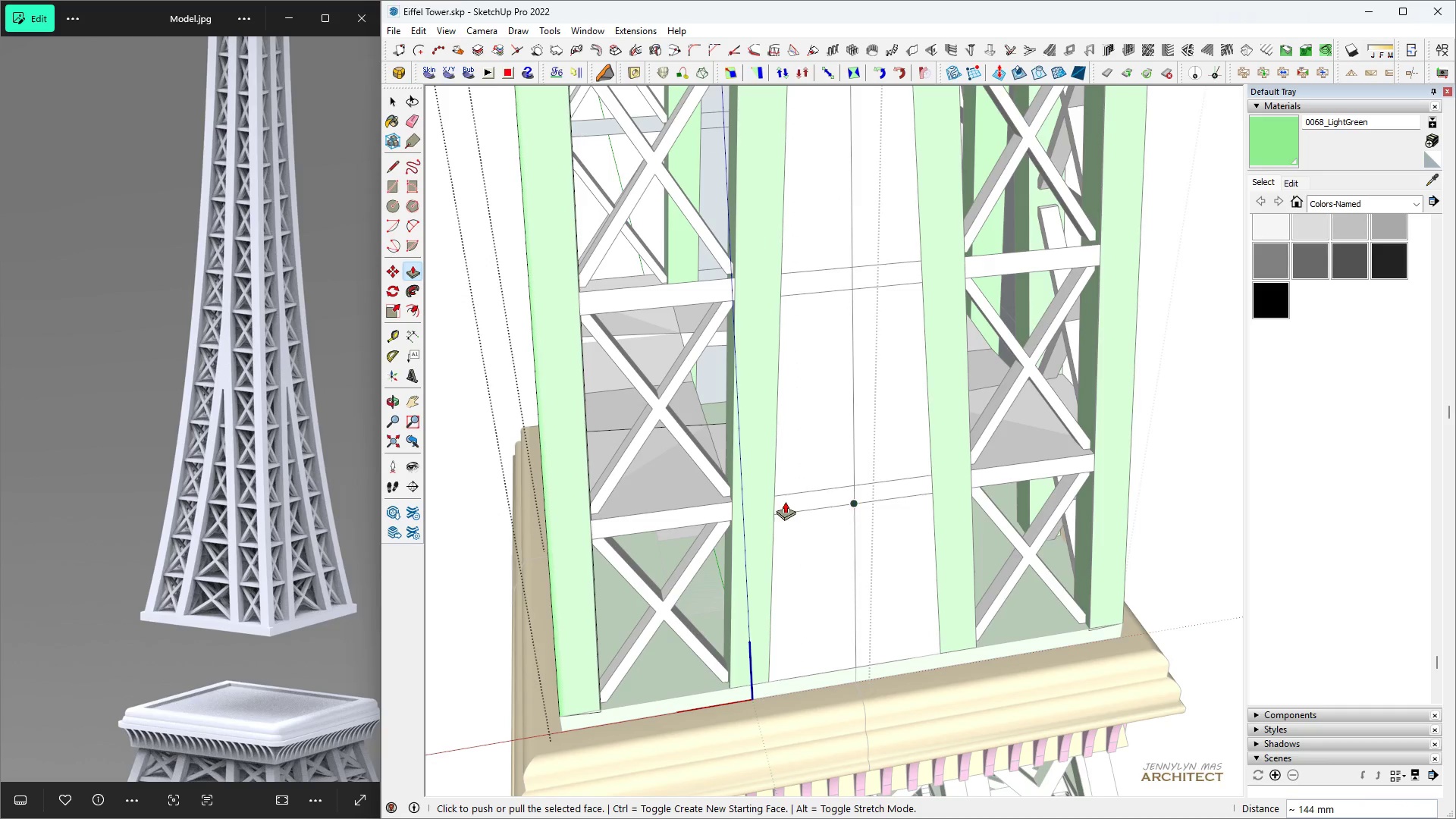 
scroll: coordinate [785, 501], scroll_direction: up, amount: 1.0
 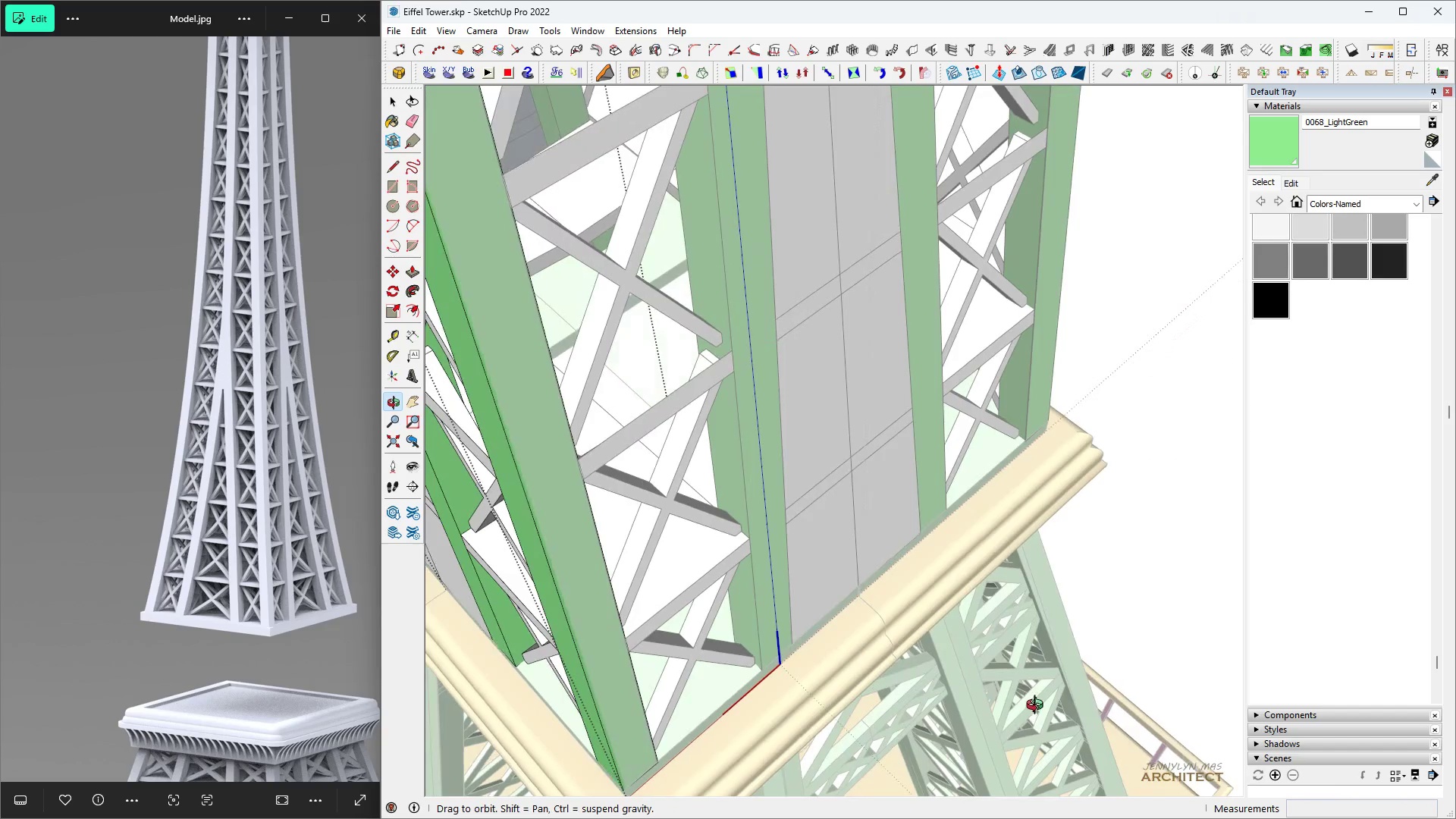 
scroll: coordinate [970, 332], scroll_direction: down, amount: 3.0
 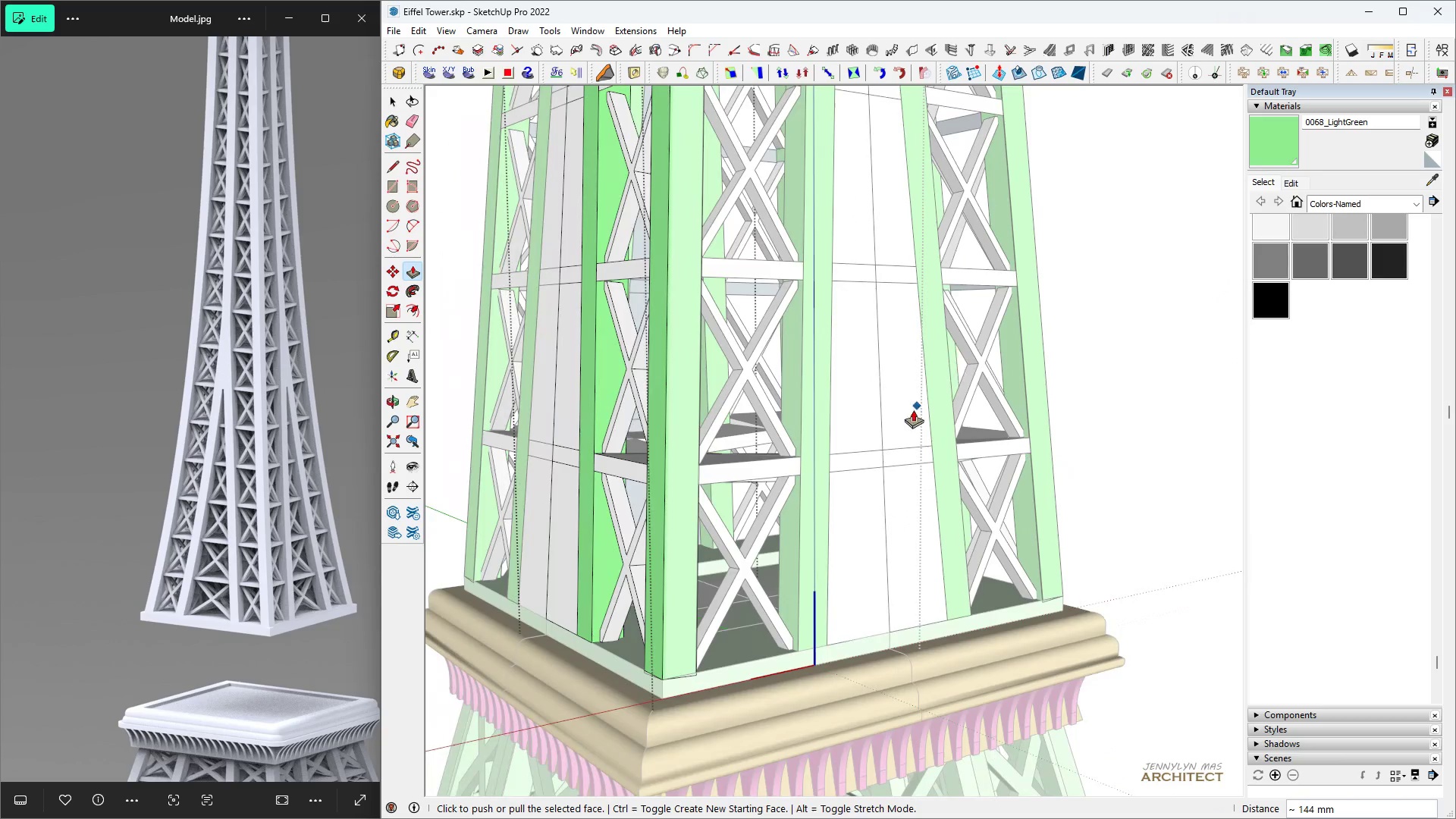 
key(Control+ControlLeft)
 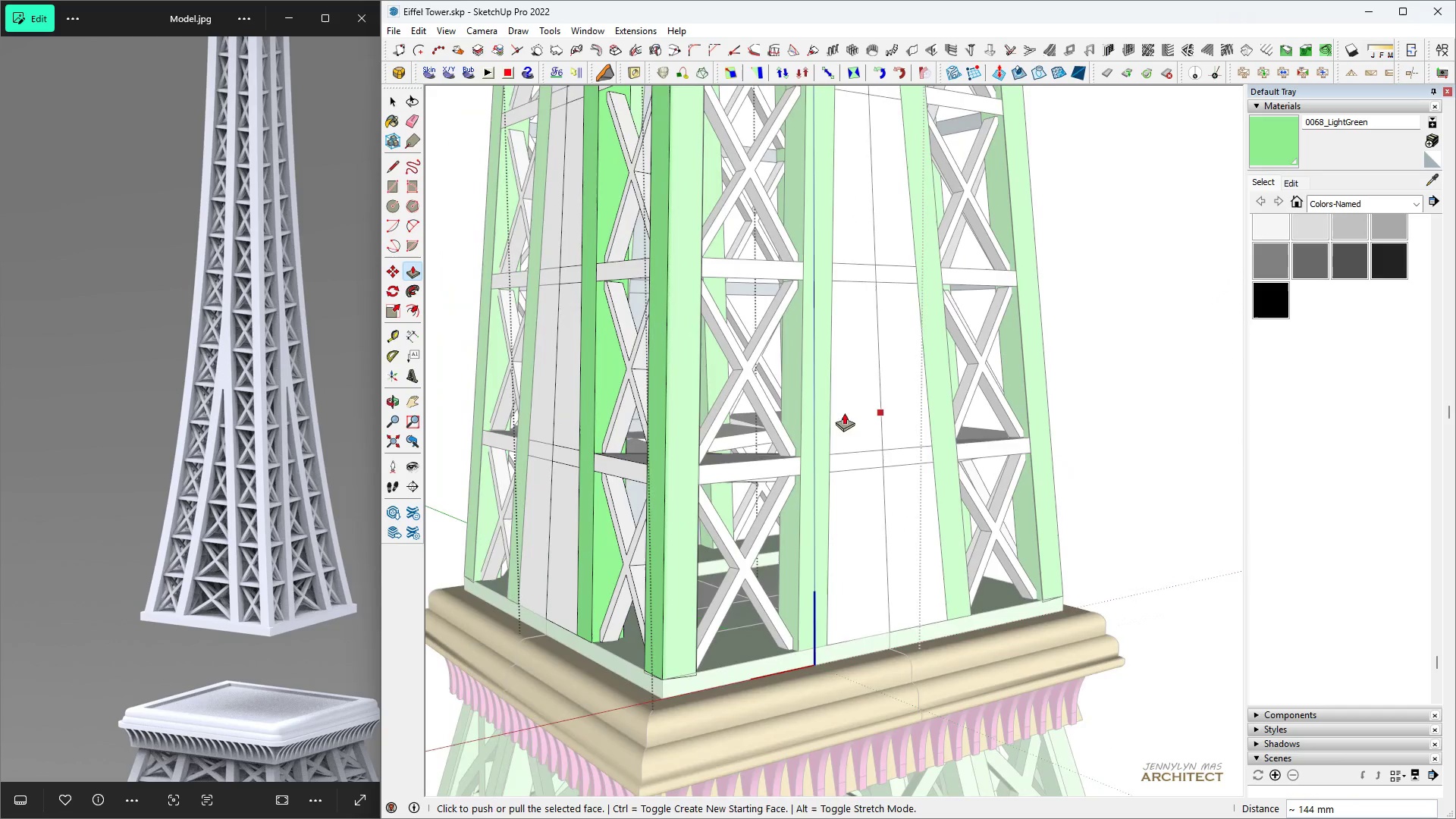 
key(Control+Z)
 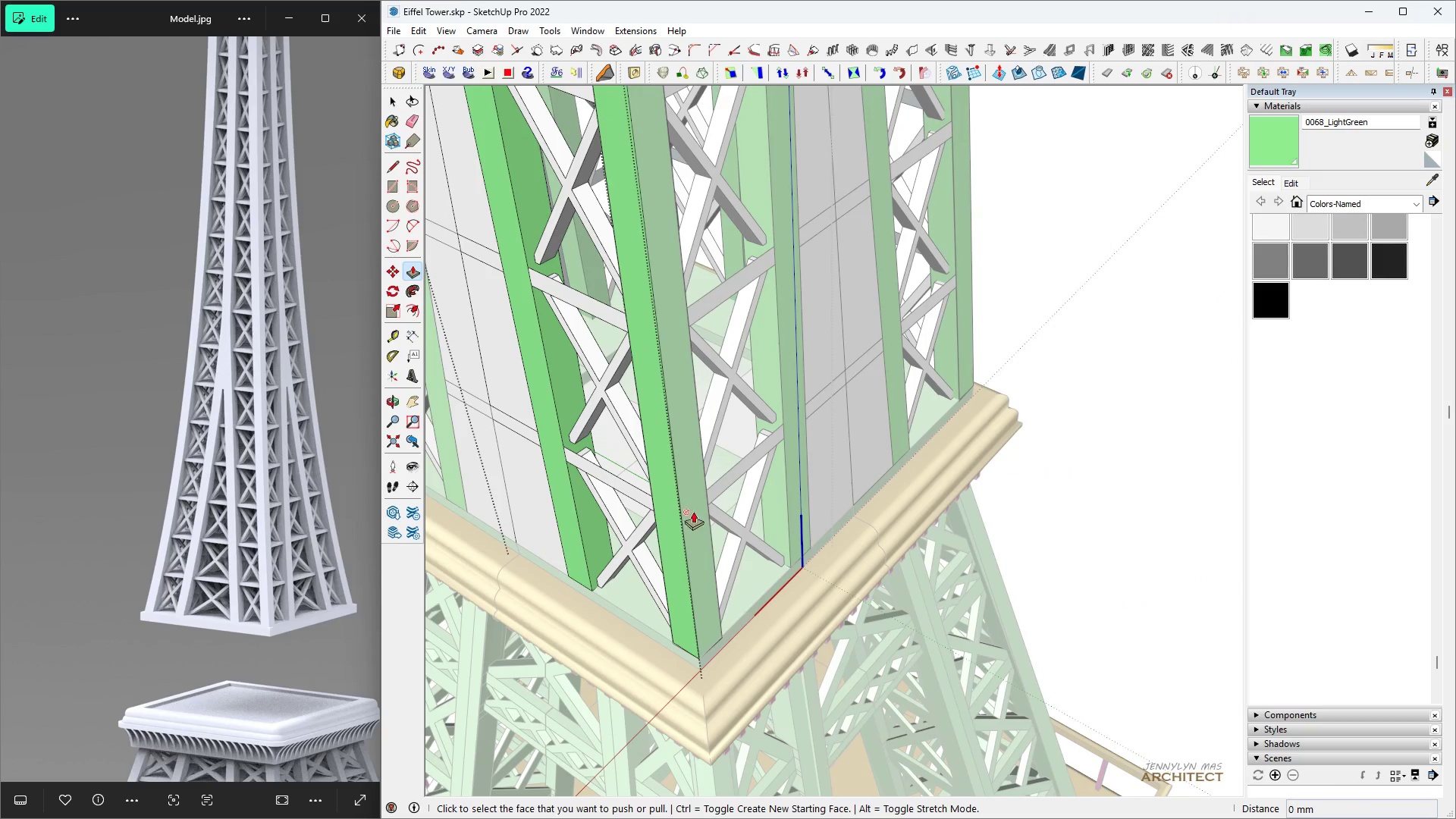 
scroll: coordinate [664, 454], scroll_direction: up, amount: 9.0
 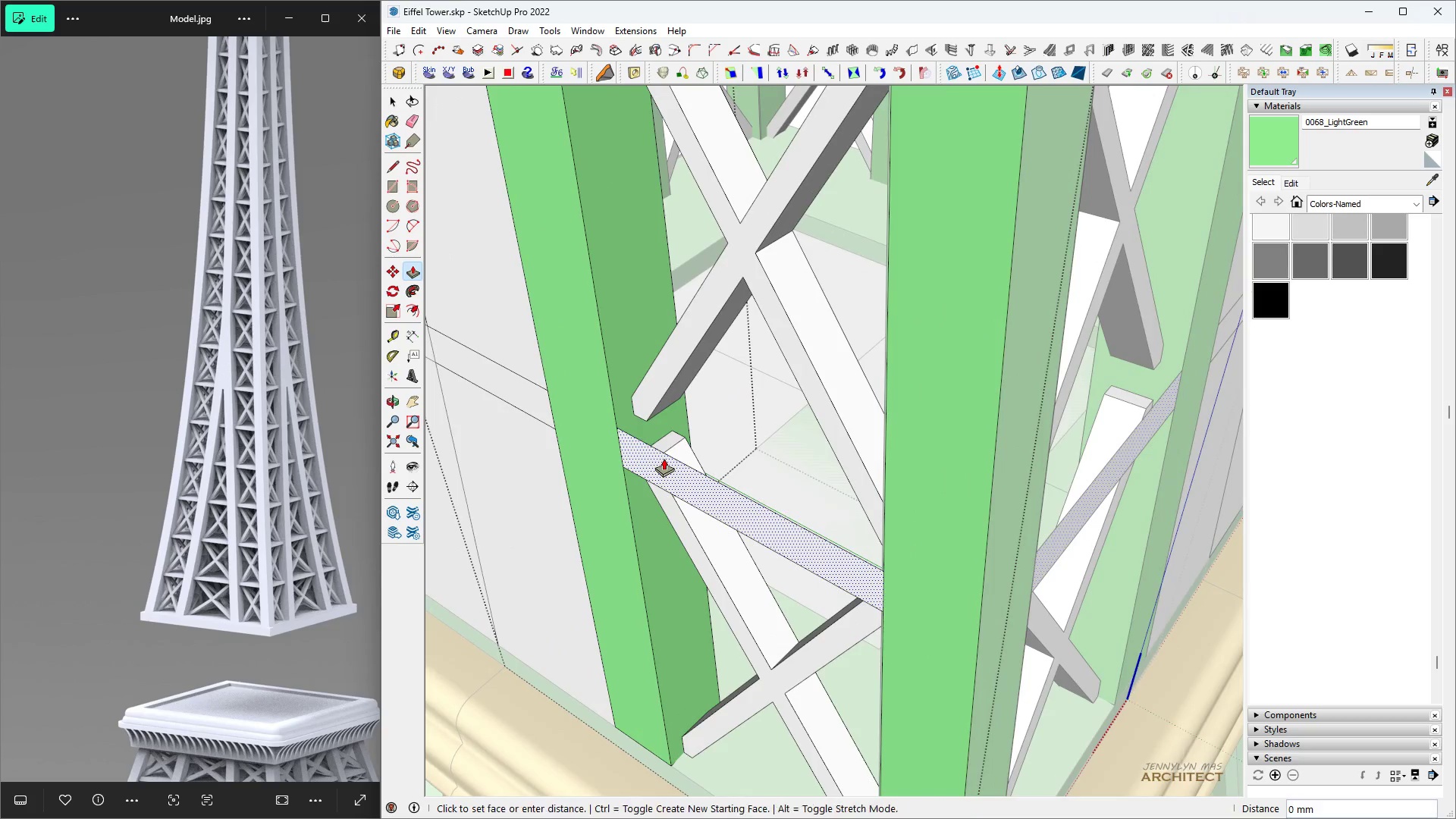 
left_click([664, 458])
 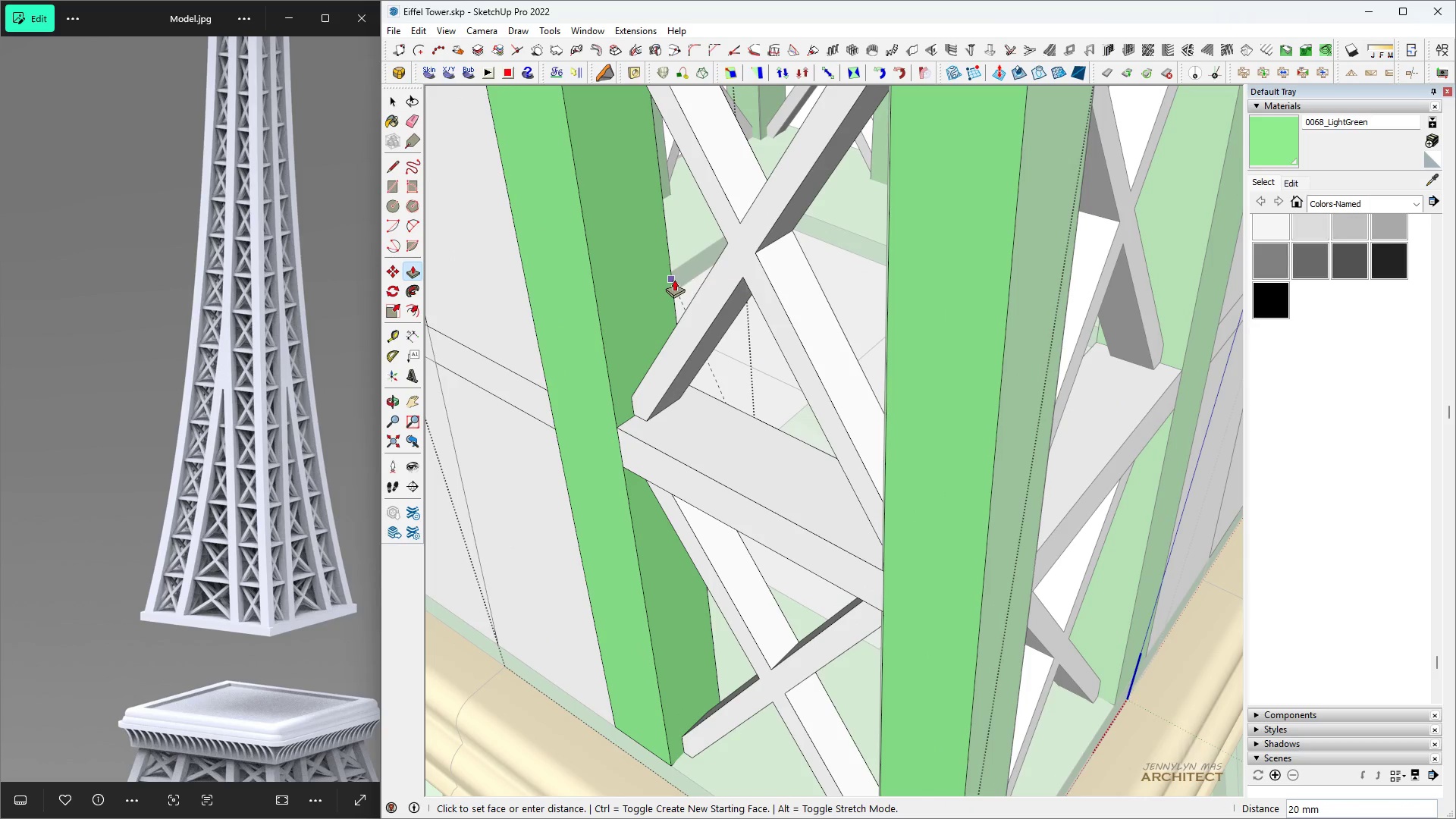 
left_click([673, 278])
 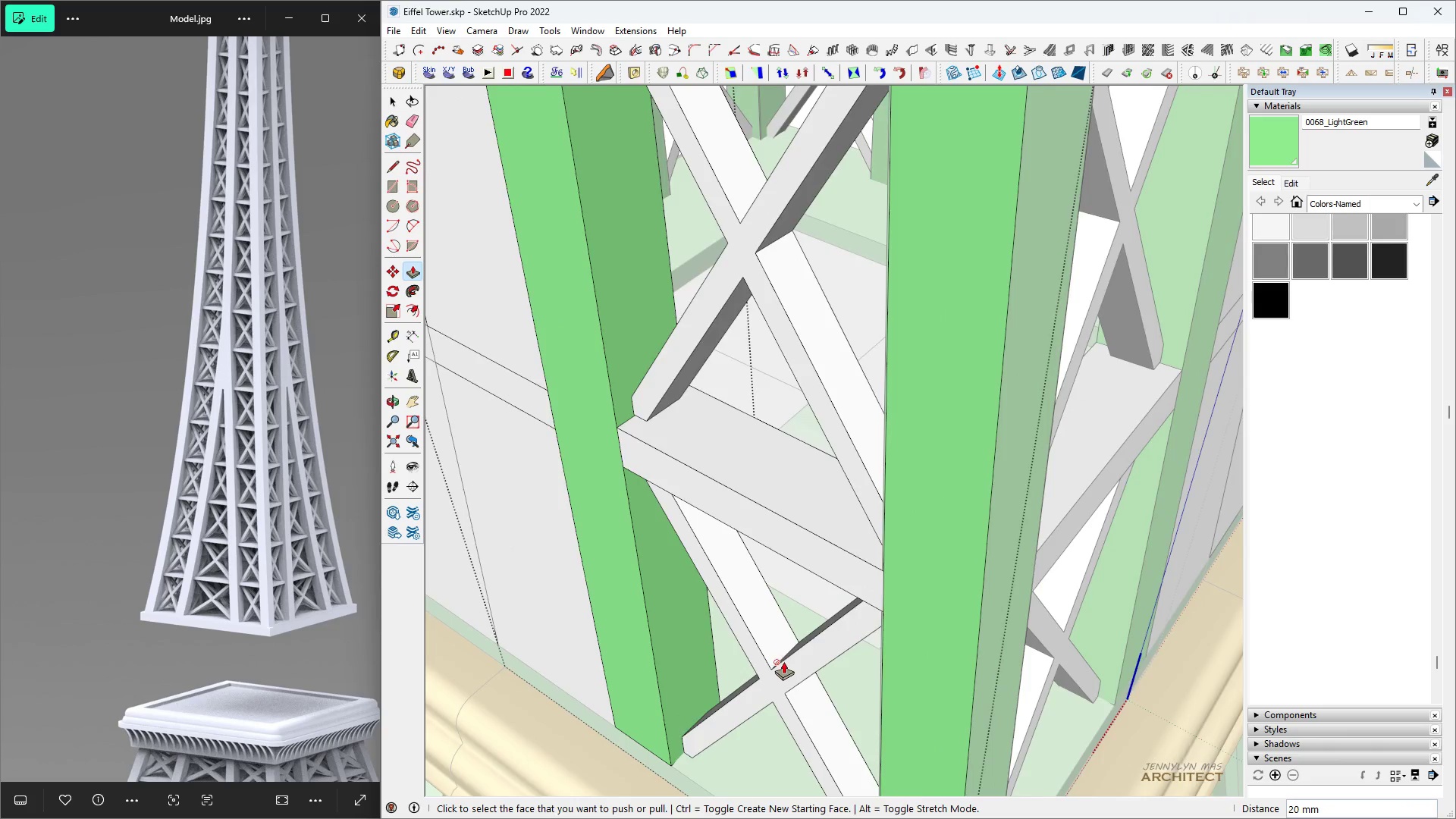 
scroll: coordinate [779, 601], scroll_direction: down, amount: 9.0
 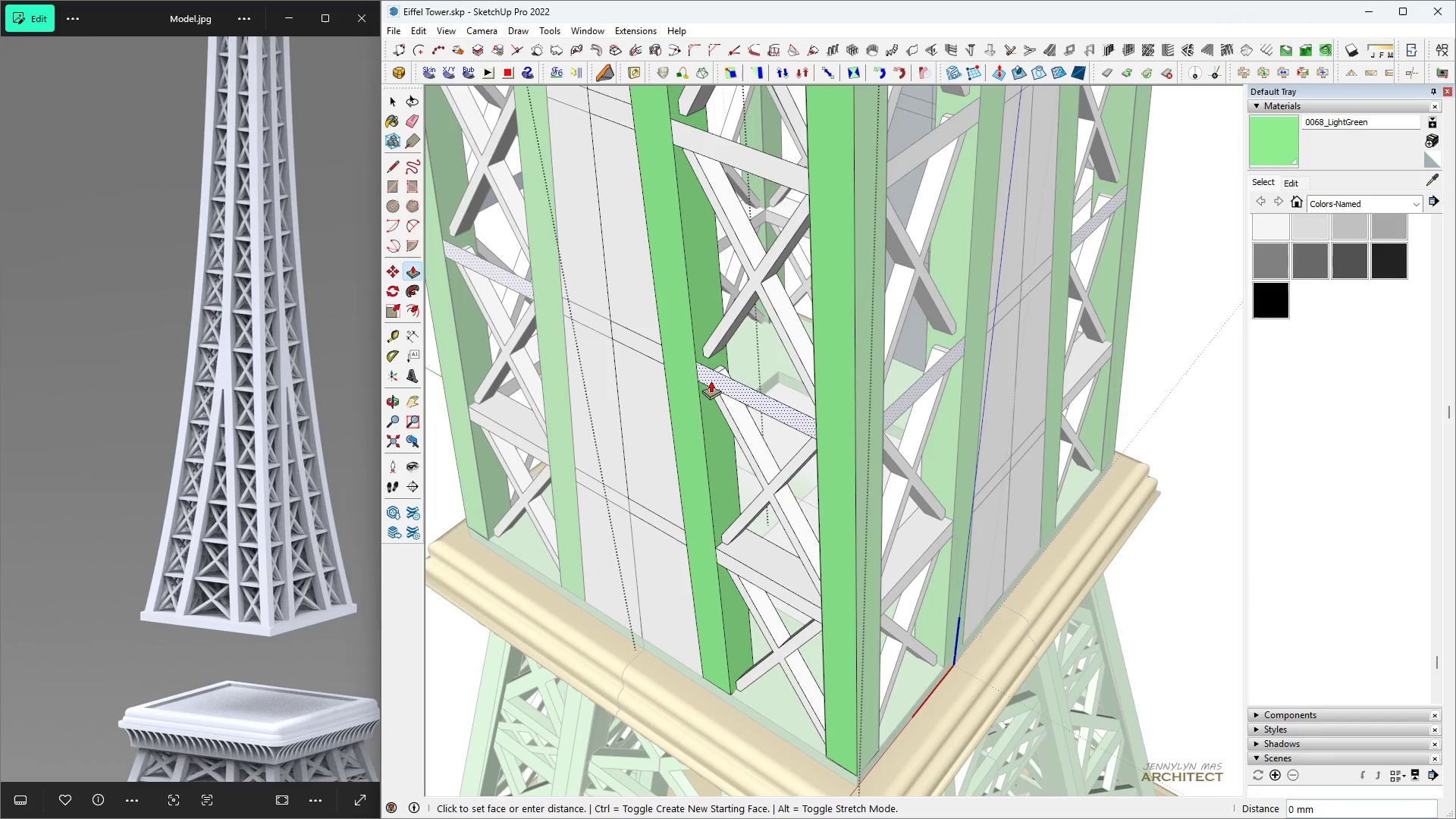 
double_click([711, 381])
 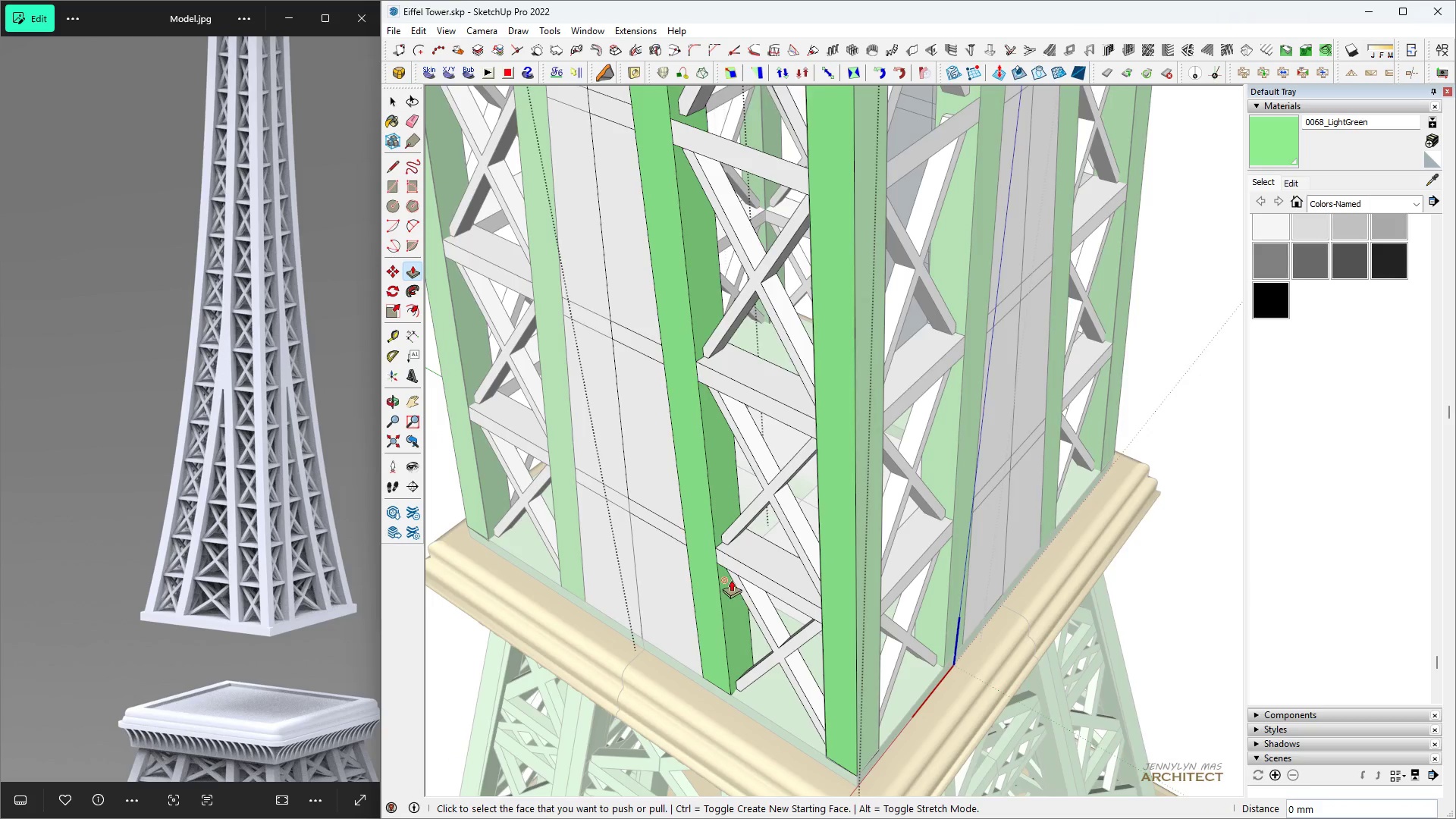 
scroll: coordinate [731, 579], scroll_direction: down, amount: 4.0
 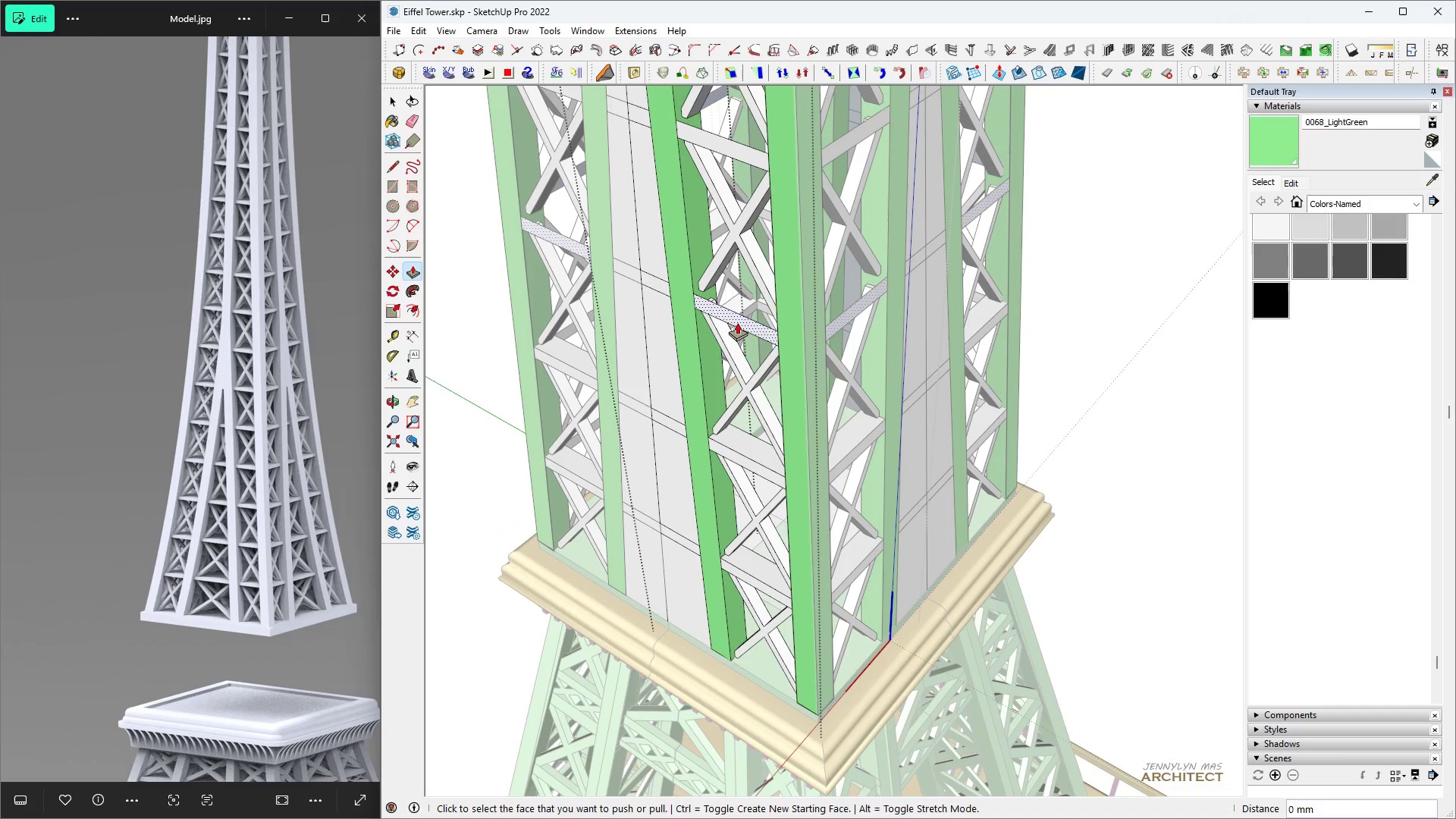 
double_click([737, 322])
 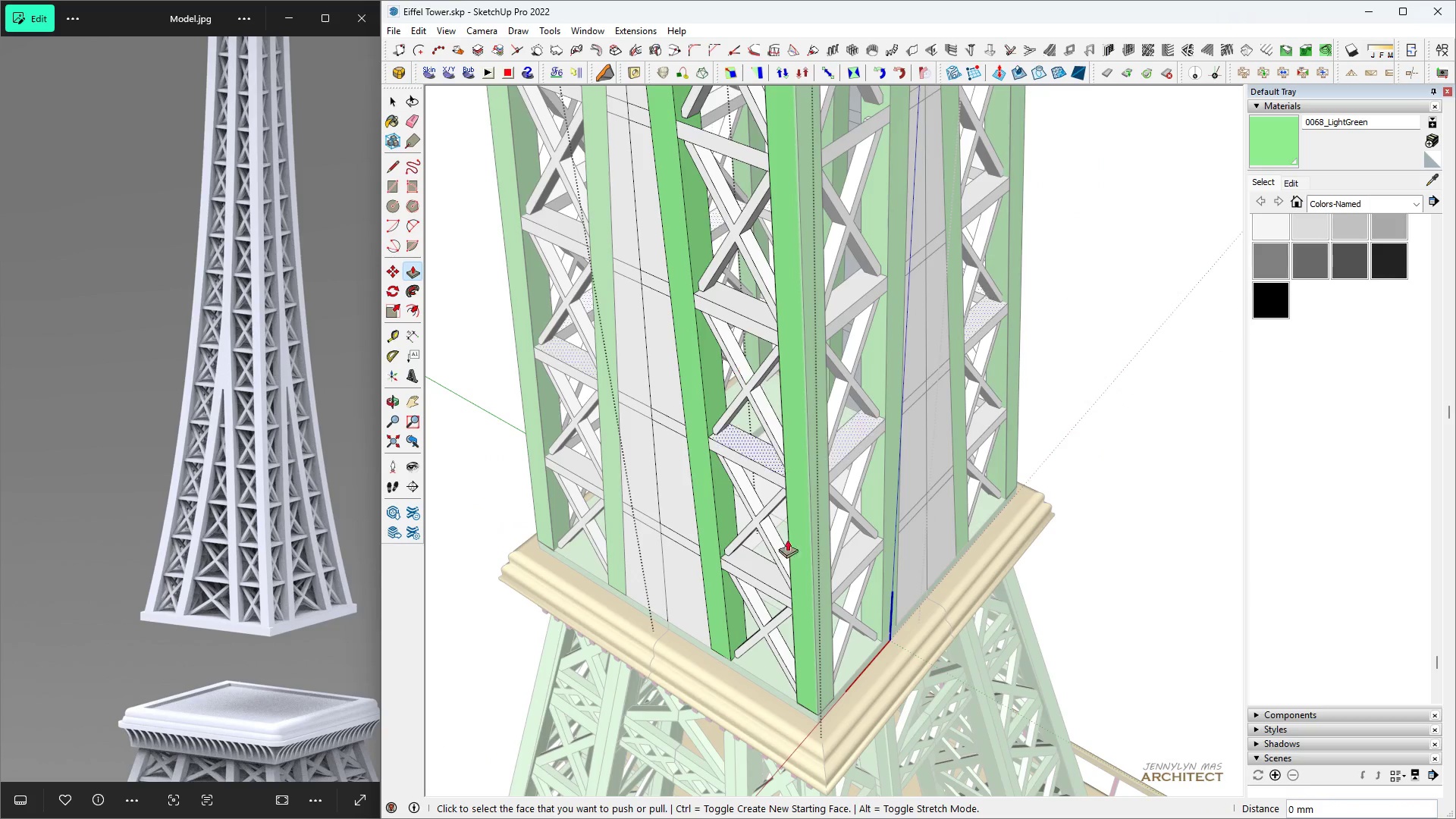 
scroll: coordinate [765, 431], scroll_direction: up, amount: 2.0
 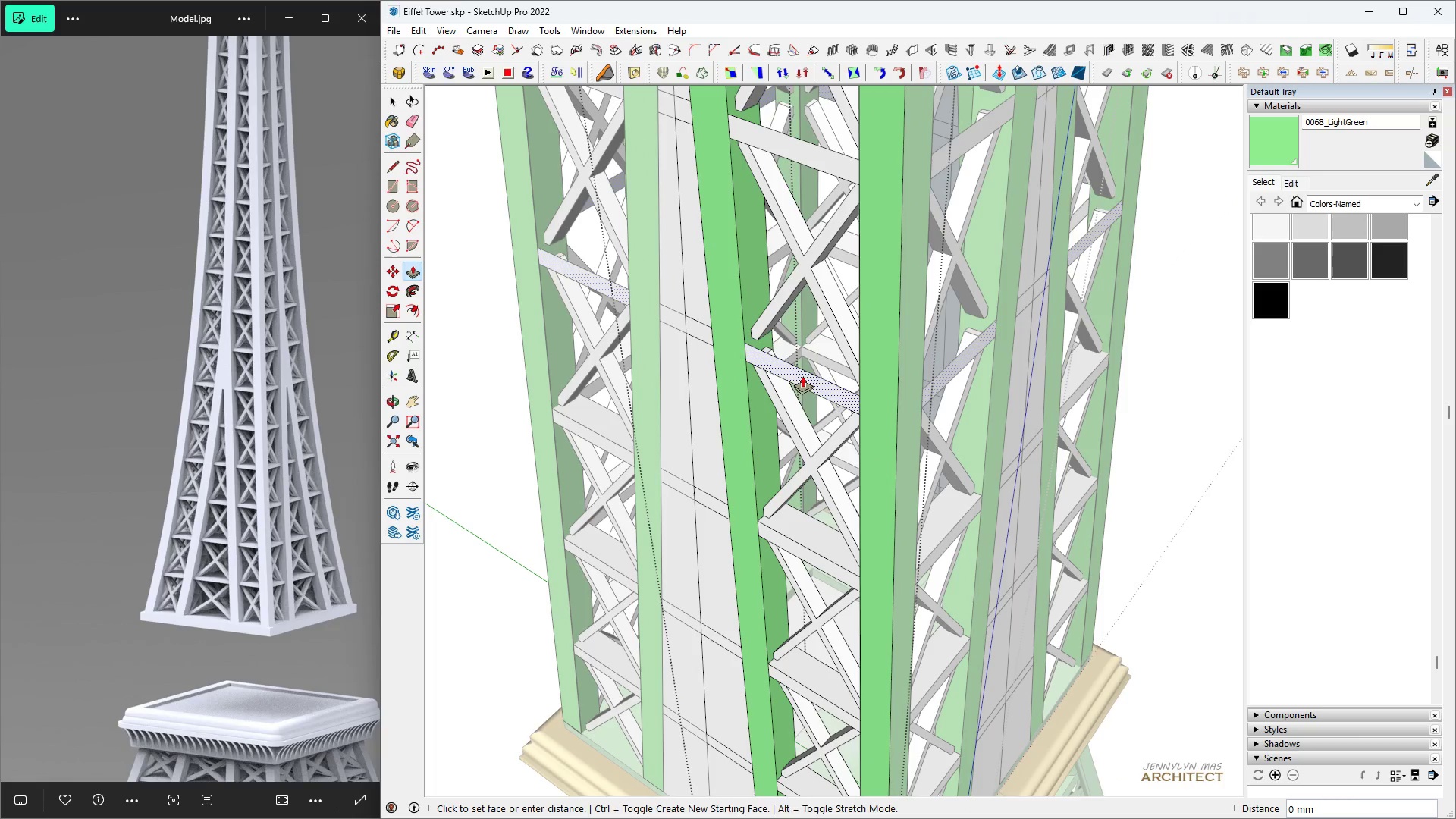 
double_click([802, 375])
 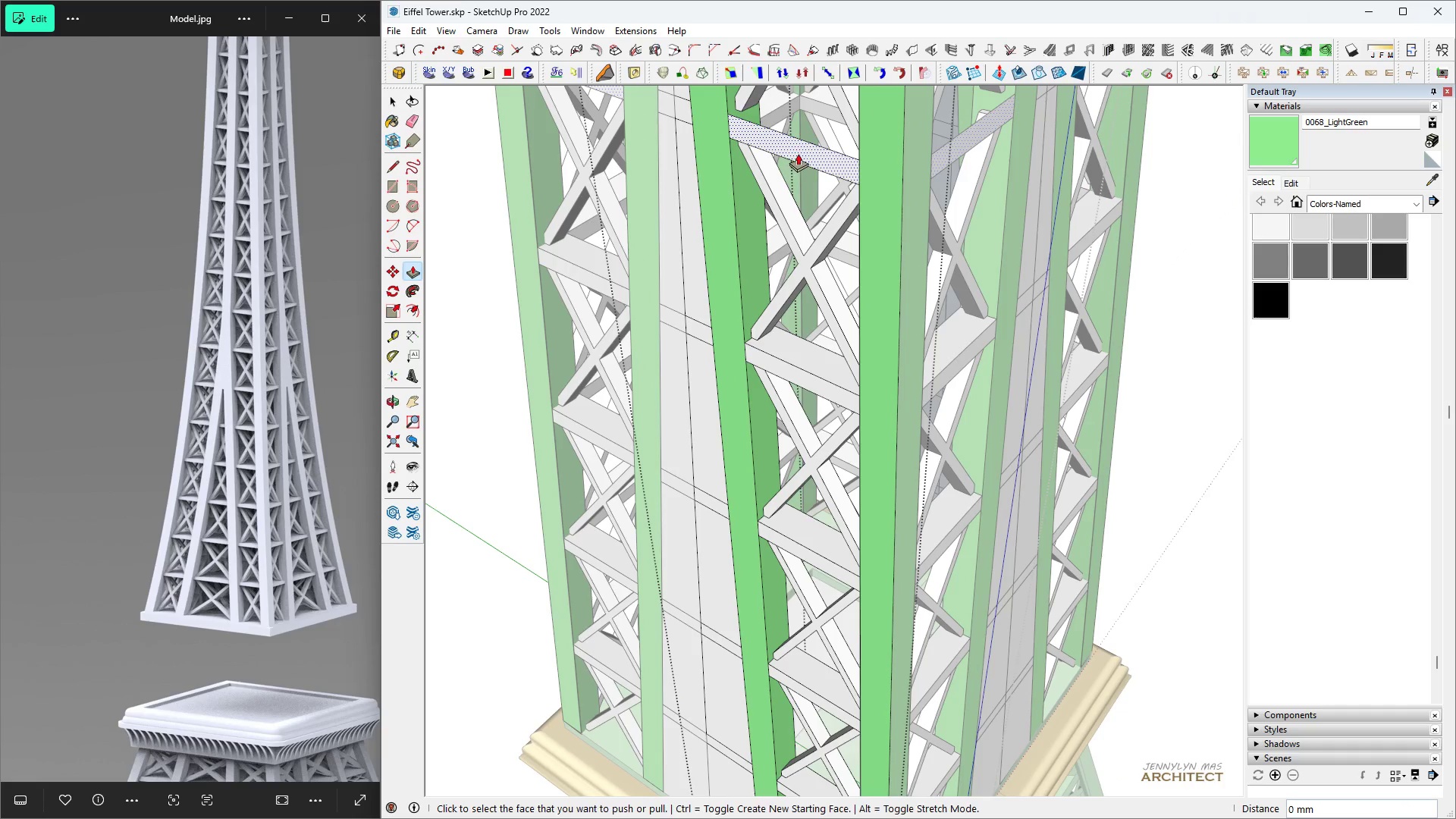 
double_click([798, 153])
 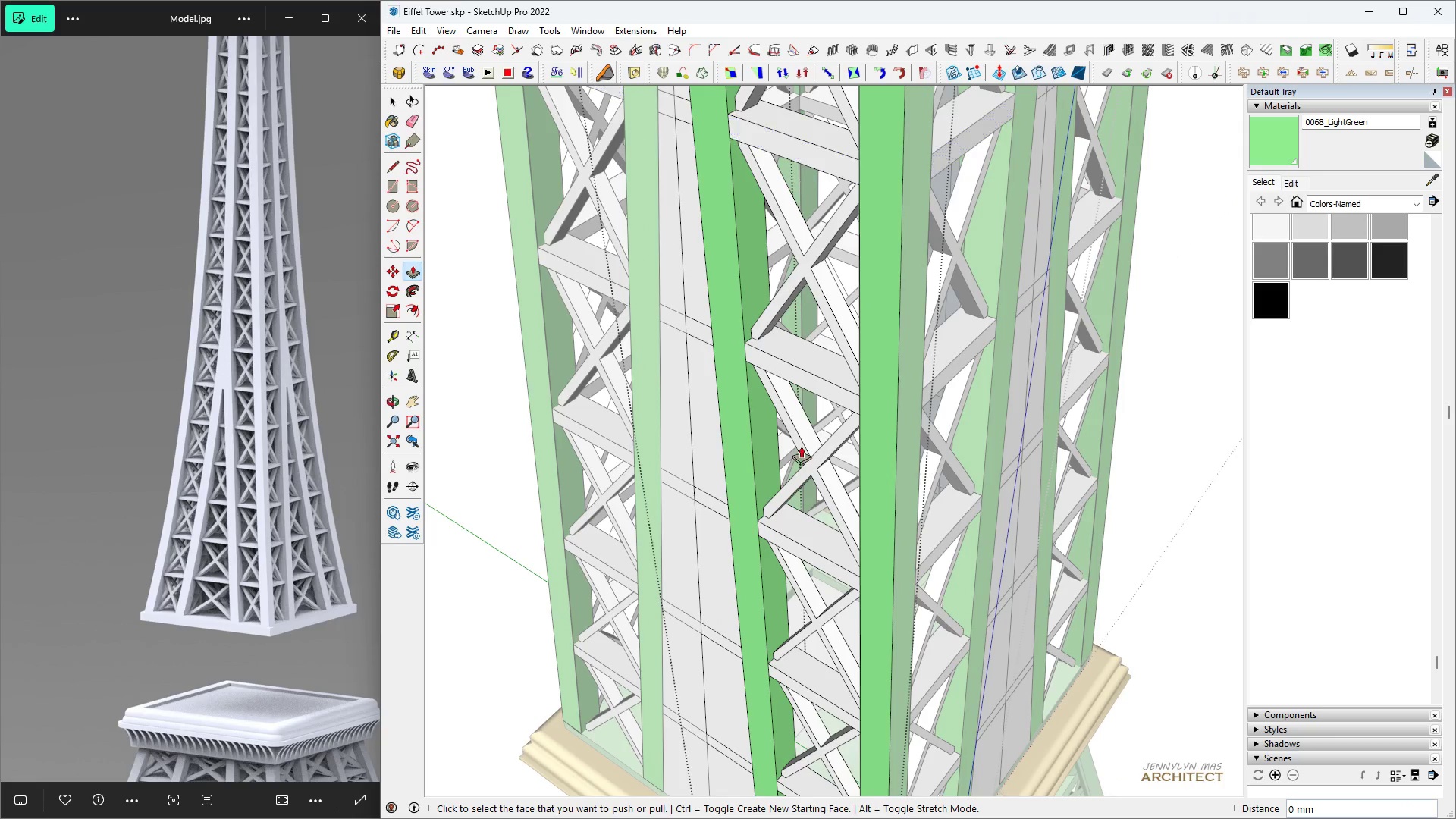 
scroll: coordinate [795, 372], scroll_direction: down, amount: 2.0
 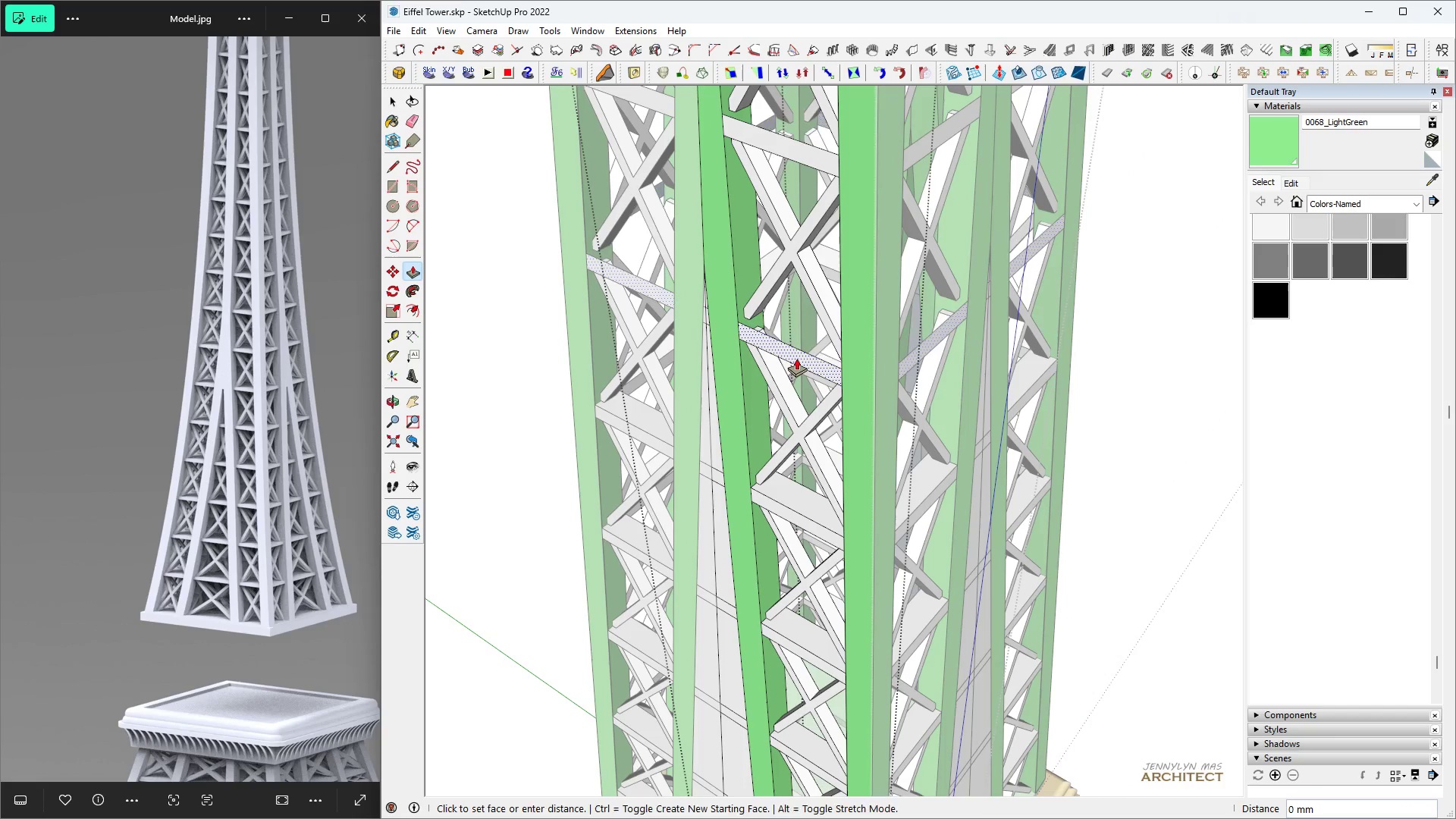 
double_click([796, 358])
 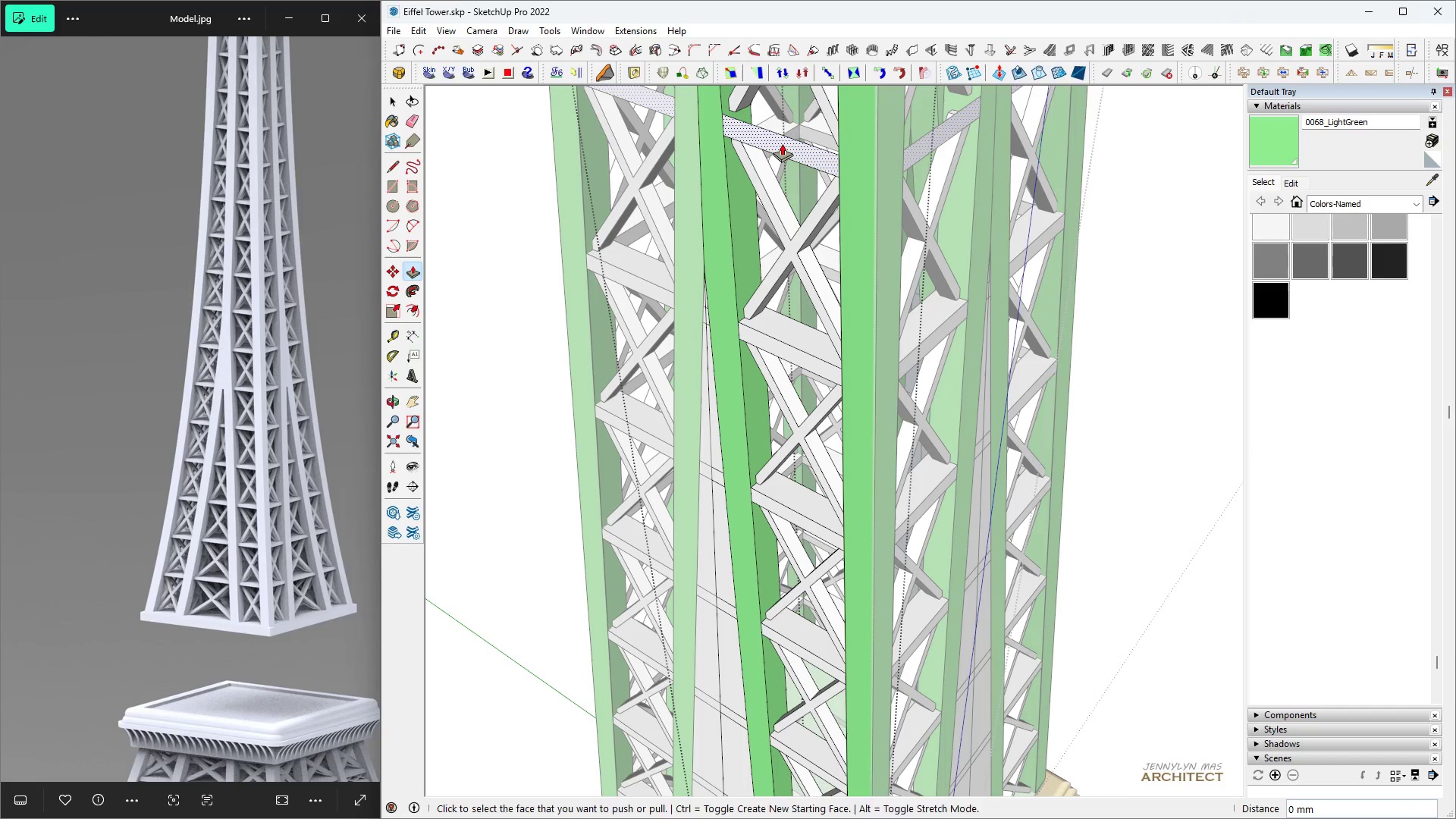 
double_click([782, 143])
 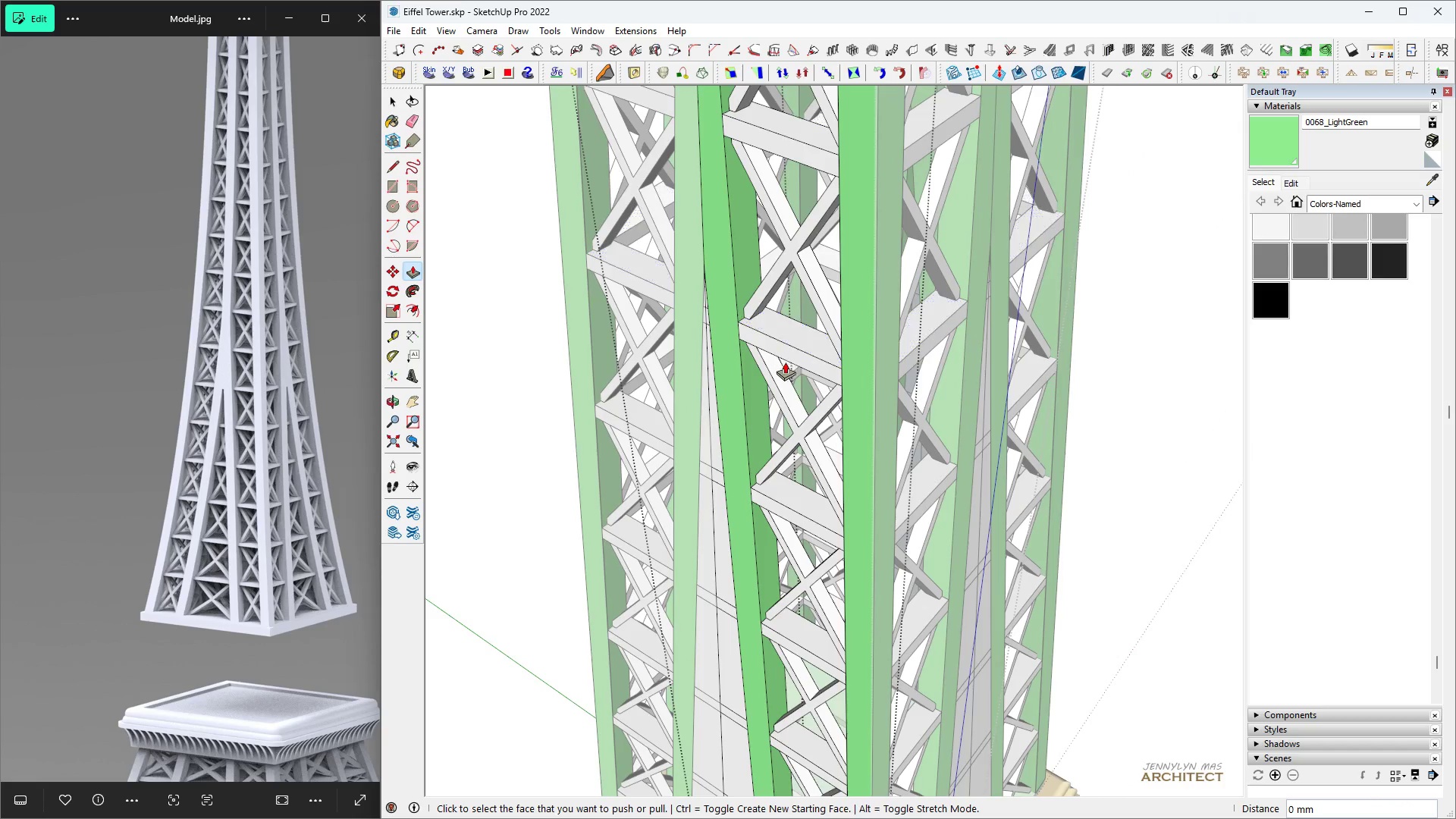 
scroll: coordinate [766, 143], scroll_direction: down, amount: 2.0
 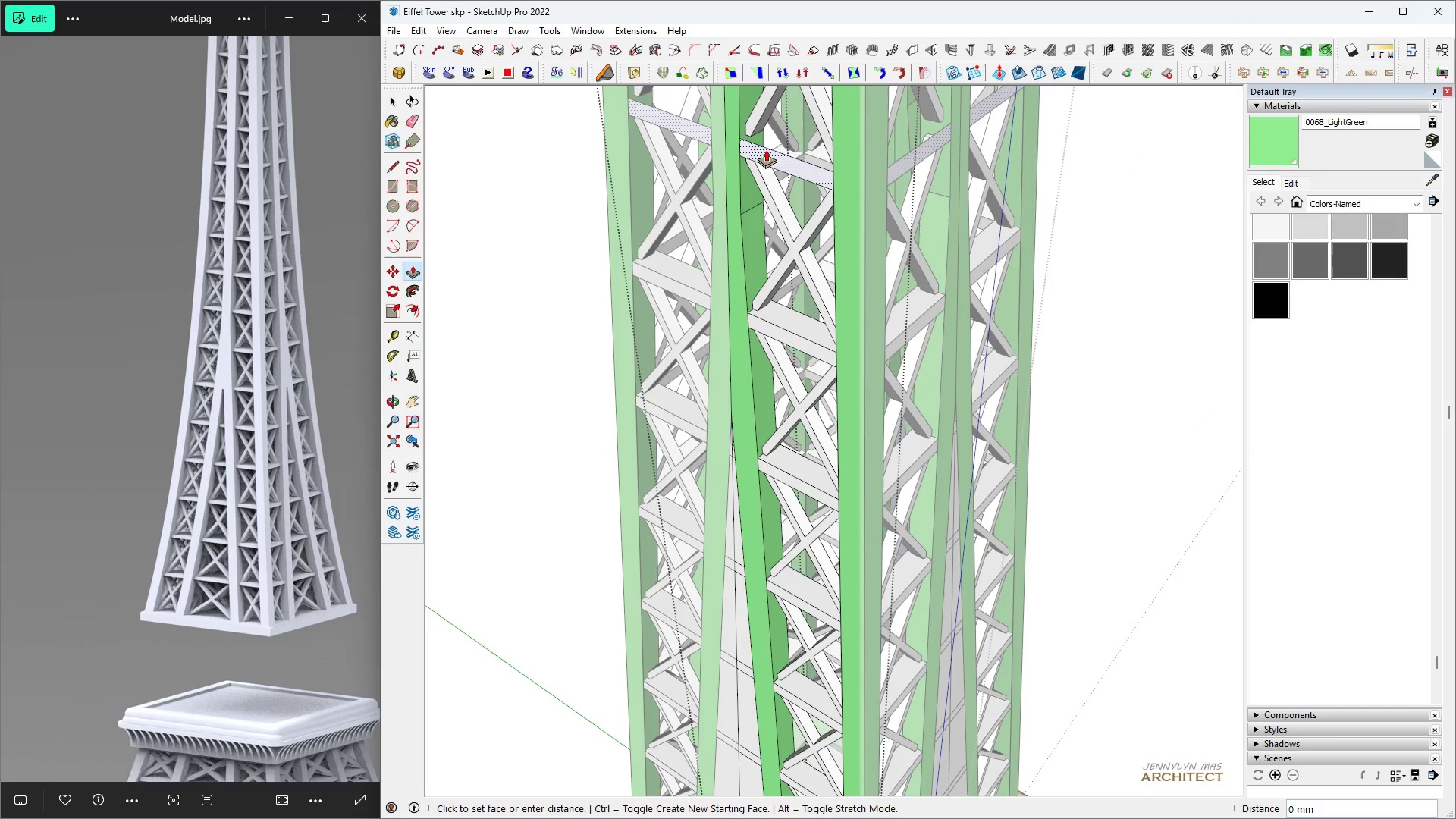 
double_click([766, 149])
 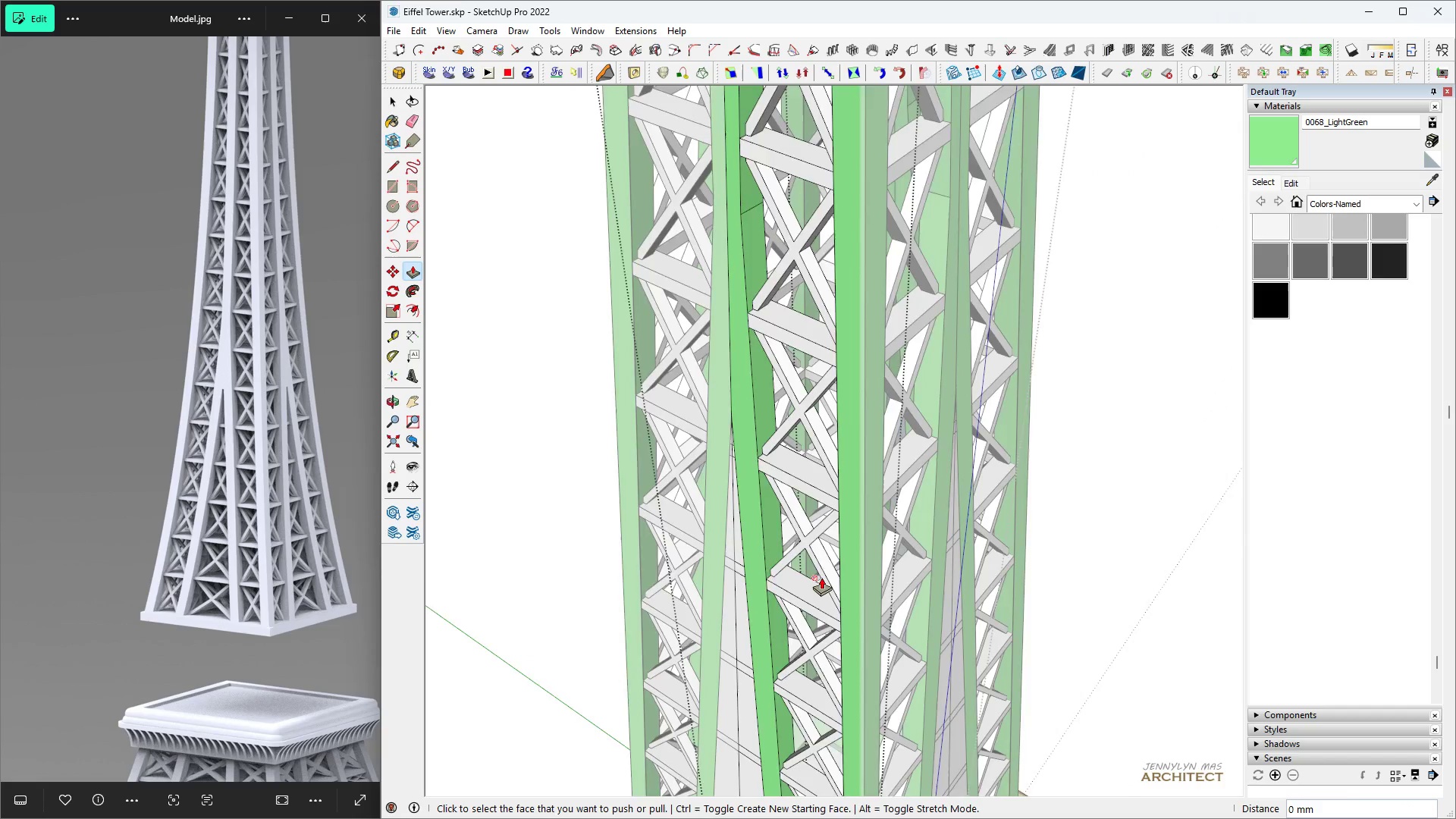 
scroll: coordinate [809, 281], scroll_direction: down, amount: 3.0
 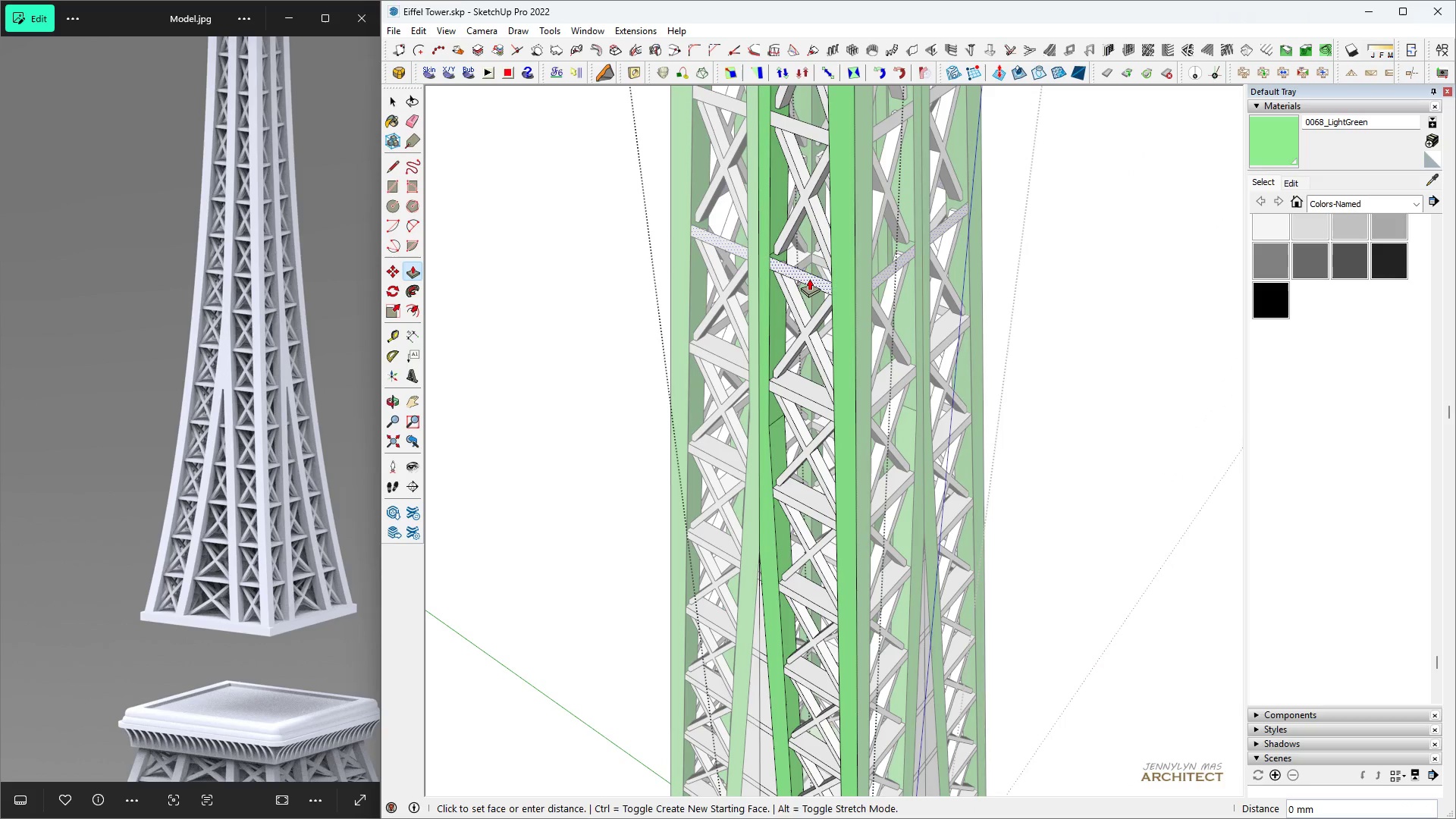 
double_click([809, 278])
 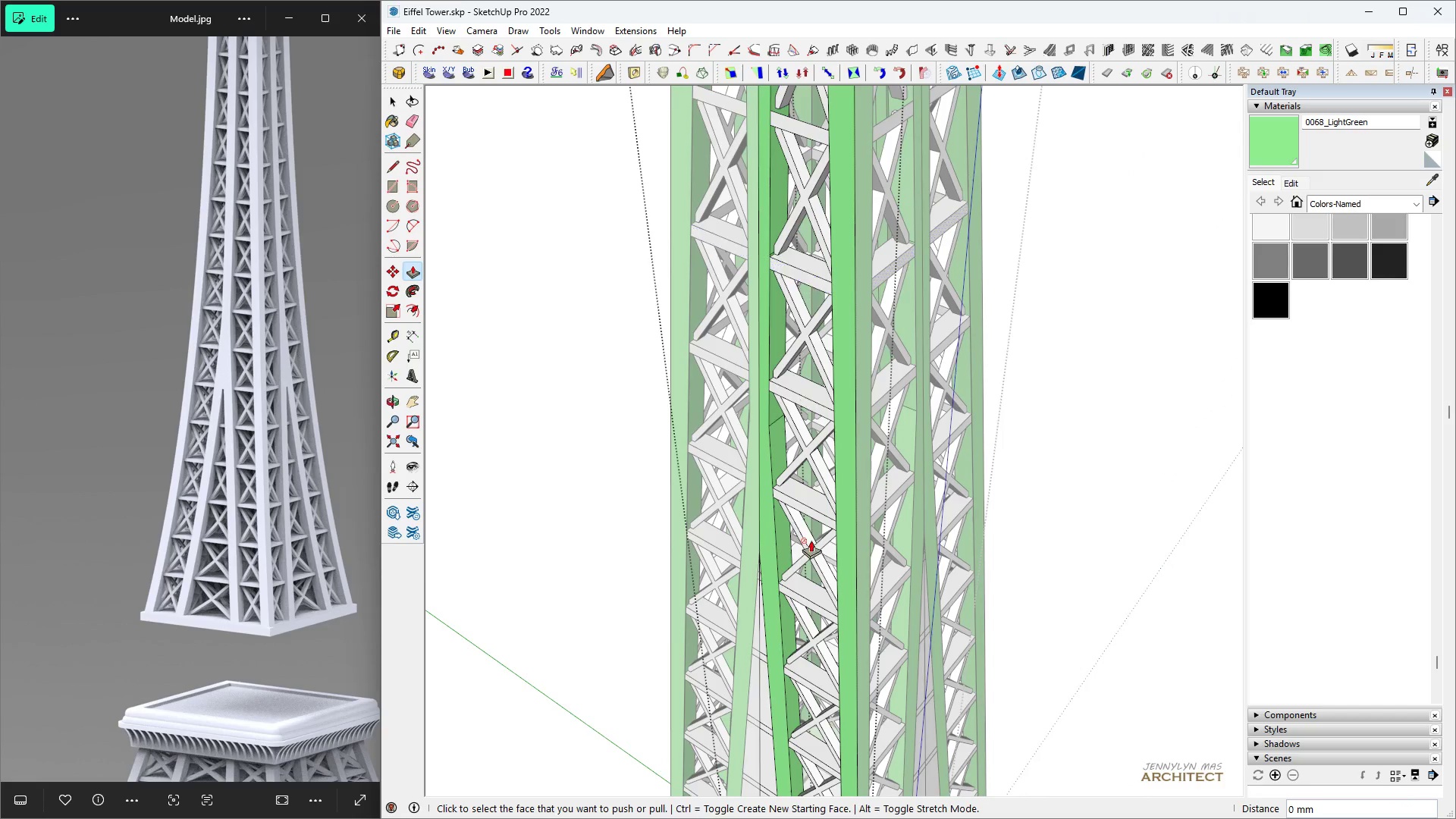 
scroll: coordinate [792, 273], scroll_direction: up, amount: 4.0
 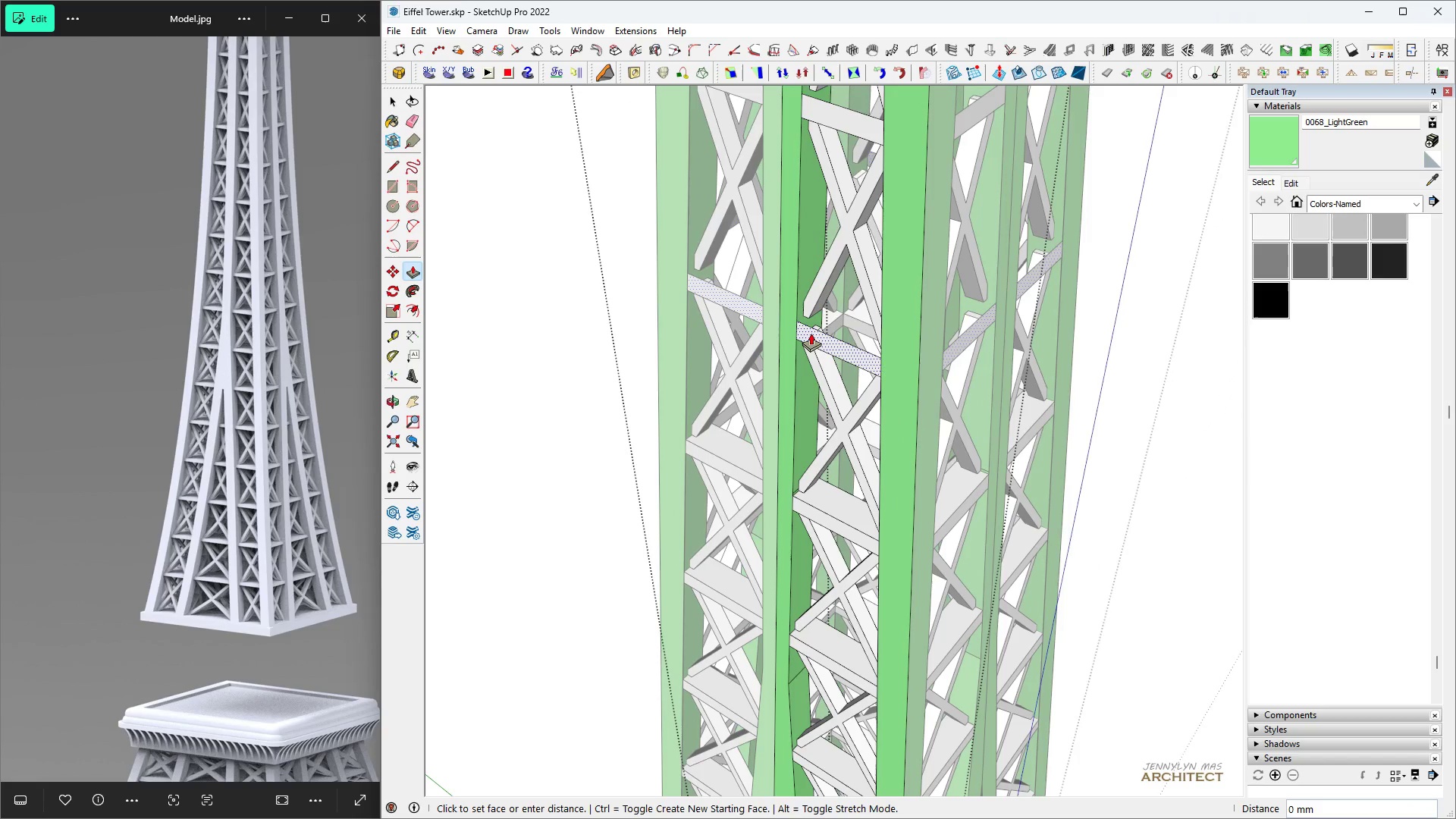 
double_click([811, 333])
 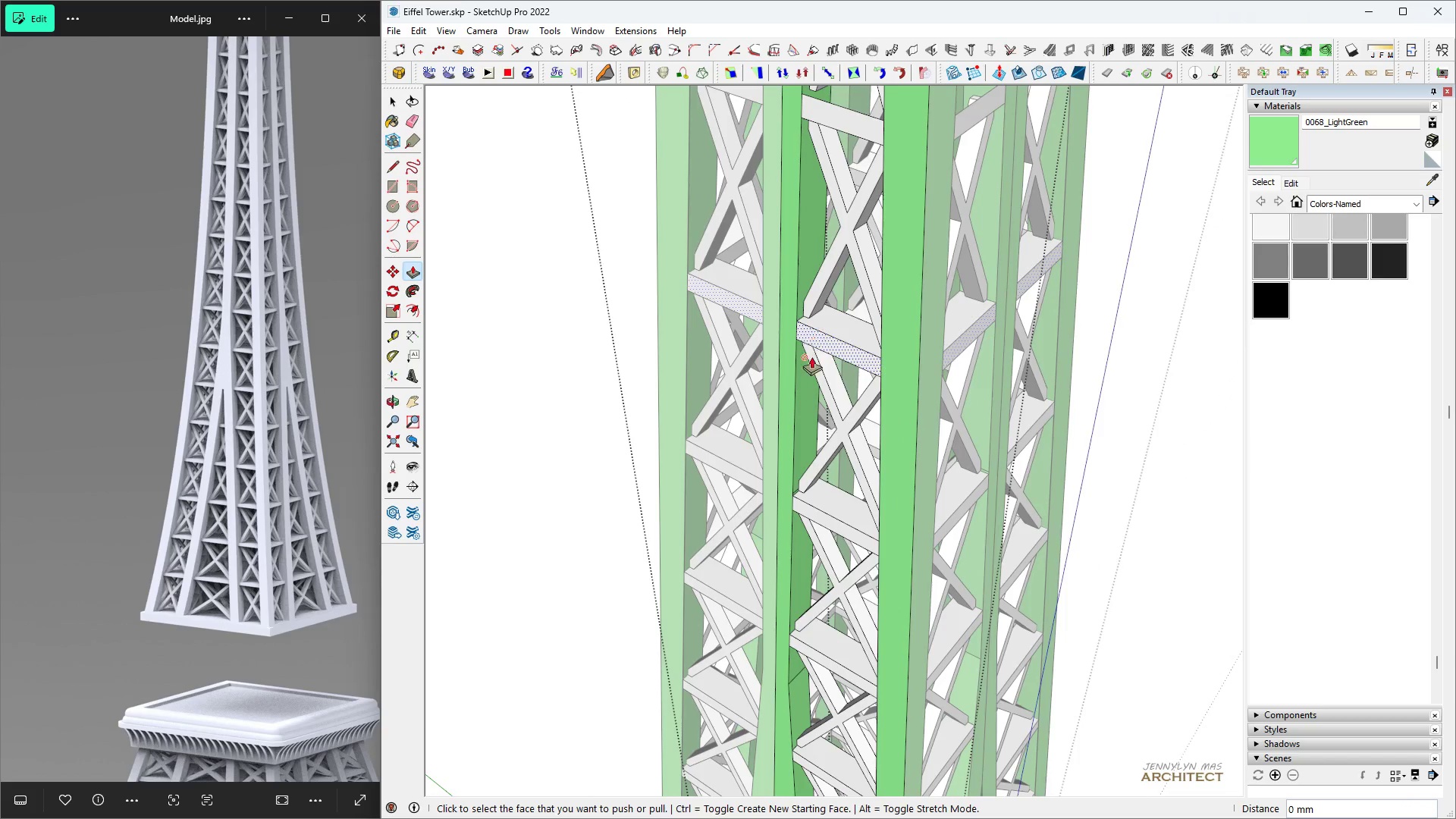 
scroll: coordinate [841, 315], scroll_direction: down, amount: 1.0
 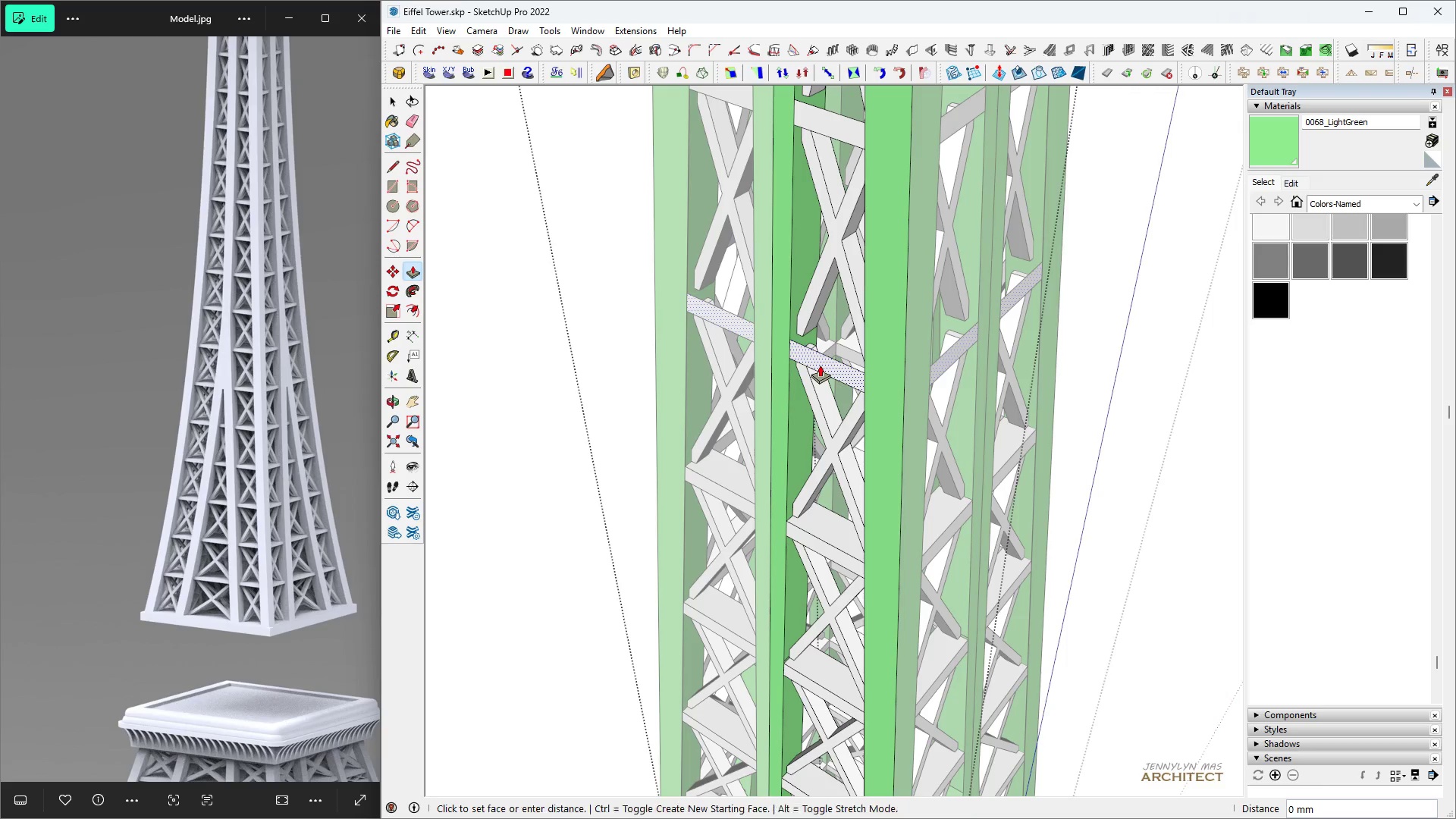 
double_click([820, 365])
 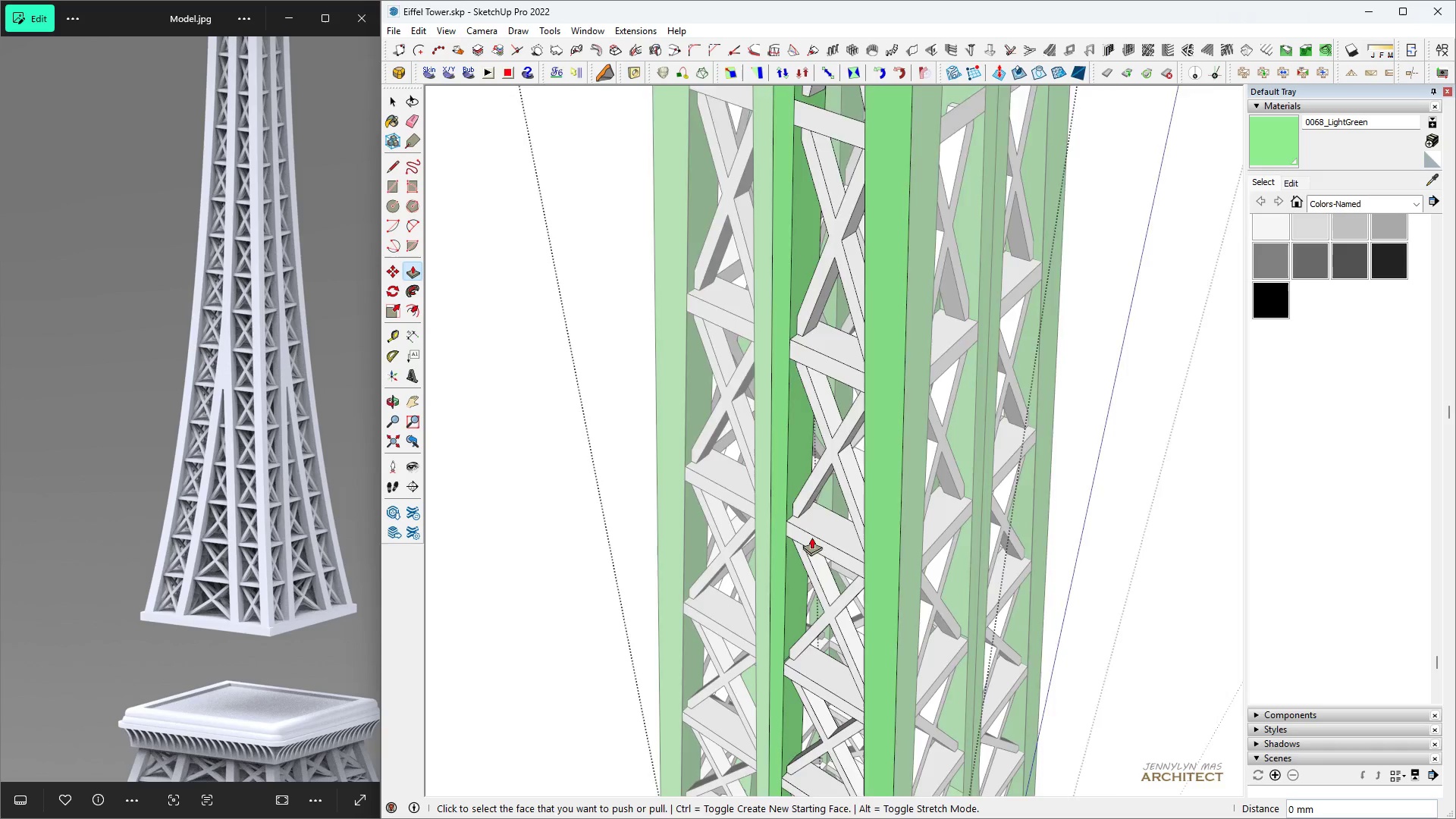 
scroll: coordinate [838, 328], scroll_direction: down, amount: 2.0
 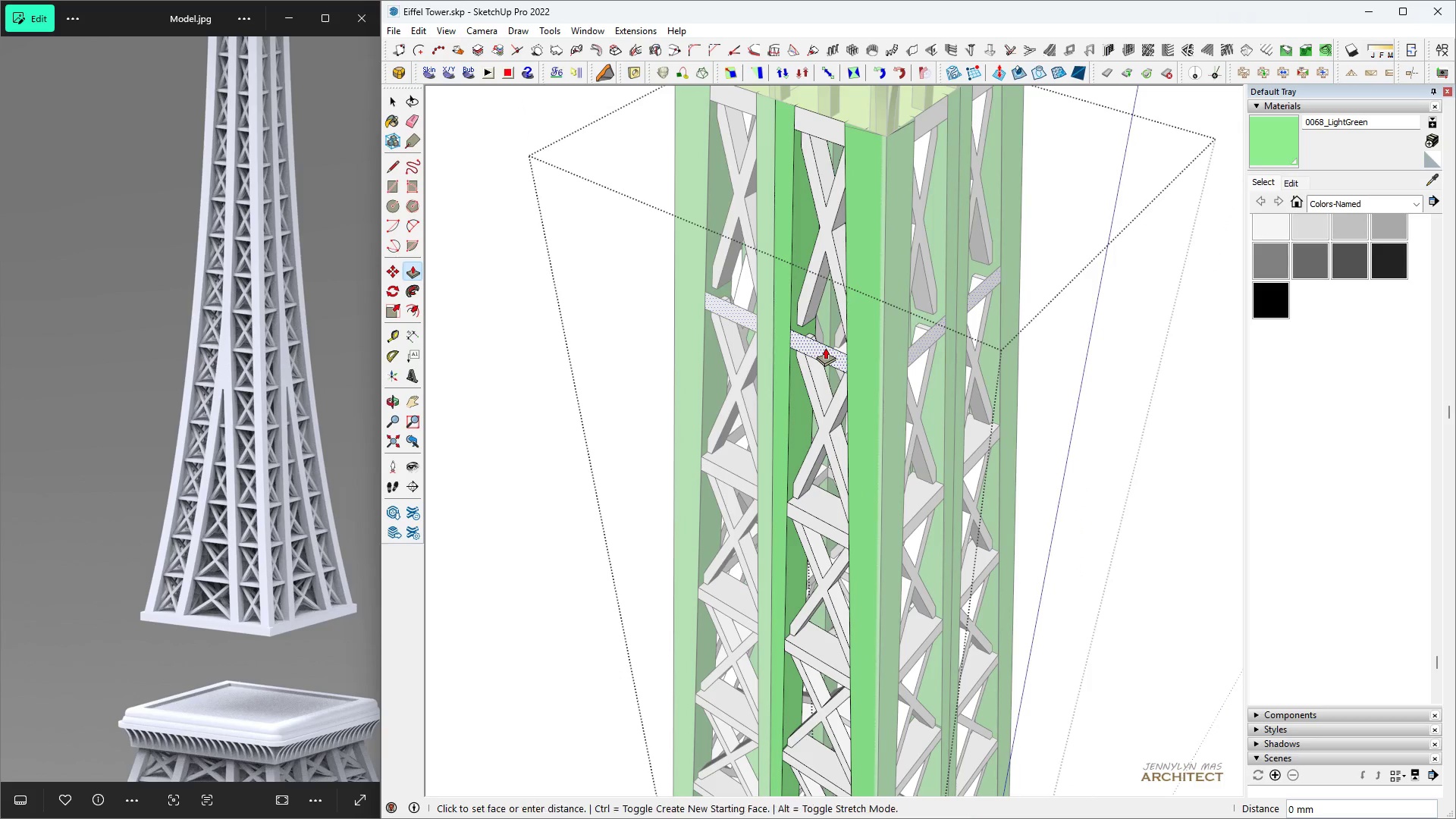 
double_click([825, 347])
 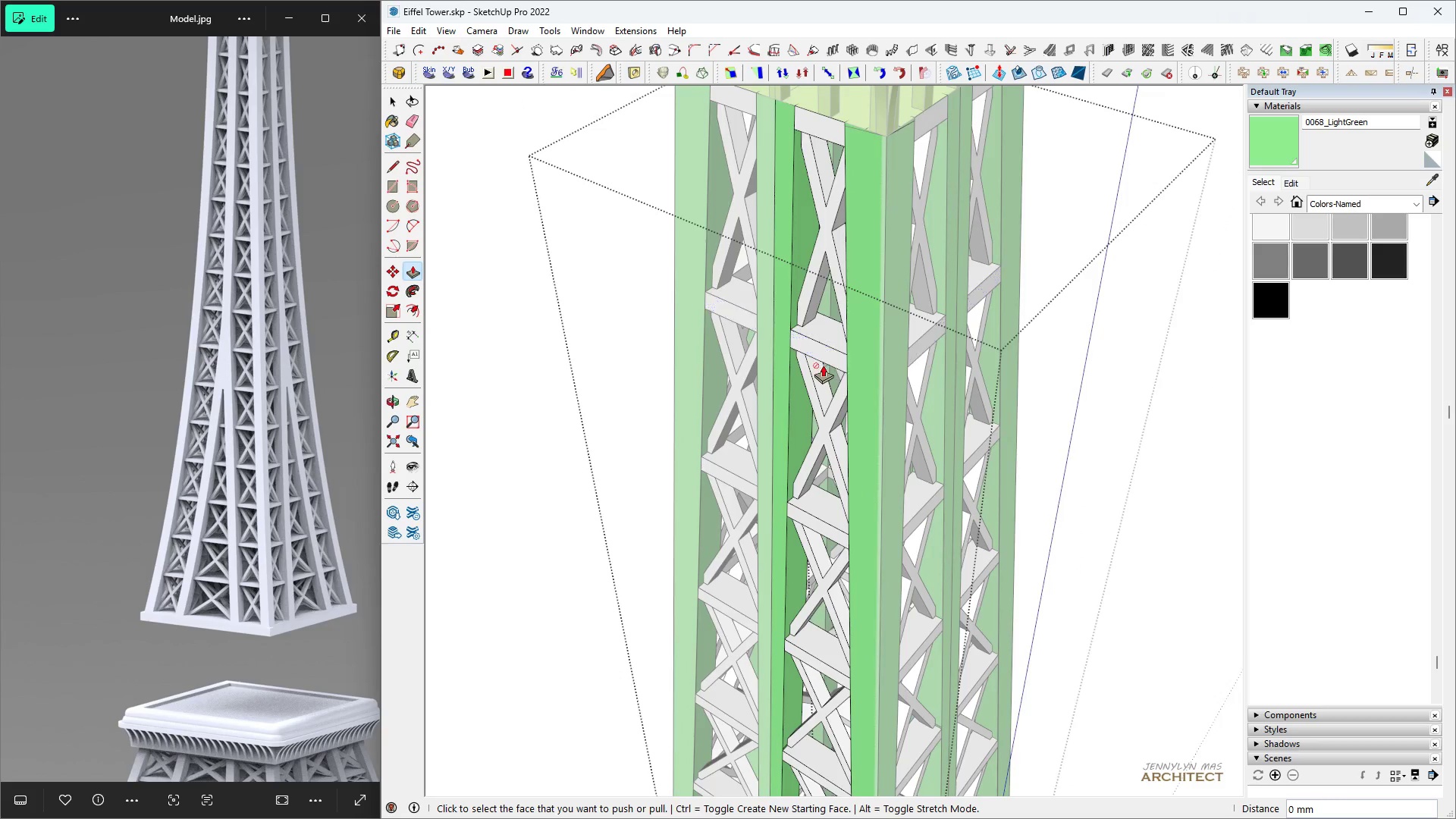 
scroll: coordinate [823, 365], scroll_direction: down, amount: 1.0
 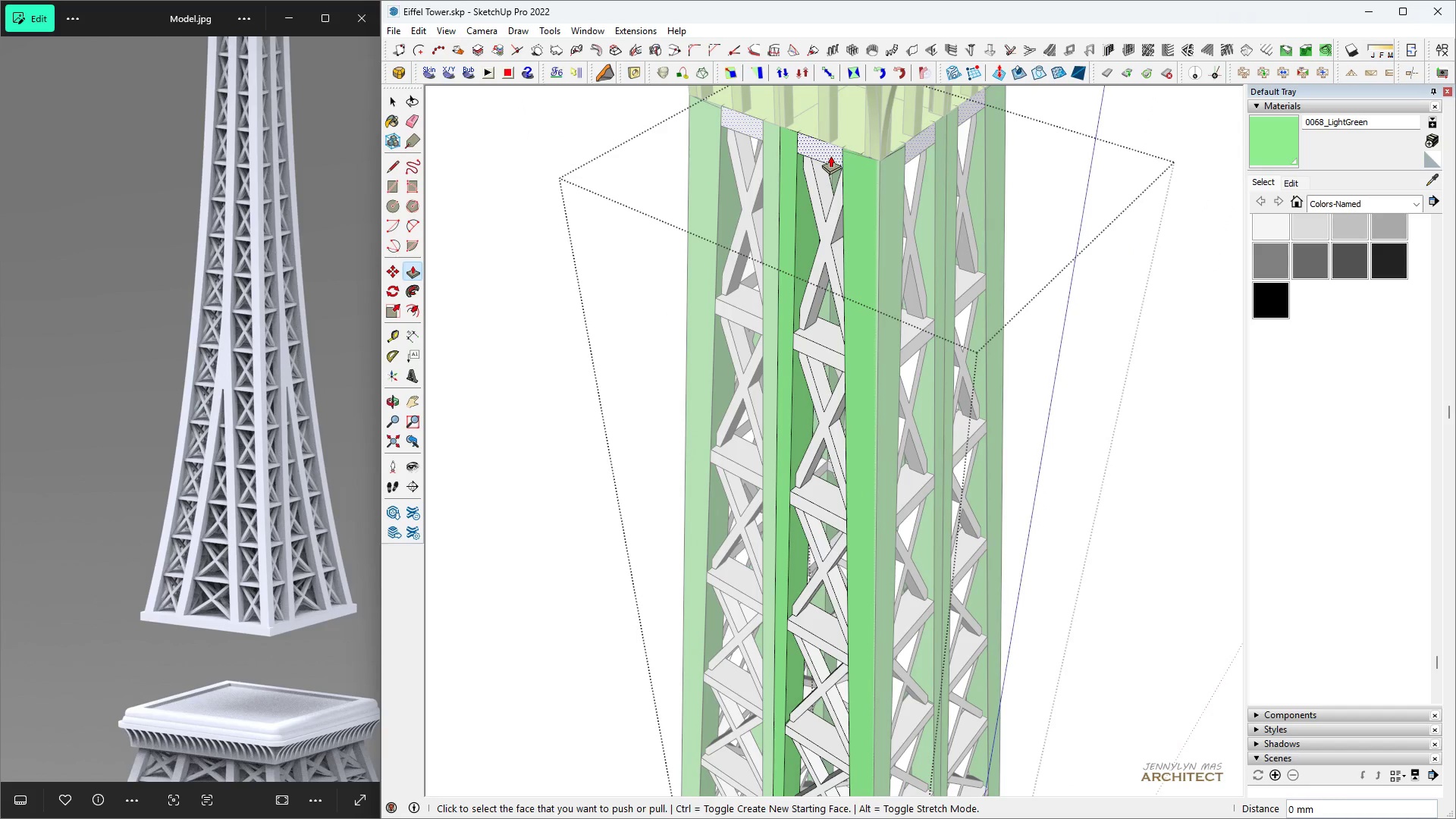 
double_click([830, 155])
 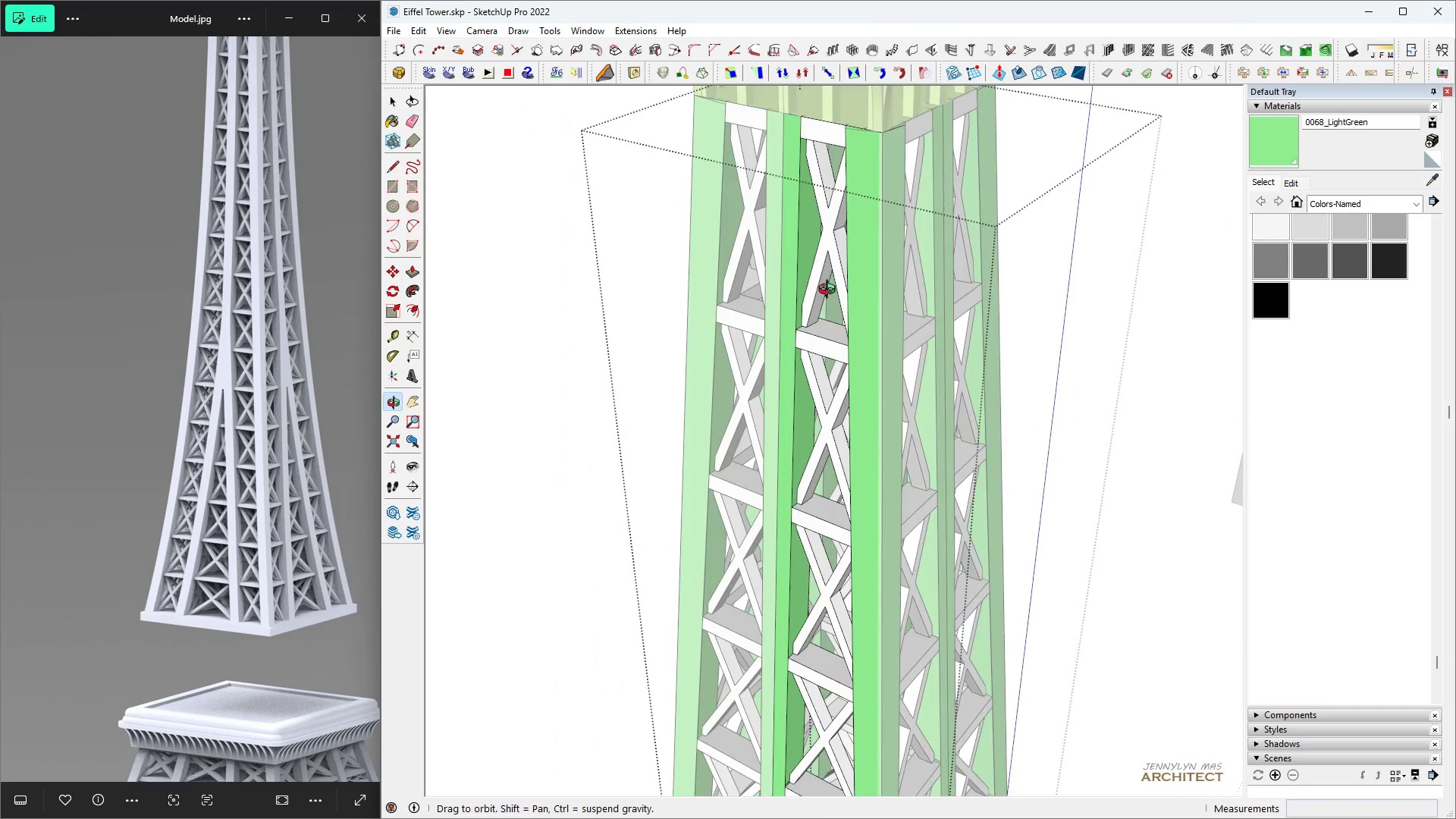 
key(Control+ControlLeft)
 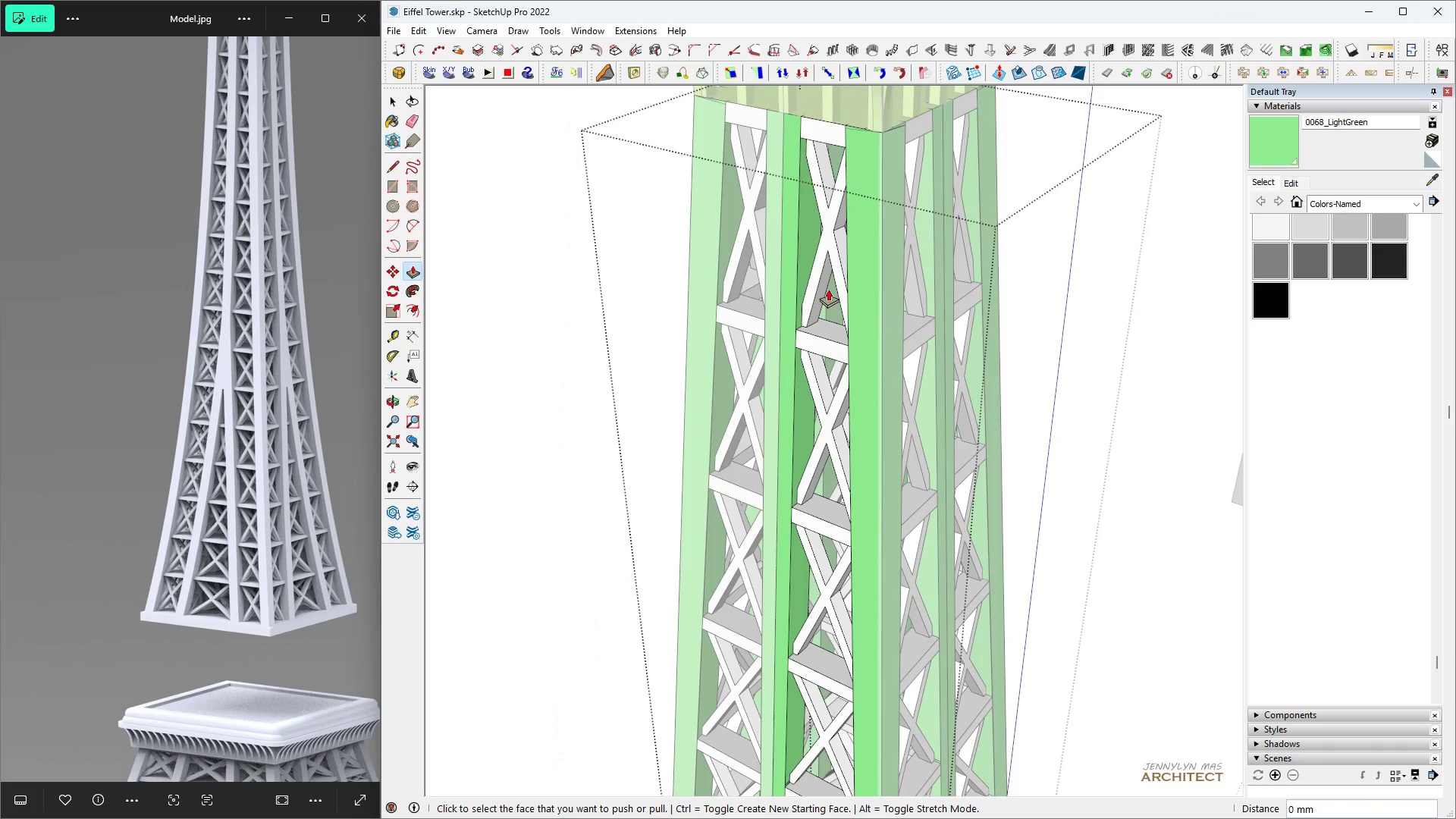 
key(Control+A)
 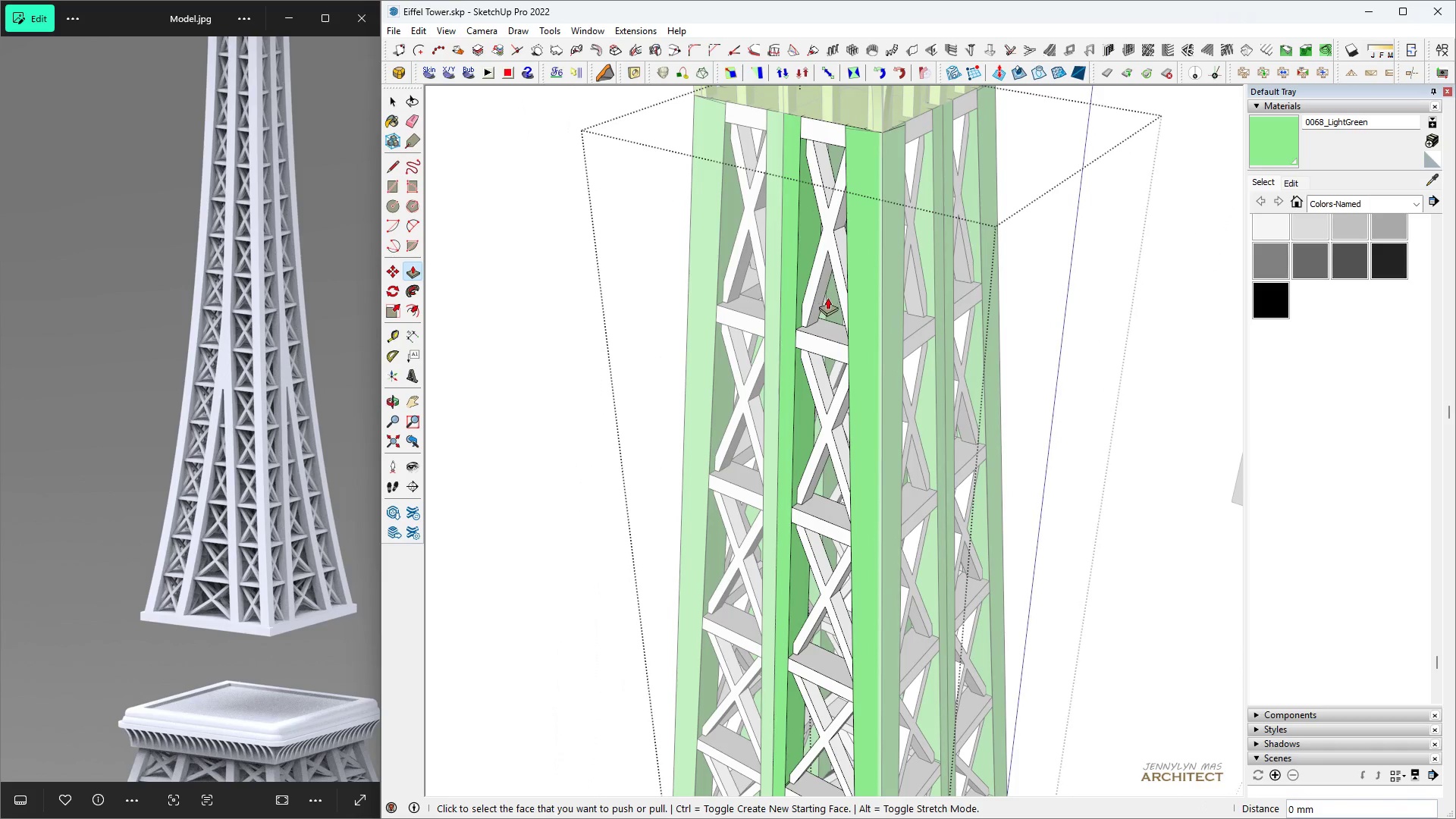 
key(Space)
 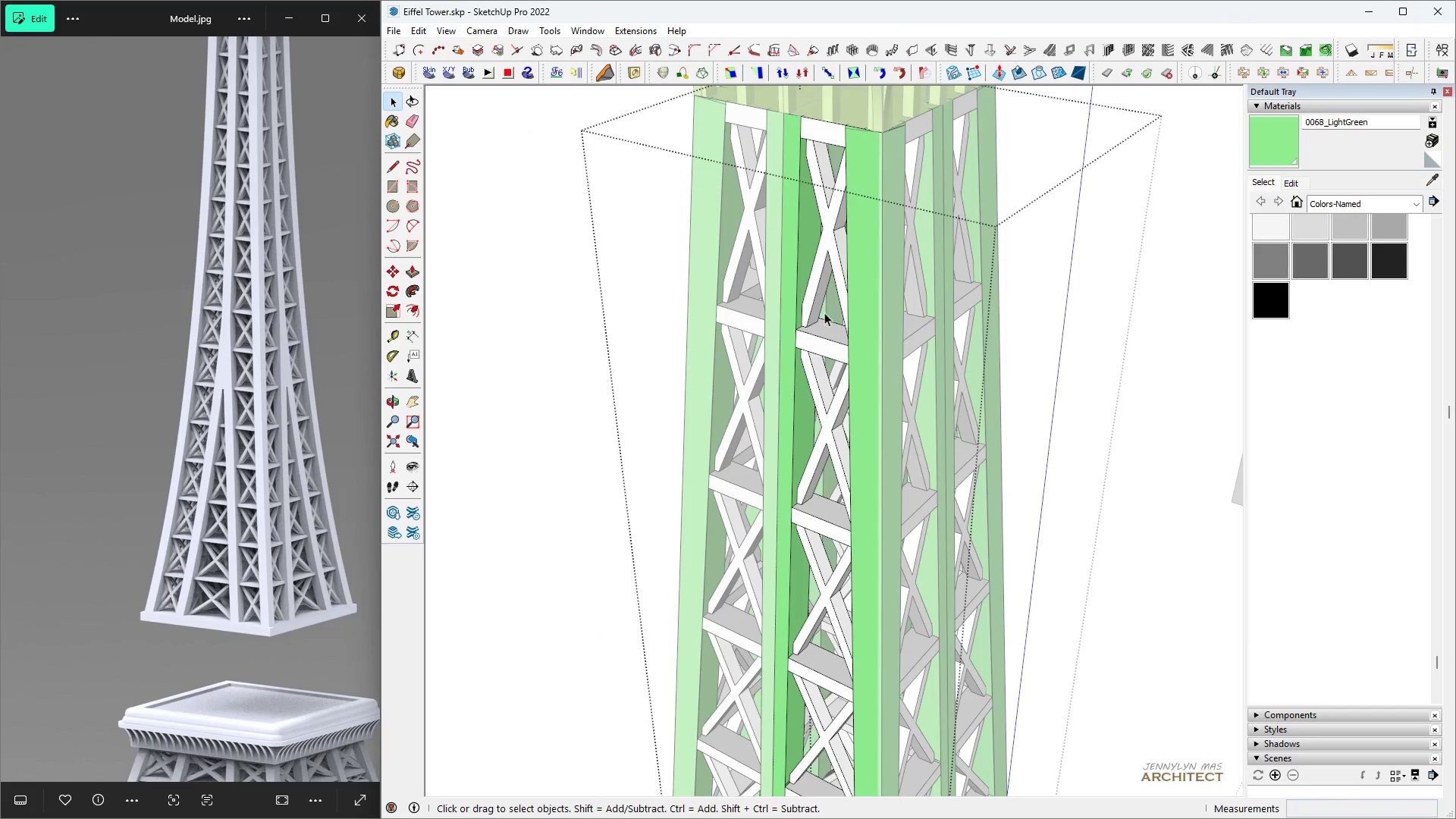 
key(B)
 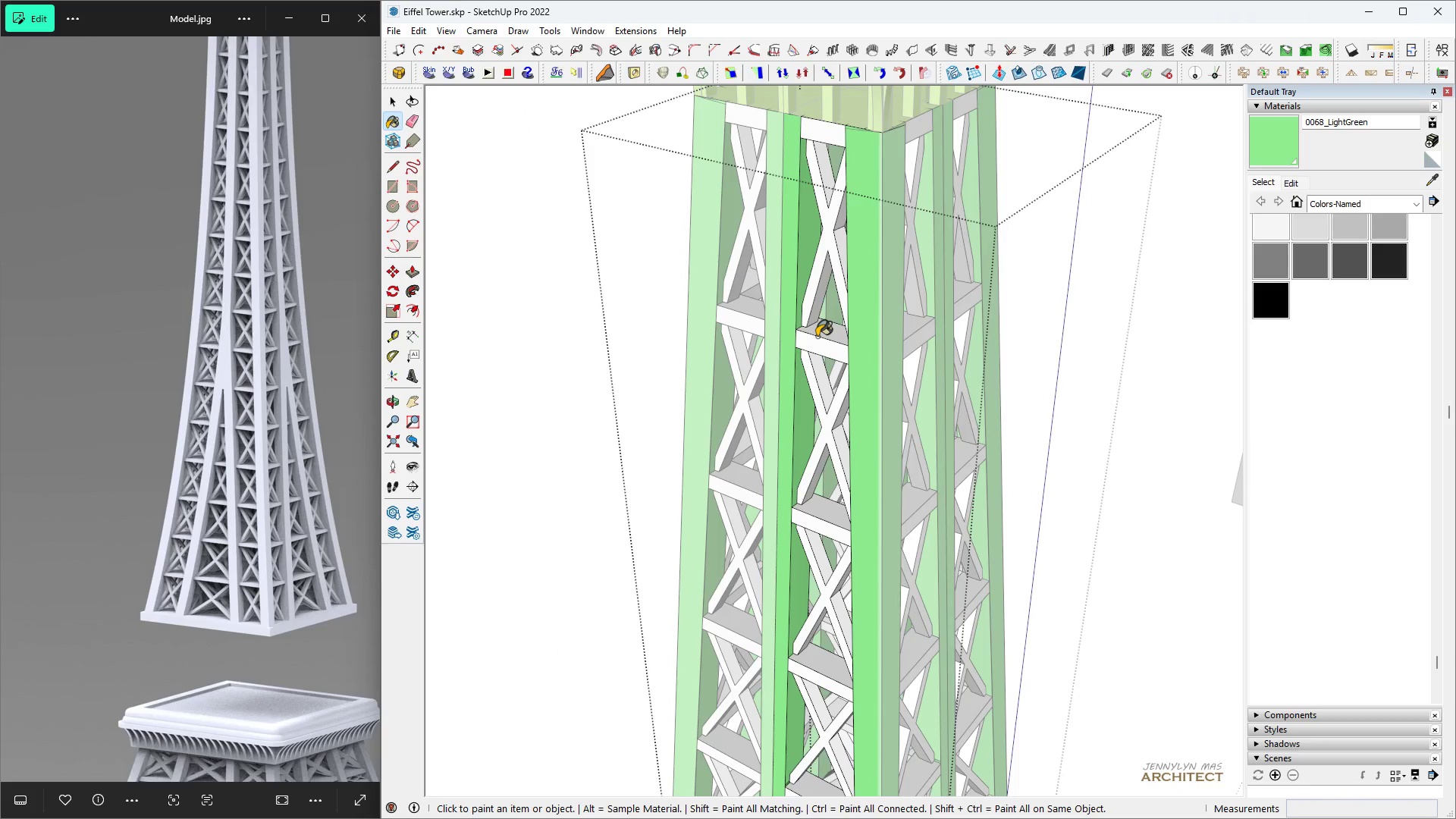 
double_click([817, 337])
 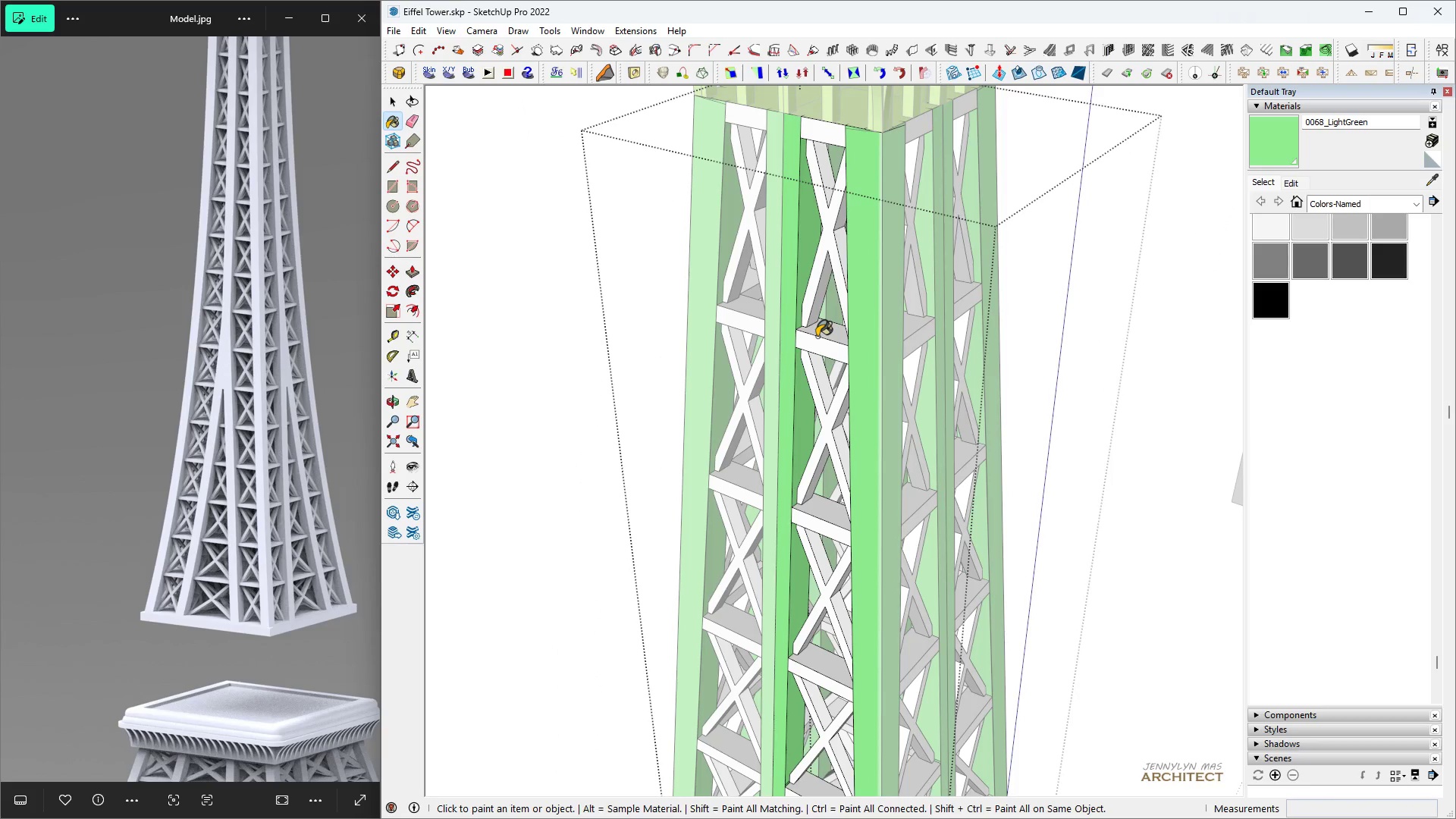 
triple_click([817, 337])
 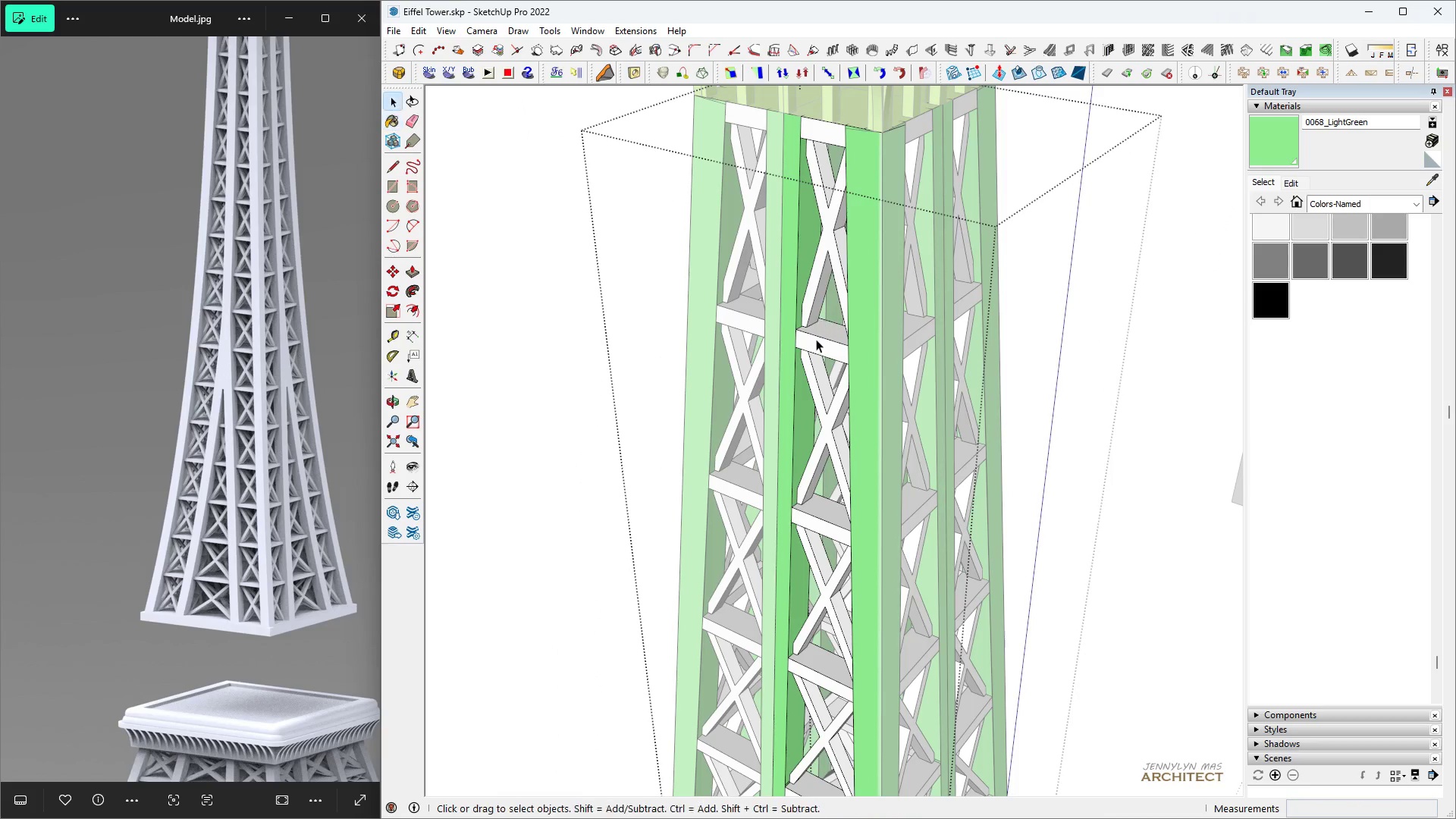 
key(Space)
 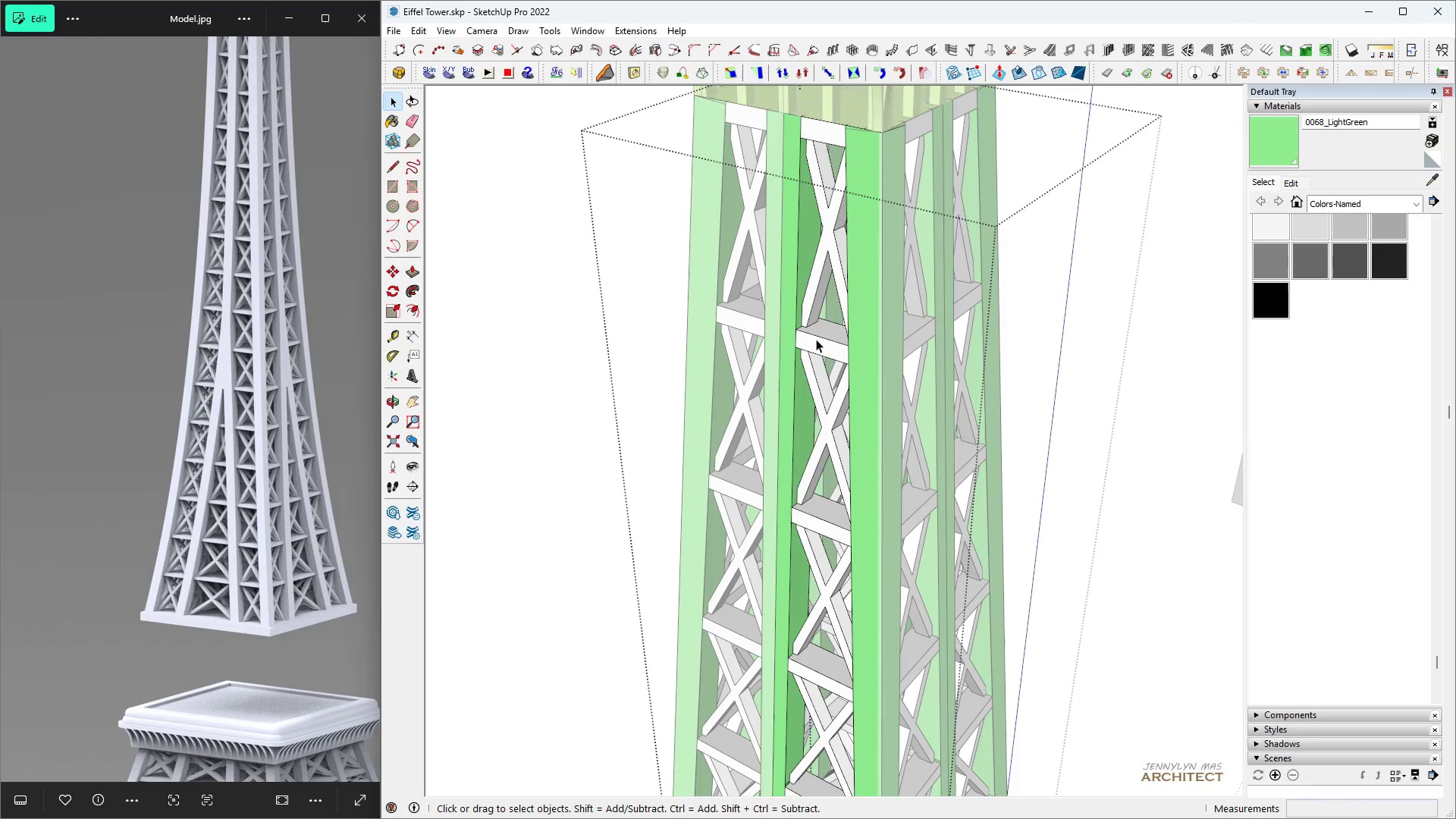 
left_click([816, 339])
 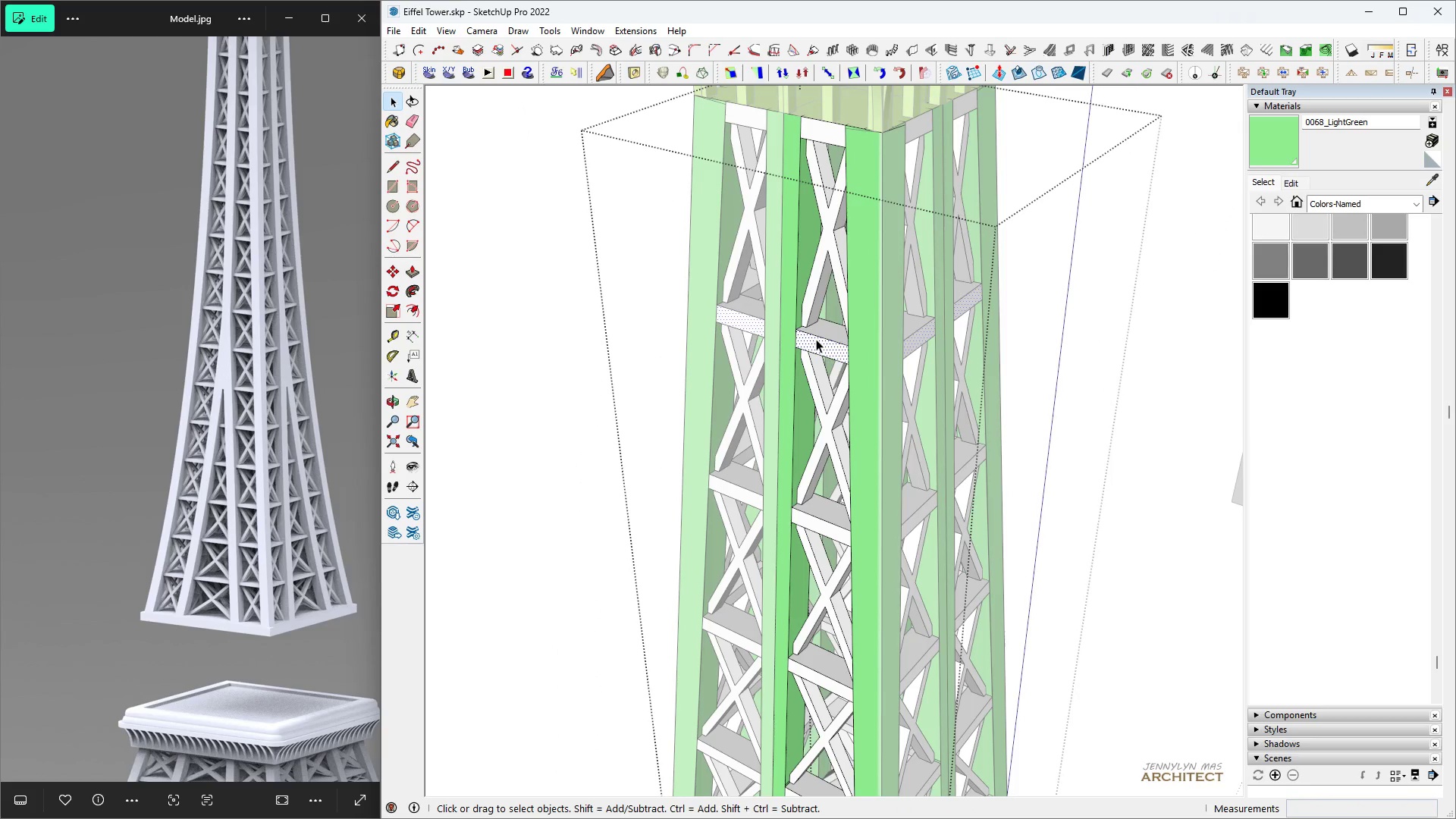 
key(Control+A)
 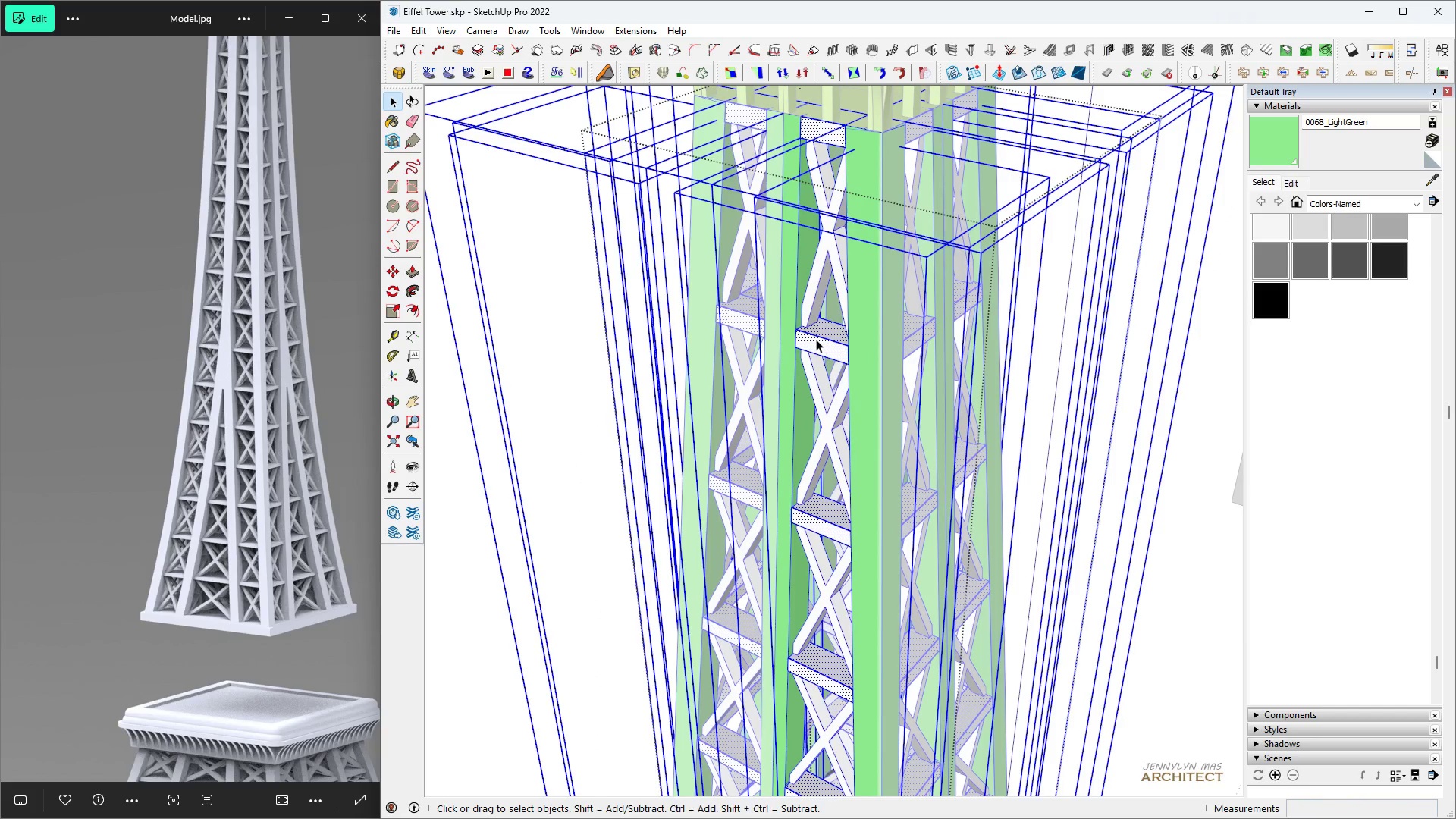 
type( nb)
 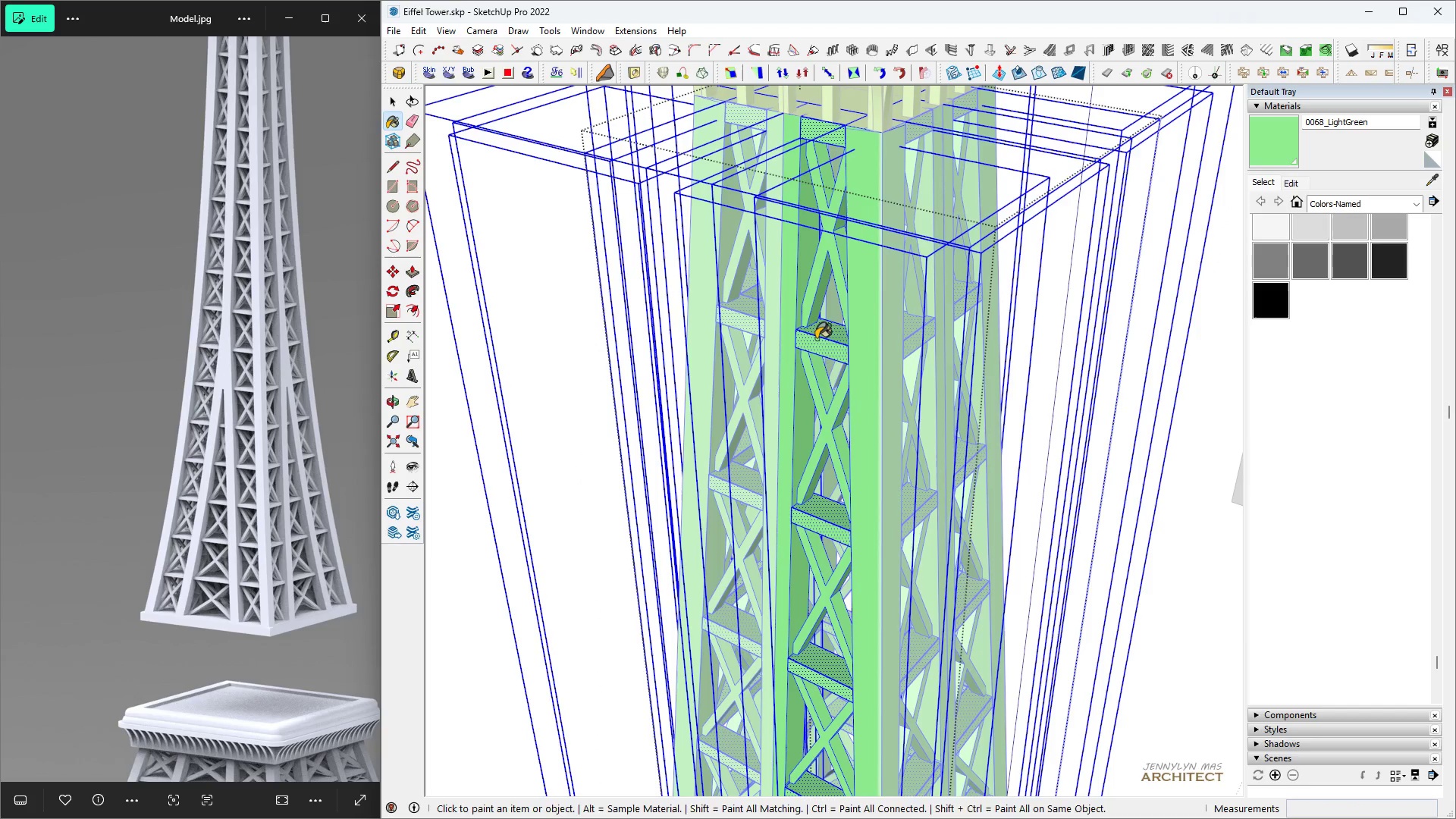 
double_click([816, 339])
 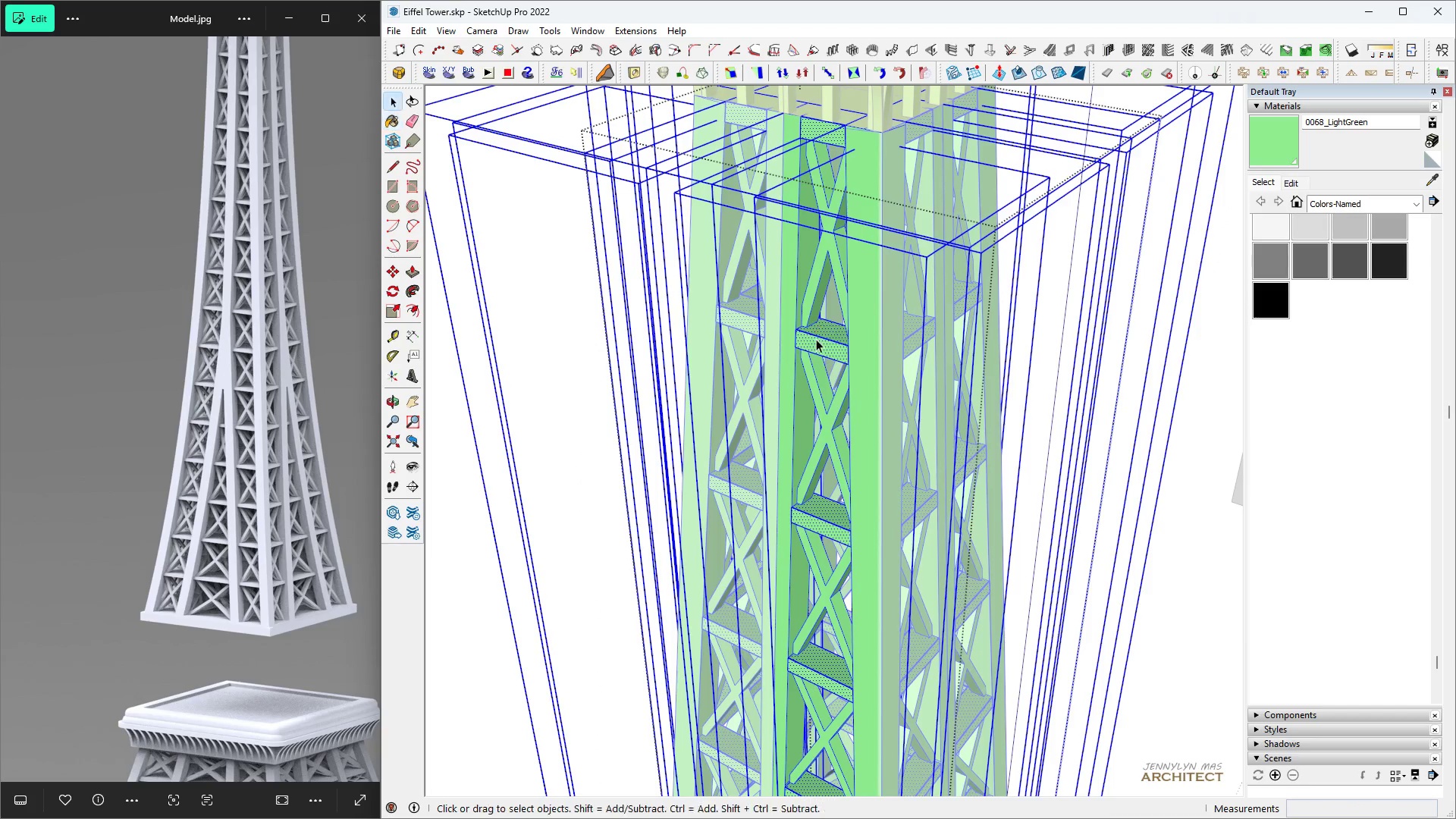 
type( )
key(Escape)
key(Escape)
key(Escape)
key(Escape)
type( hhhh  )
 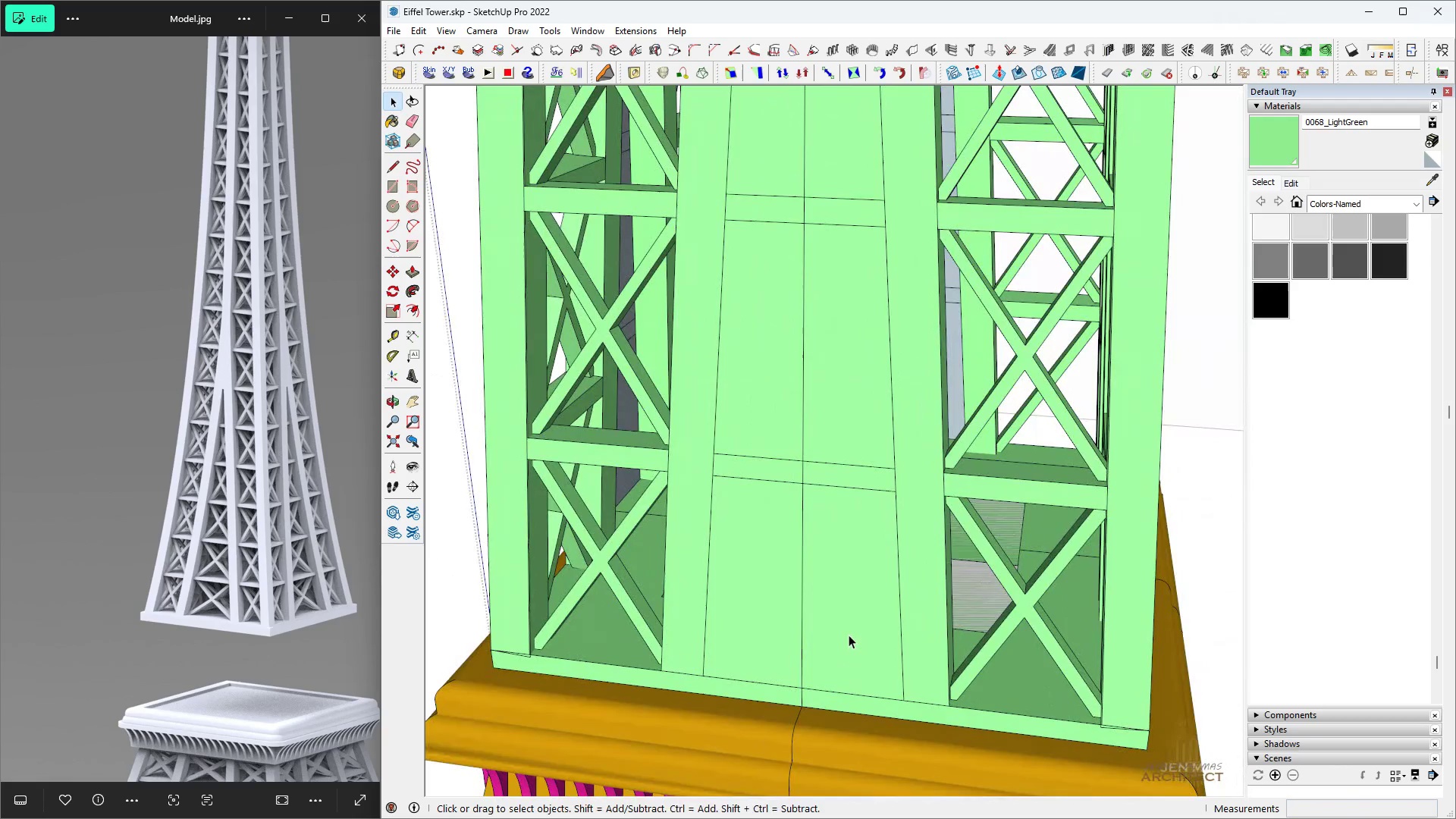 
scroll: coordinate [814, 389], scroll_direction: down, amount: 13.0
 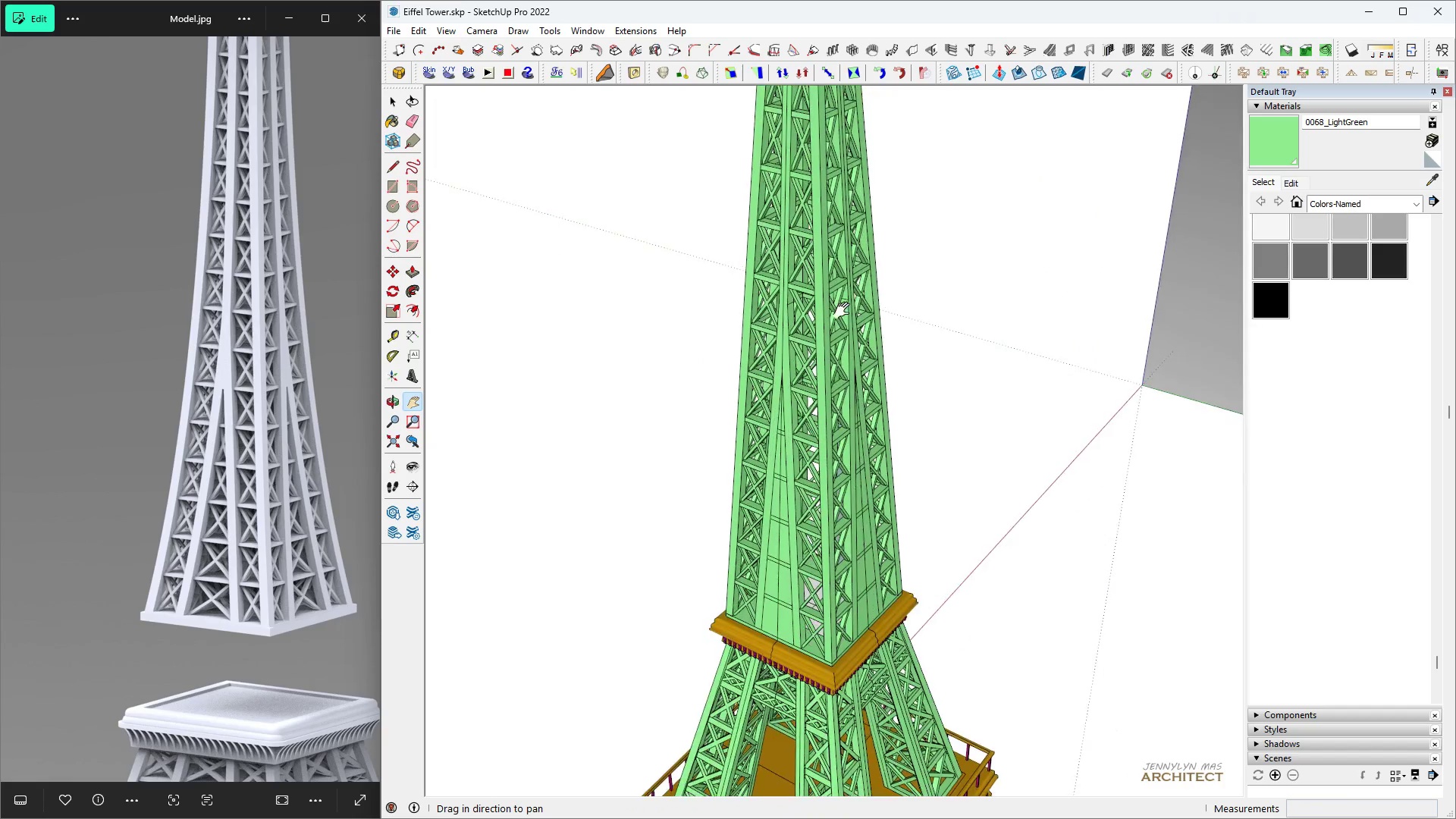 
scroll: coordinate [854, 639], scroll_direction: up, amount: 16.0
 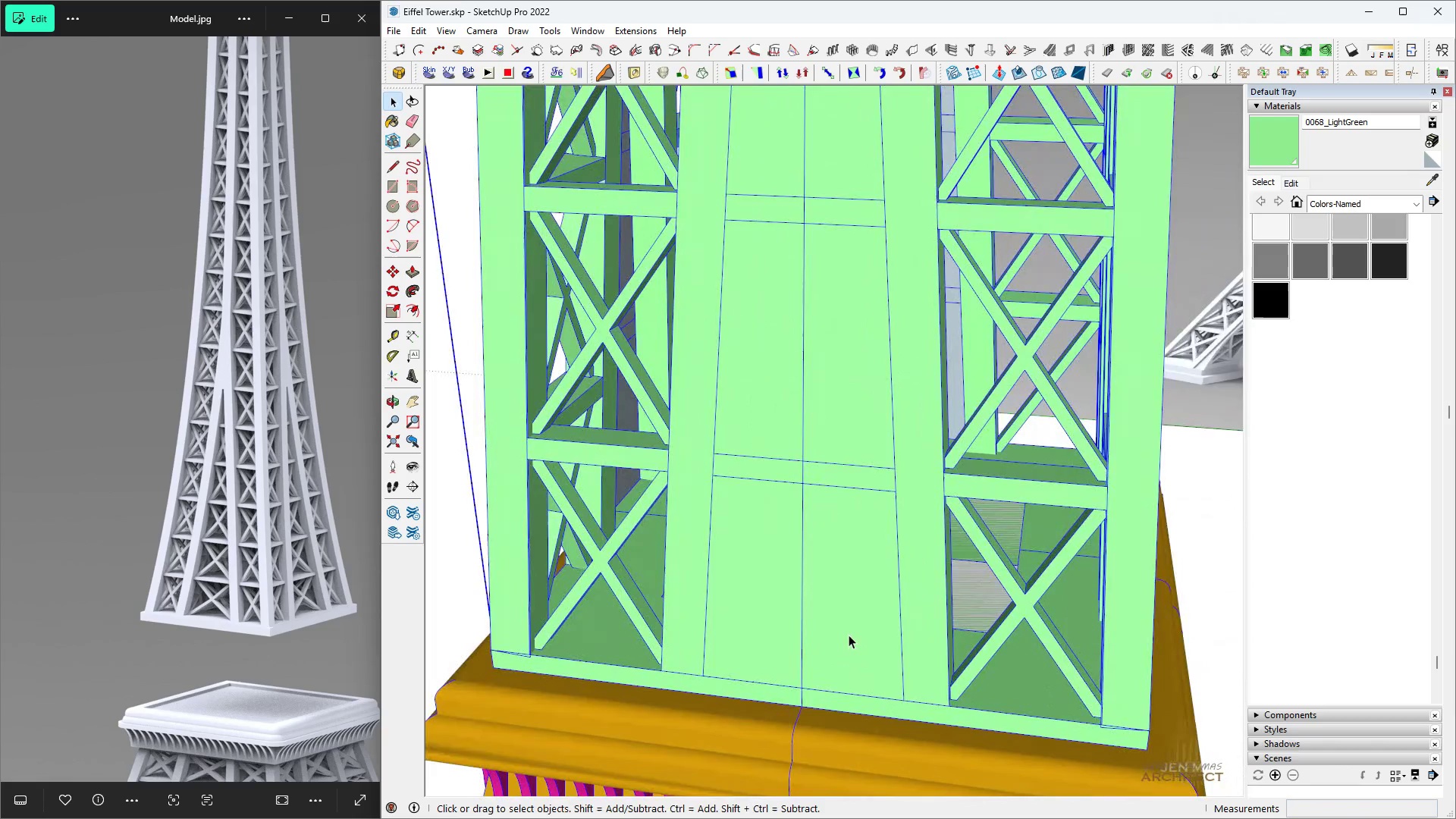 
double_click([849, 635])
 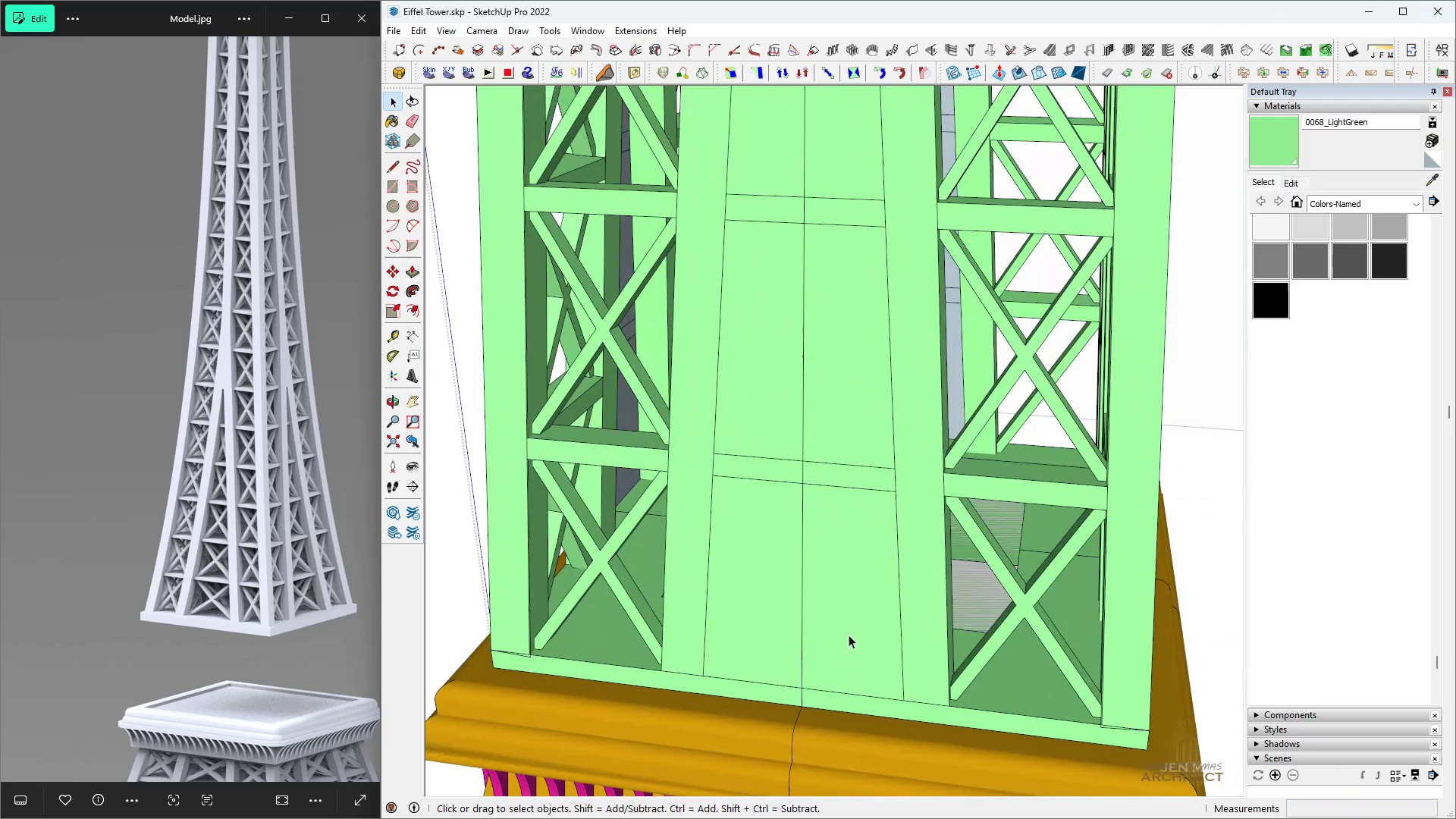 
triple_click([849, 635])
 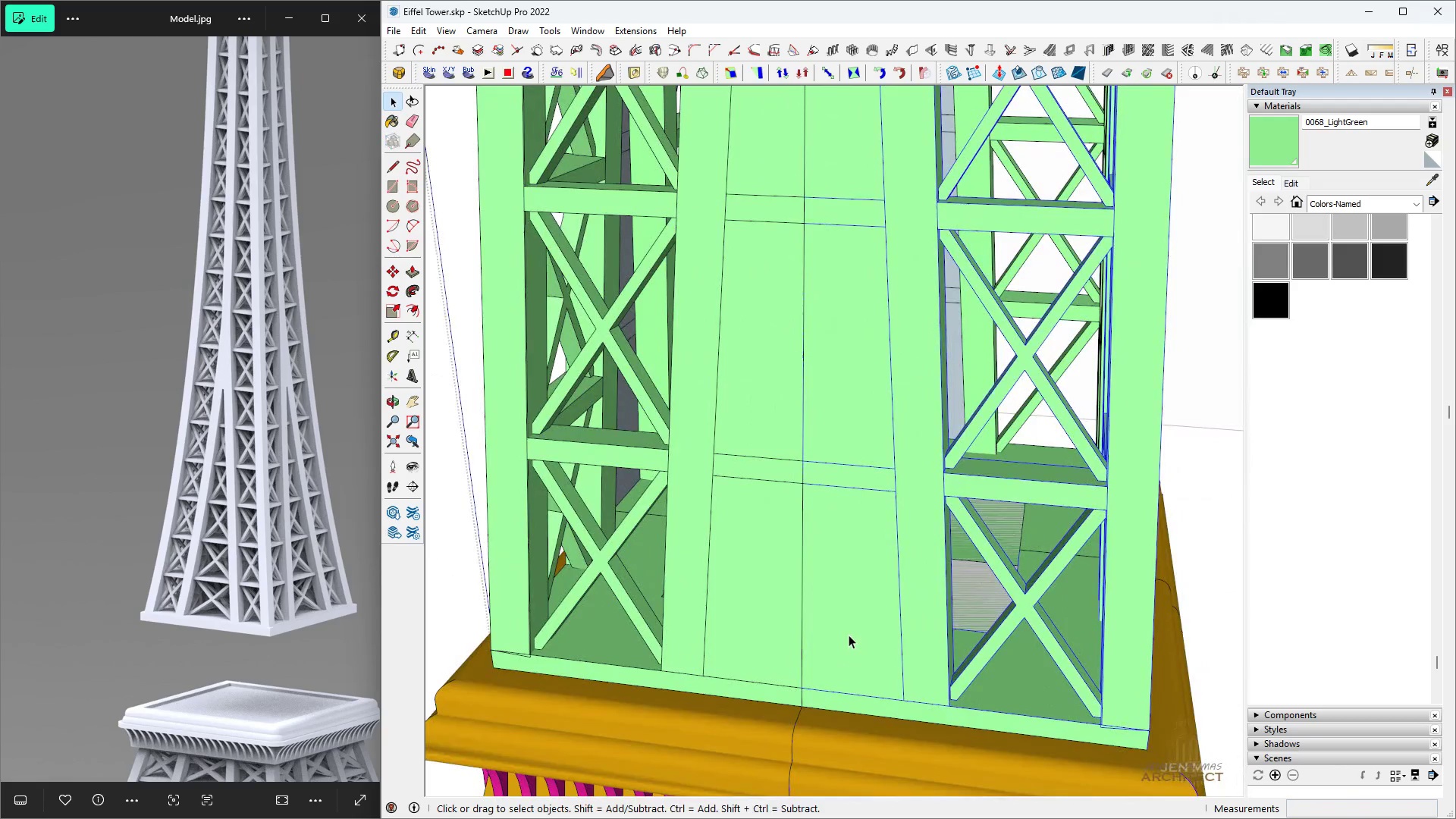 
triple_click([849, 635])
 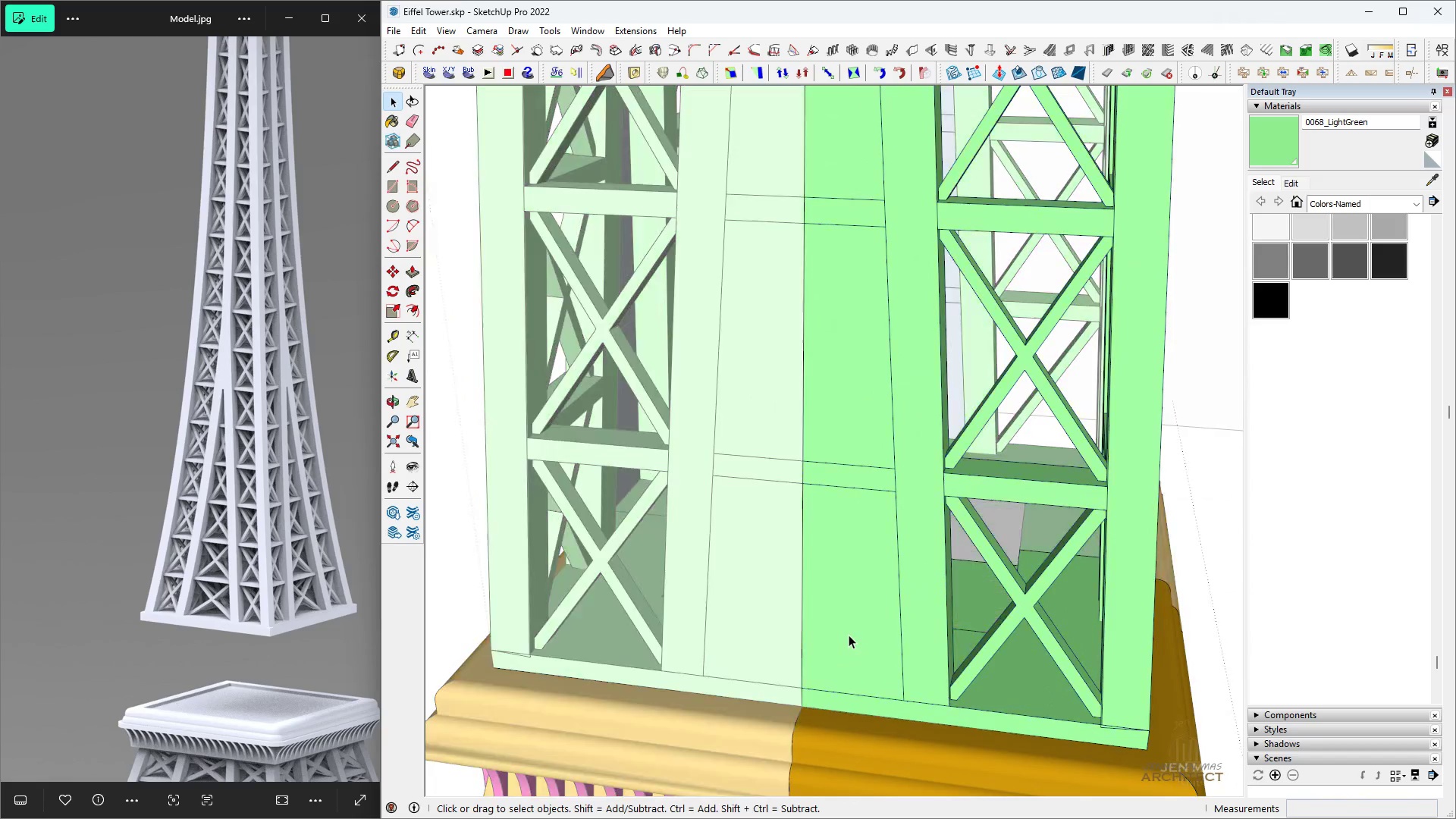 
triple_click([849, 635])
 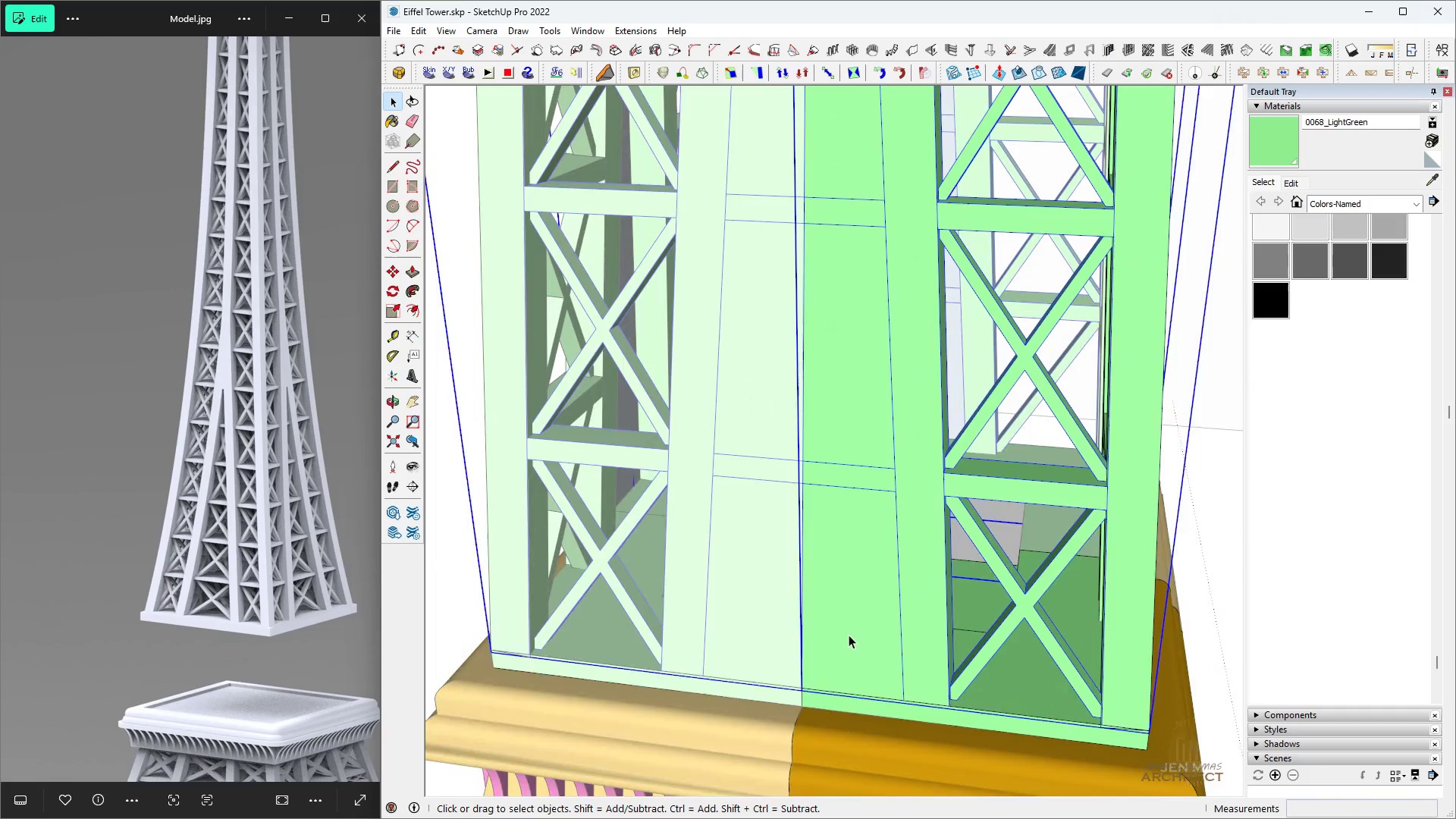 
triple_click([849, 635])
 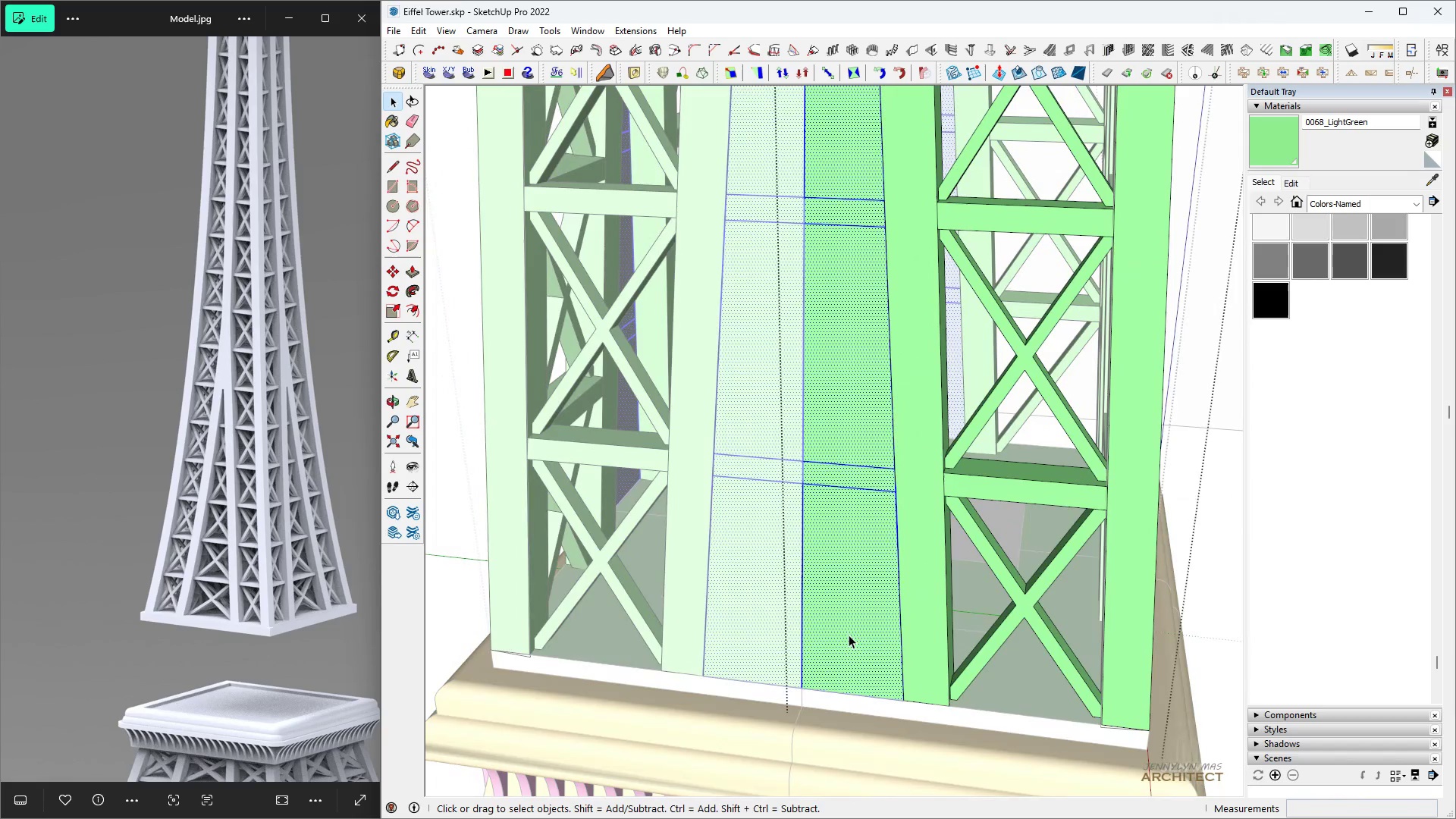 
triple_click([849, 635])
 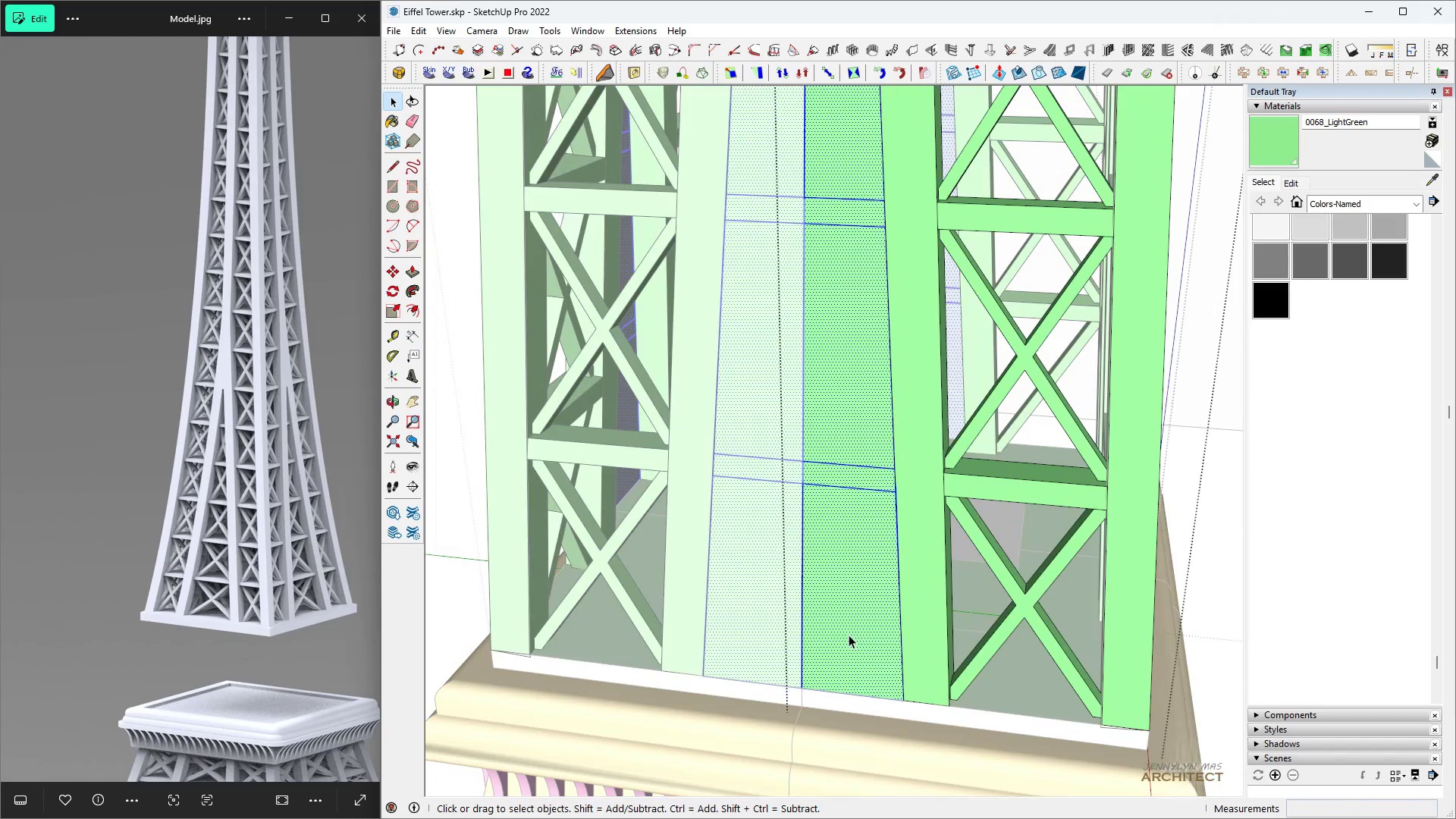 
triple_click([849, 635])
 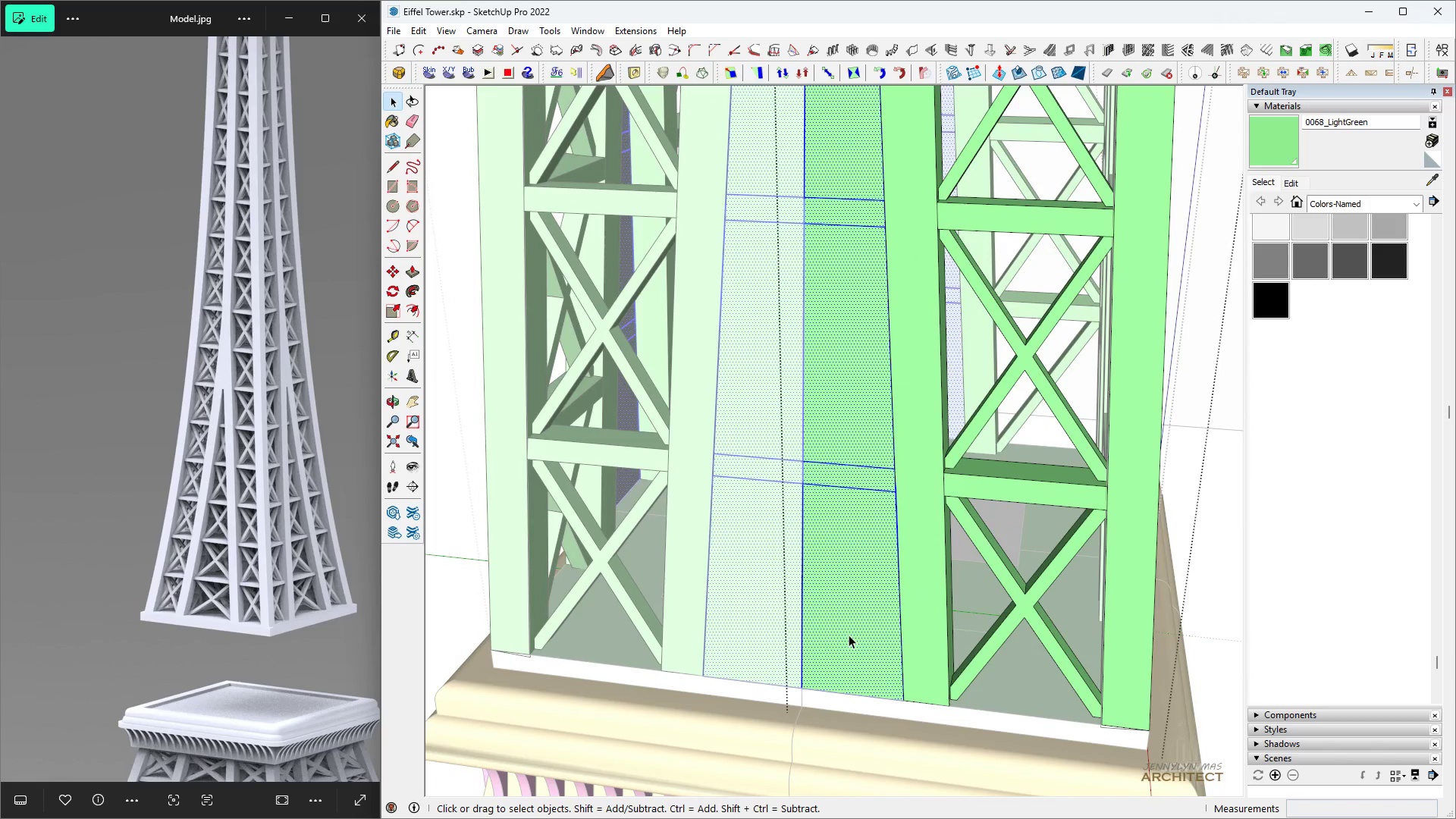 
triple_click([849, 635])
 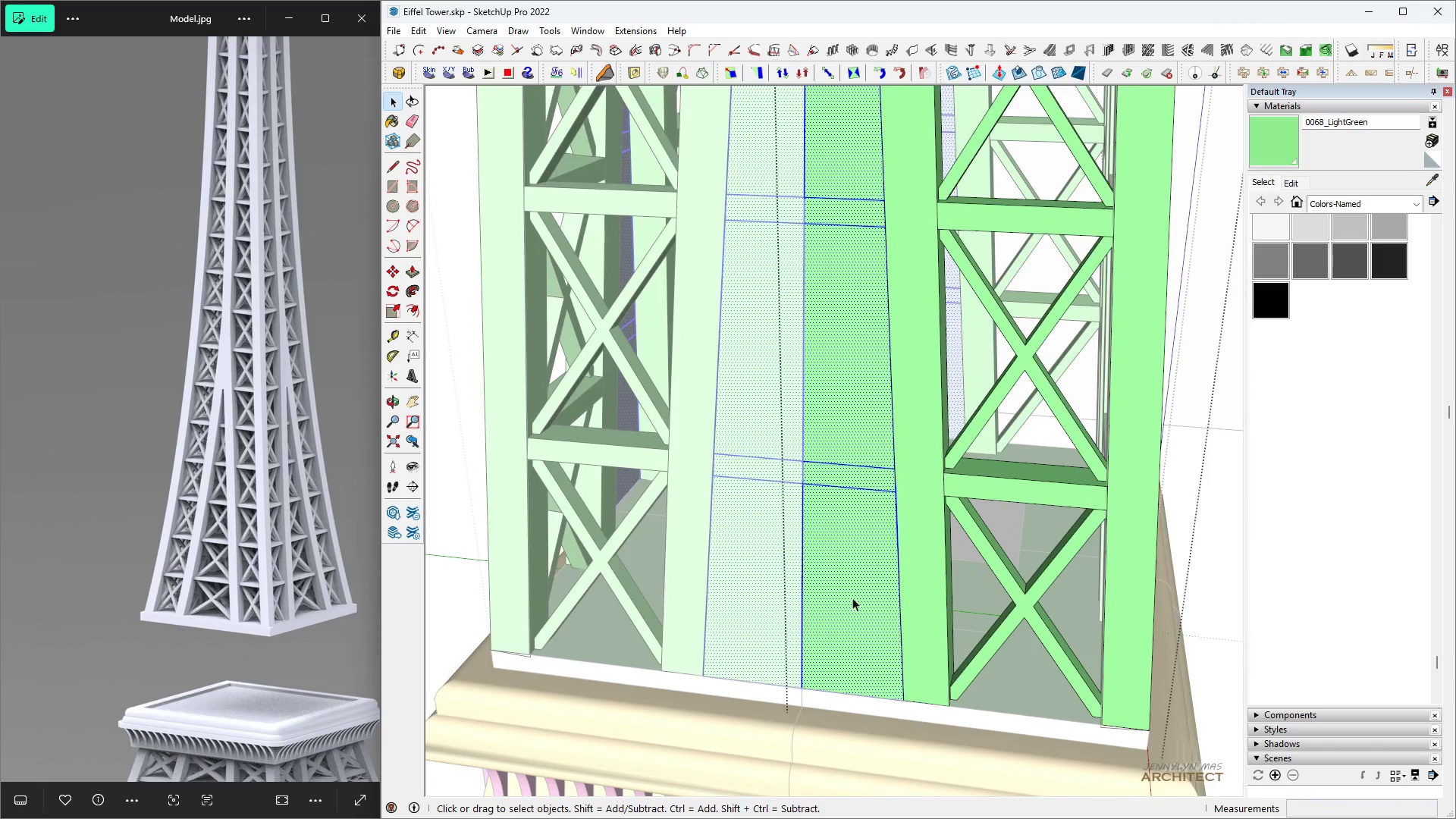 
scroll: coordinate [852, 596], scroll_direction: up, amount: 1.0
 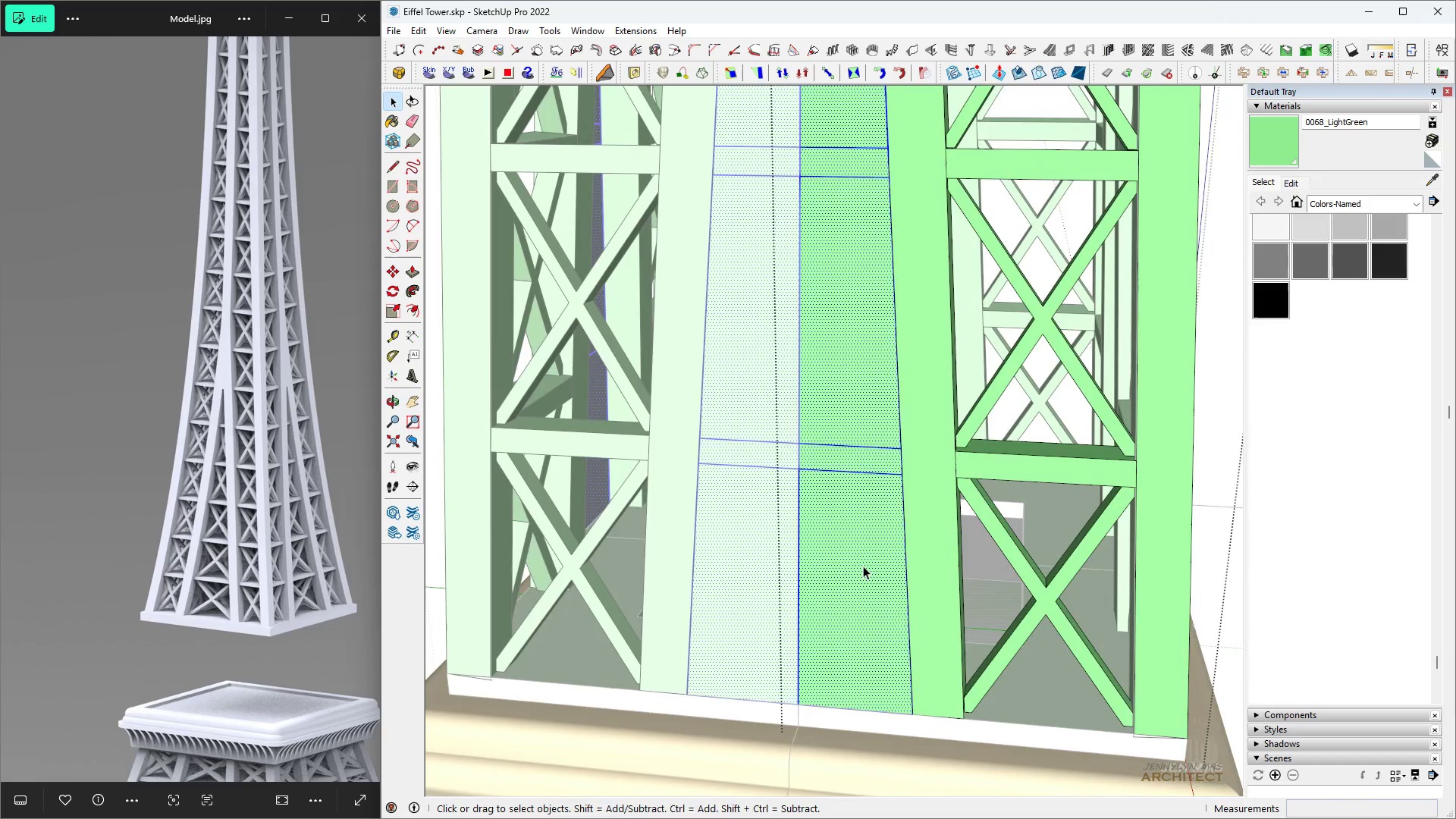 
left_click([863, 565])
 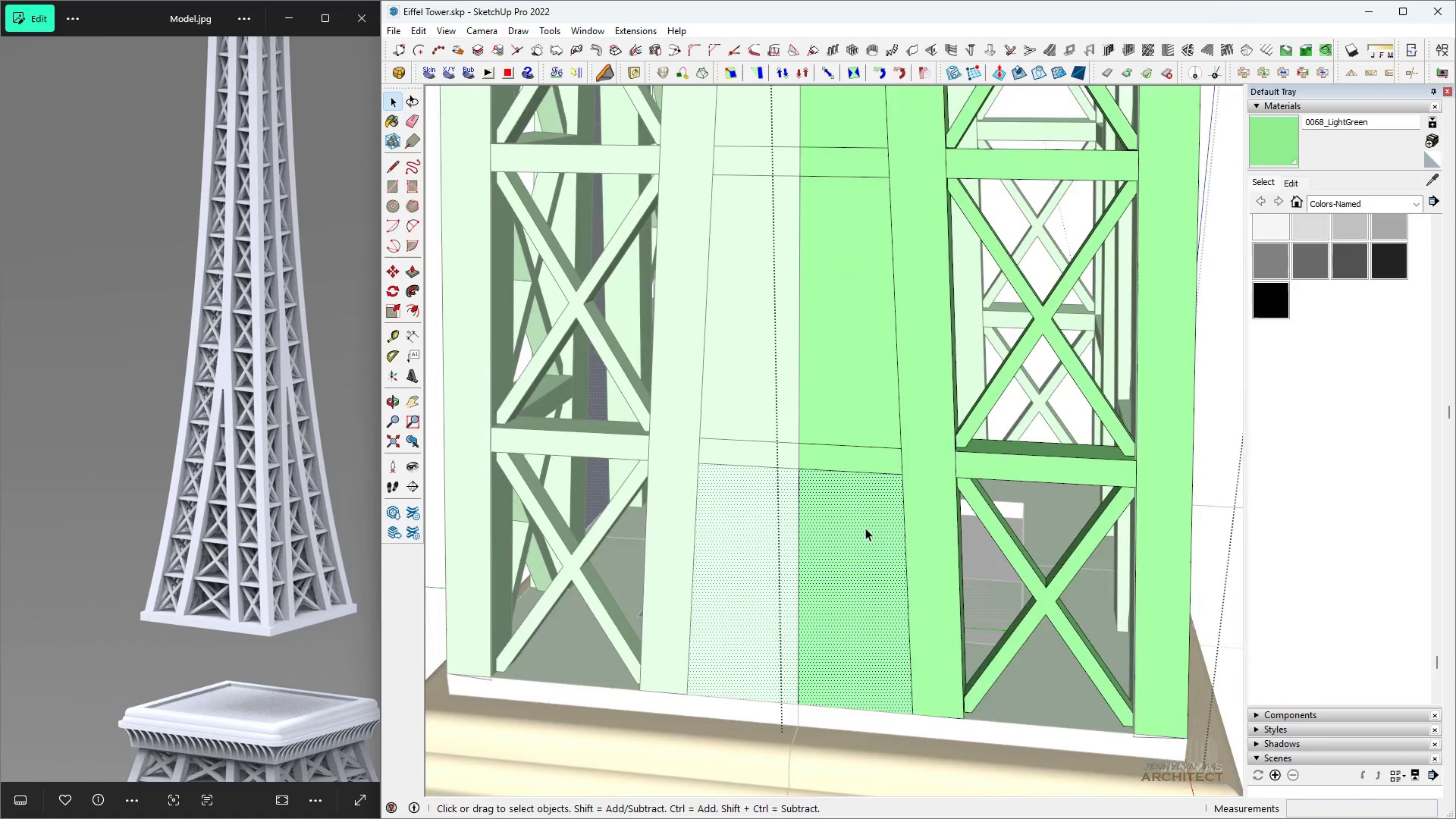 
scroll: coordinate [866, 528], scroll_direction: up, amount: 7.0
 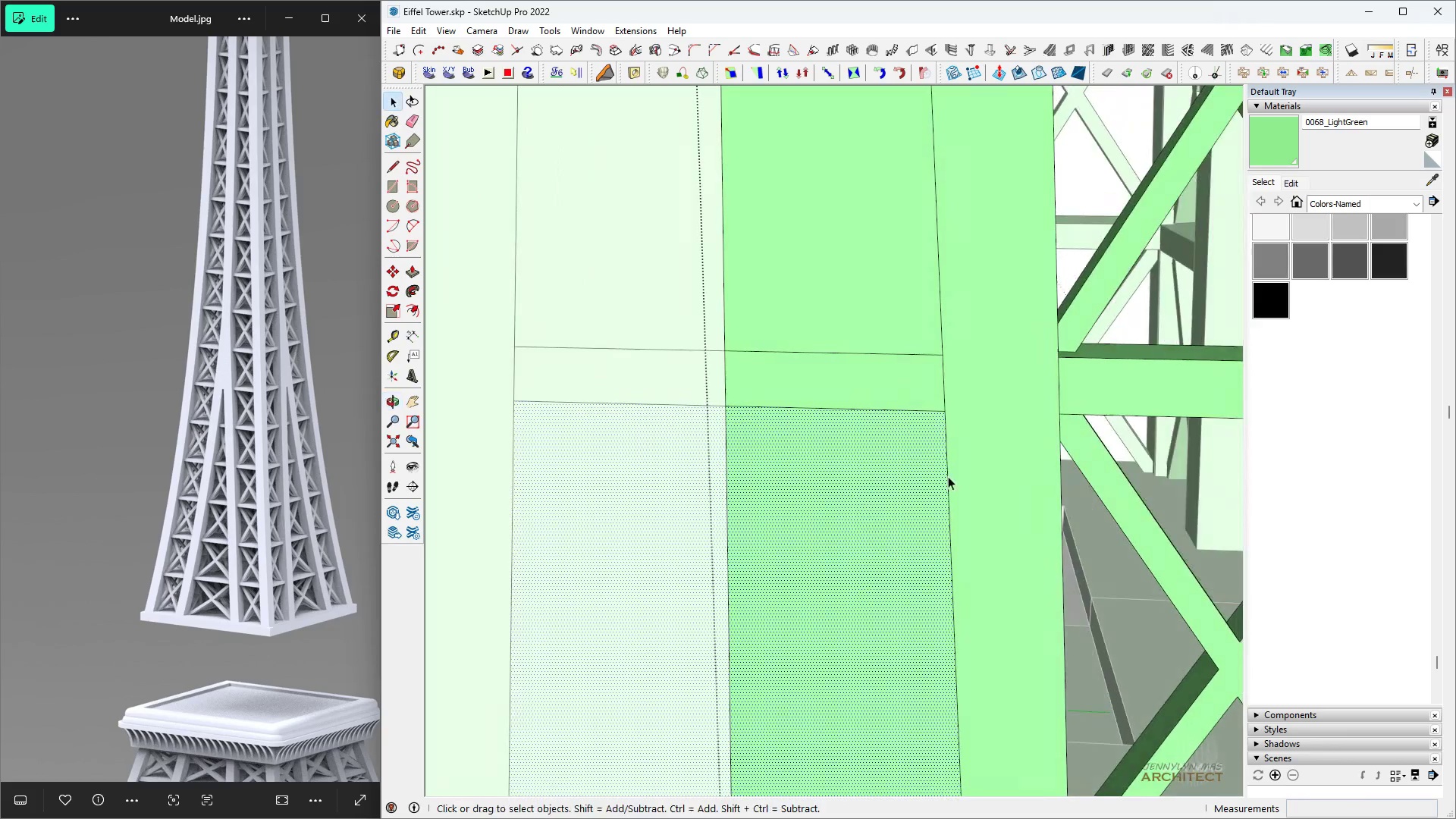 
key(Space)
 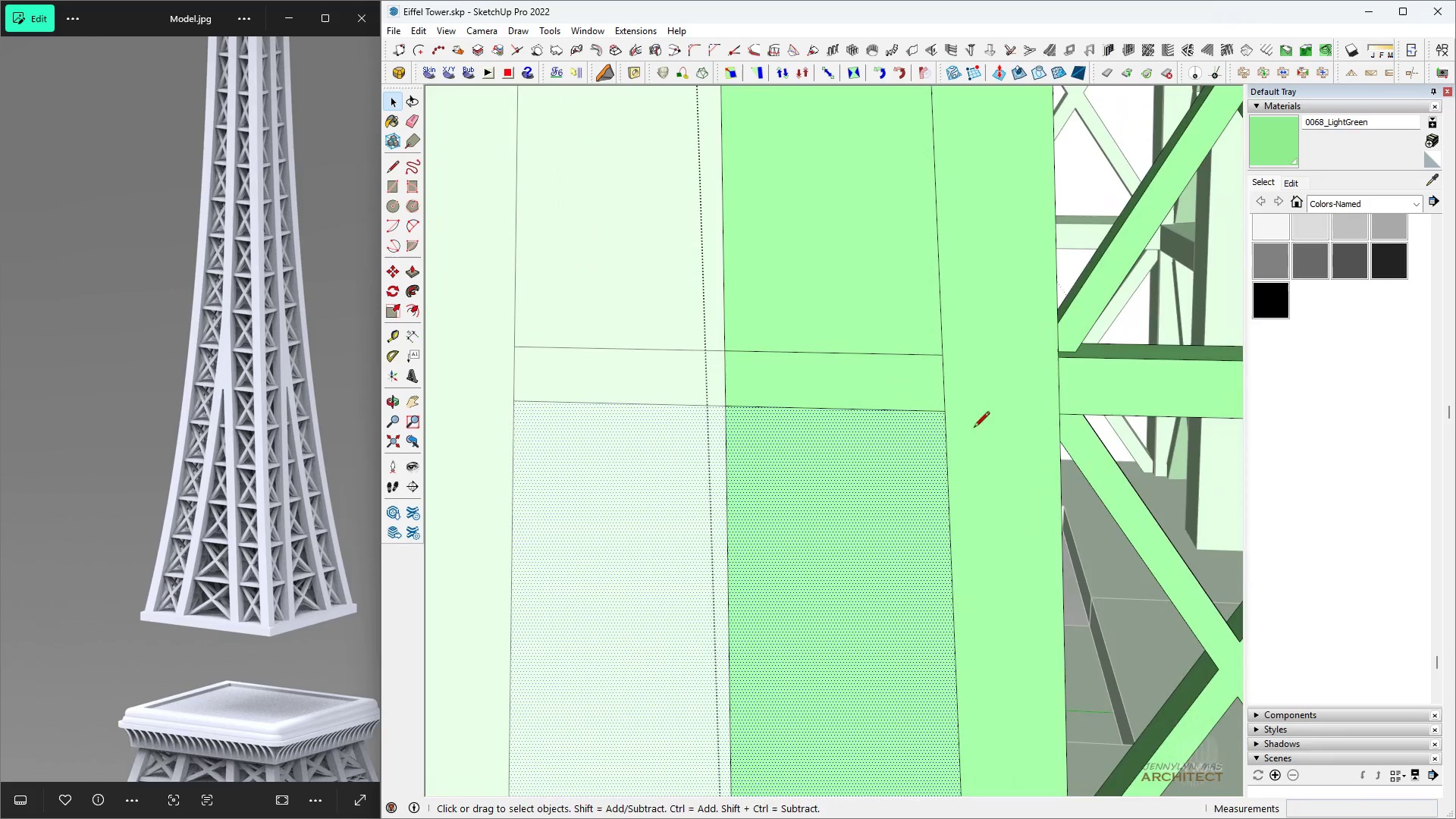 
key(L)
 